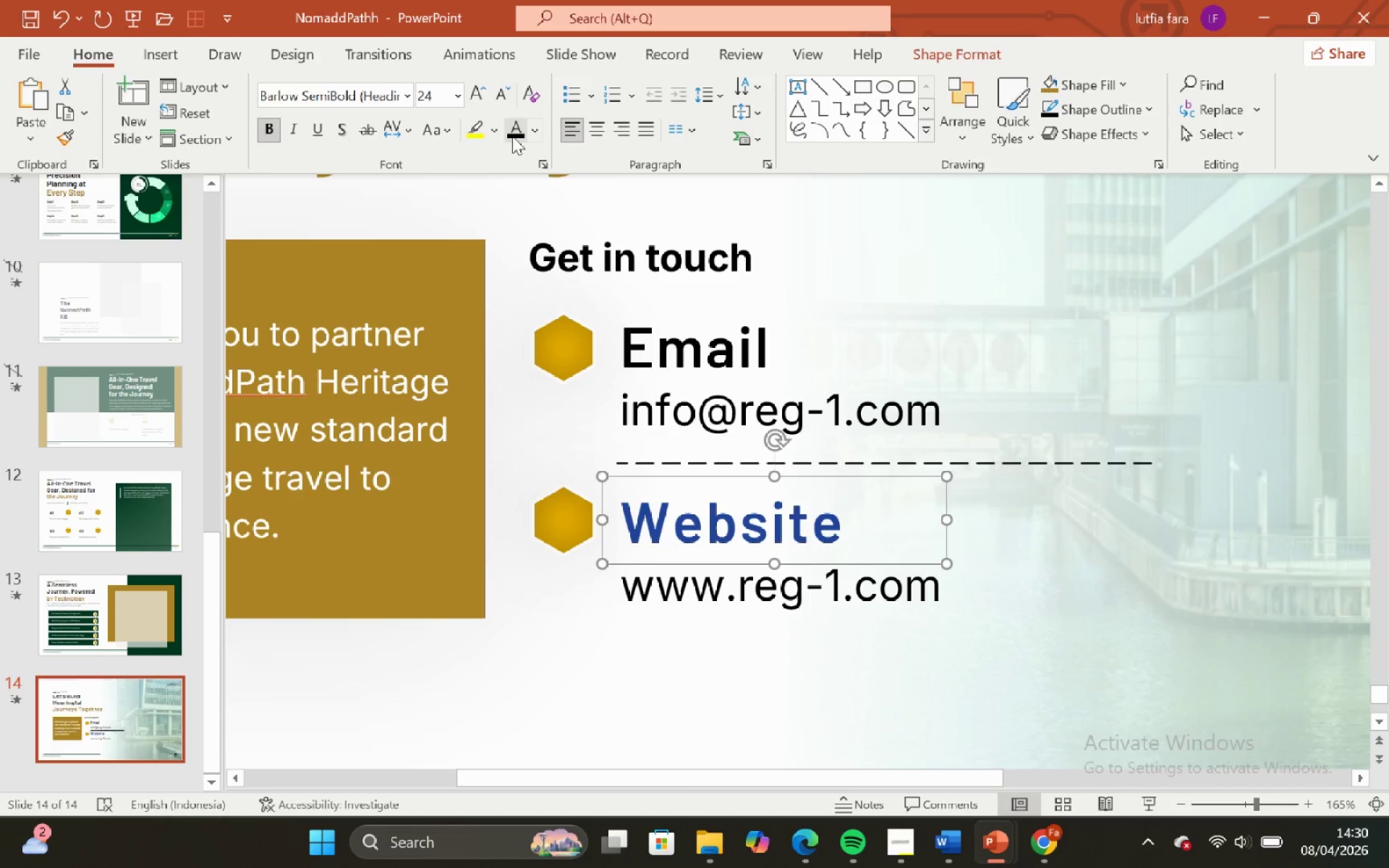 
left_click([513, 137])
 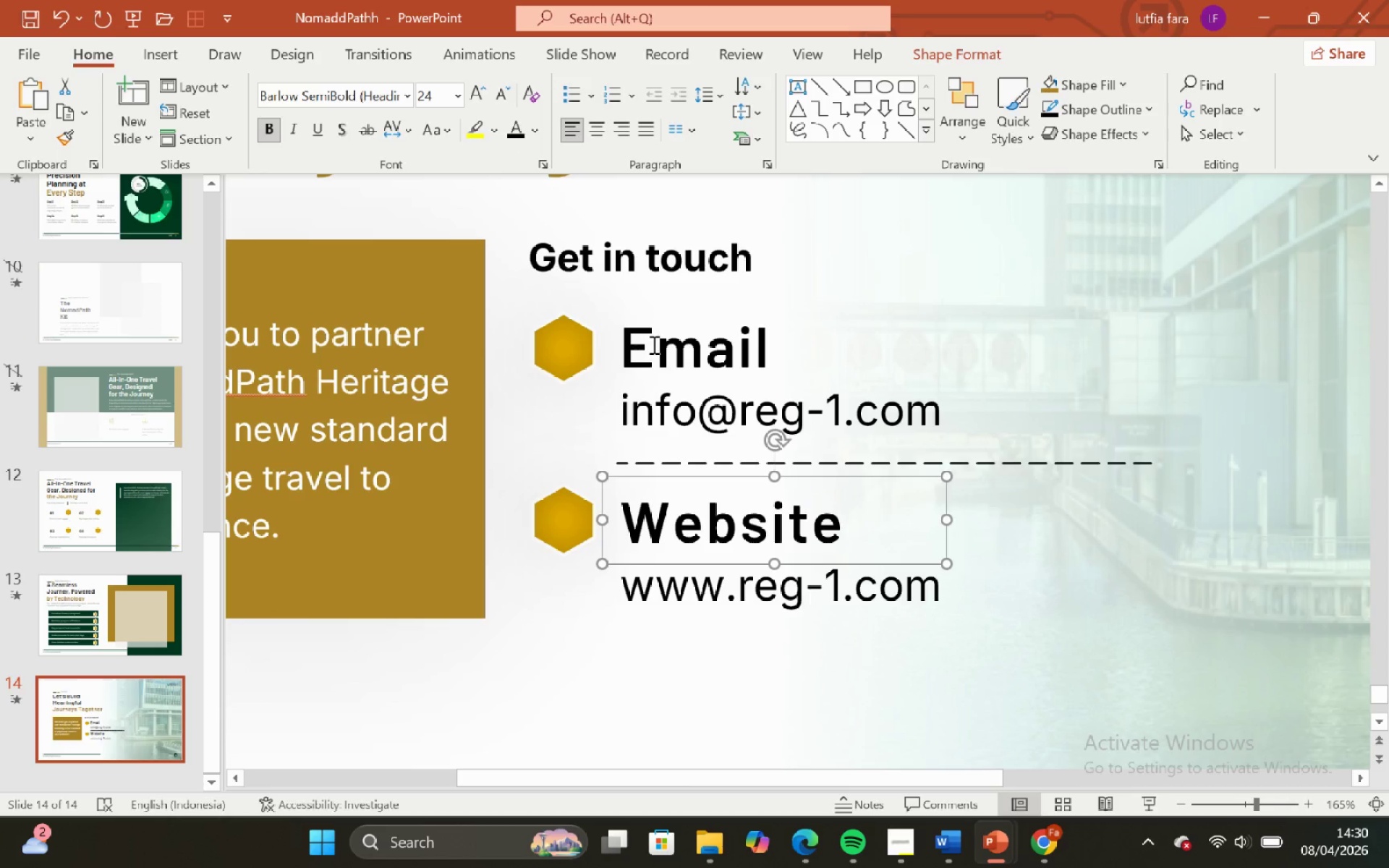 
left_click([653, 344])
 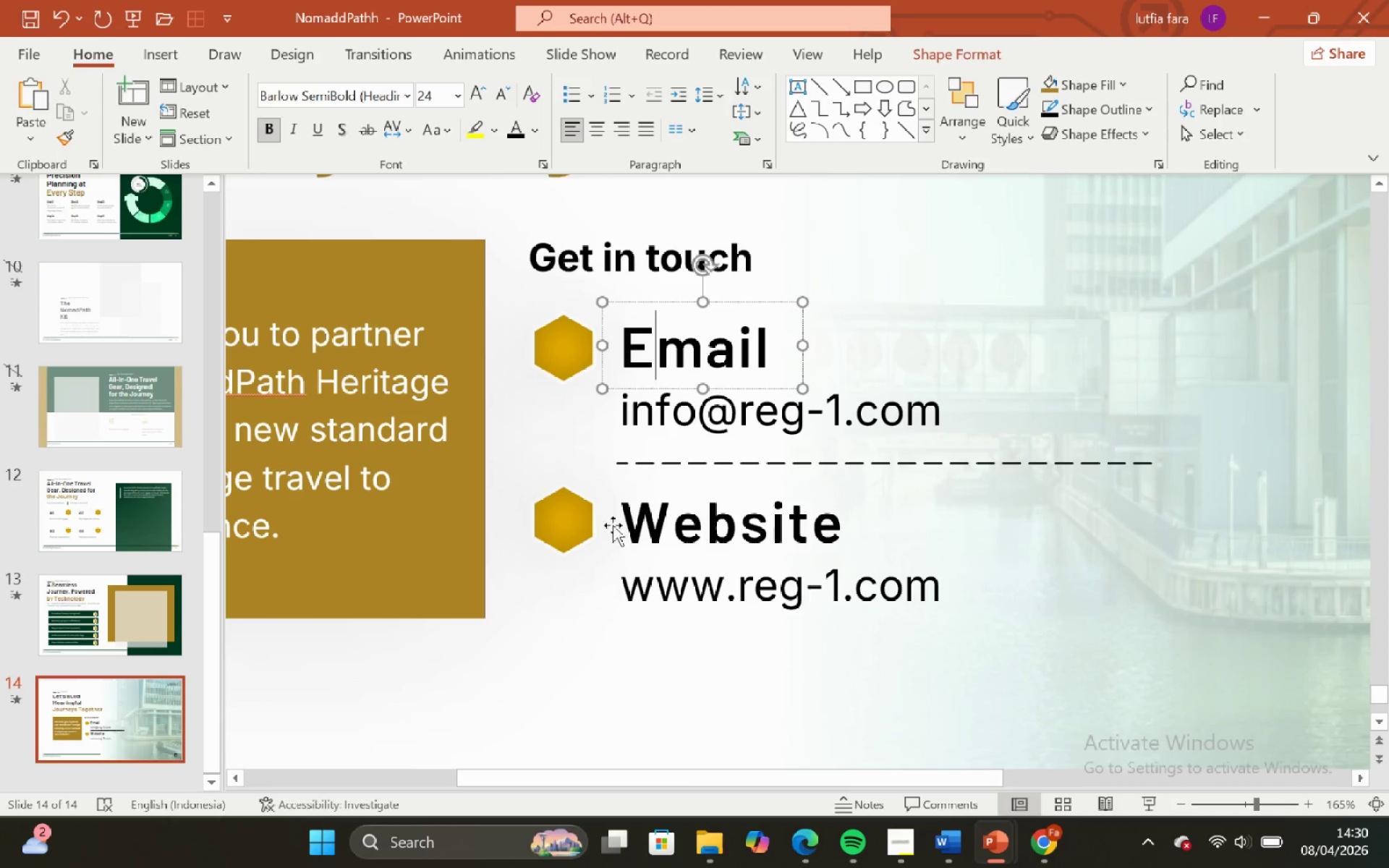 
left_click([594, 639])
 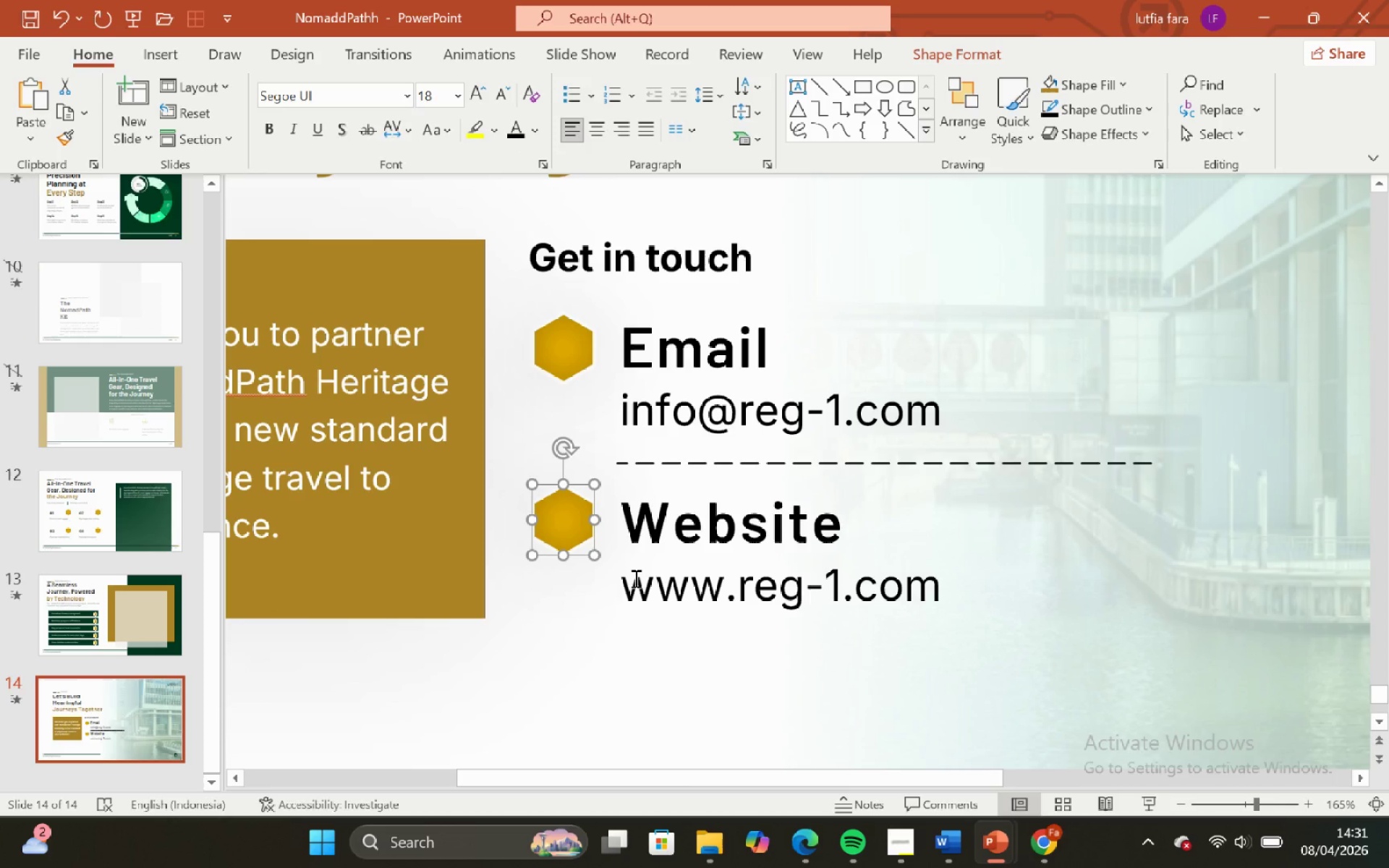 
left_click([634, 578])
 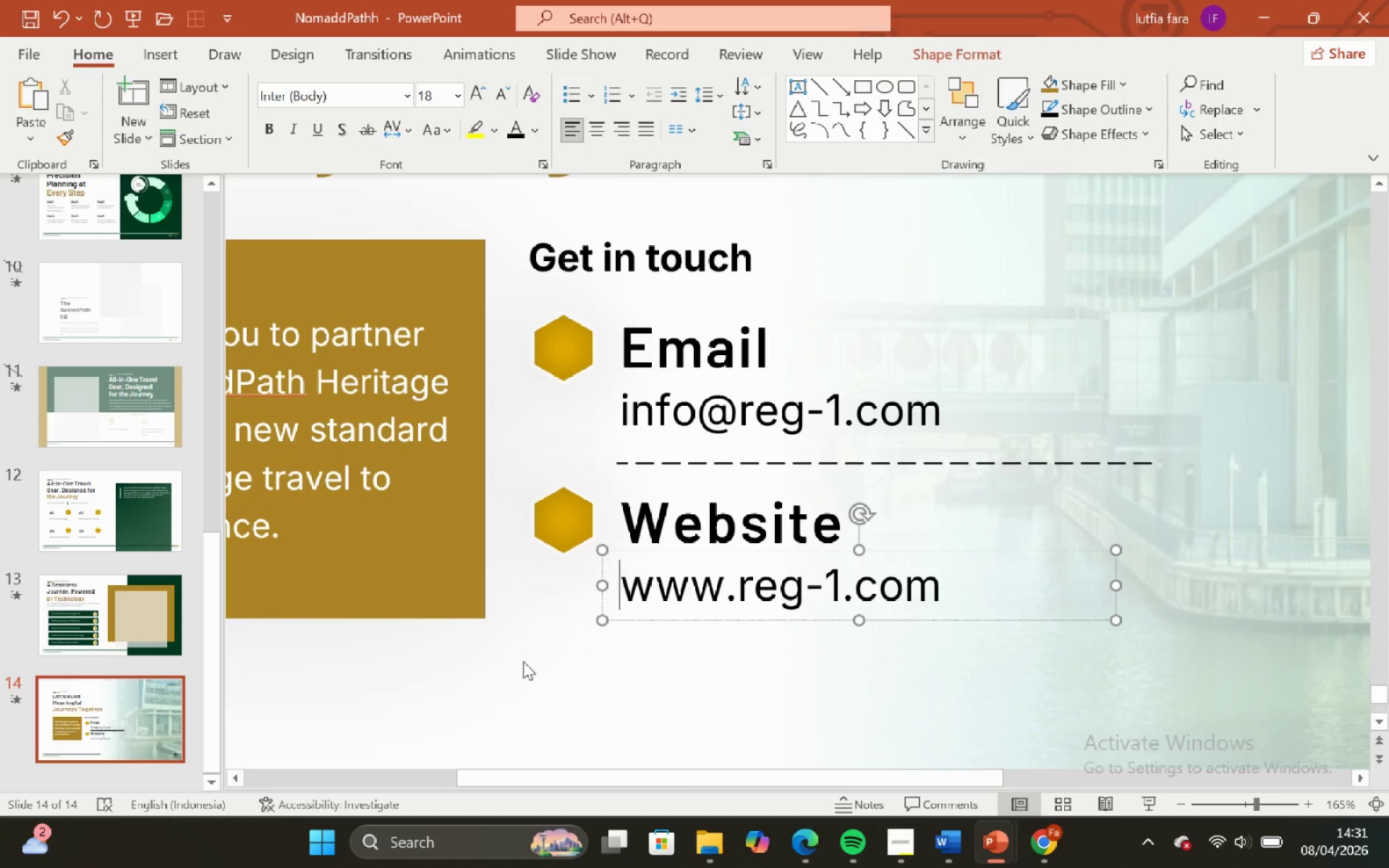 
left_click([523, 661])
 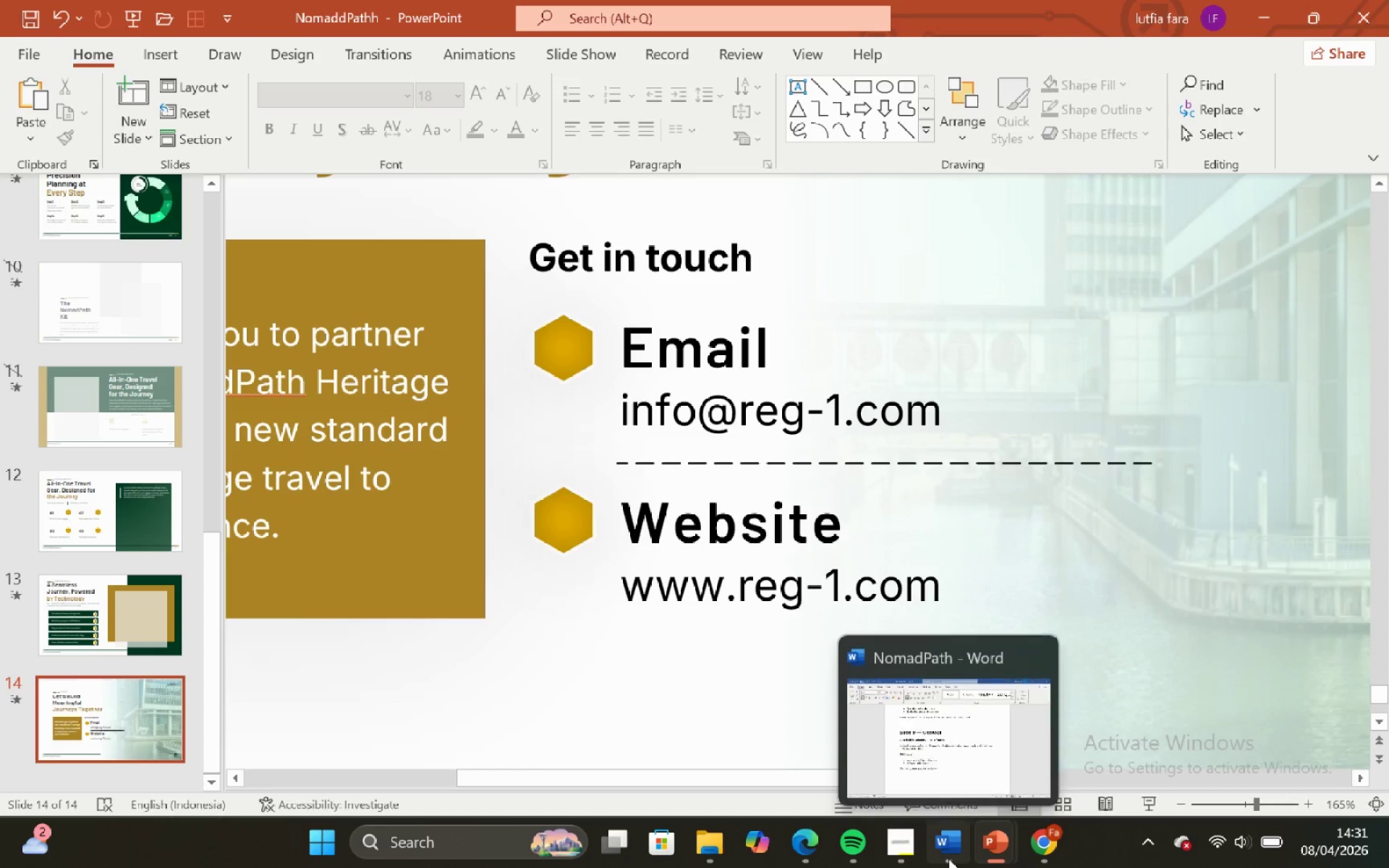 
left_click([948, 859])
 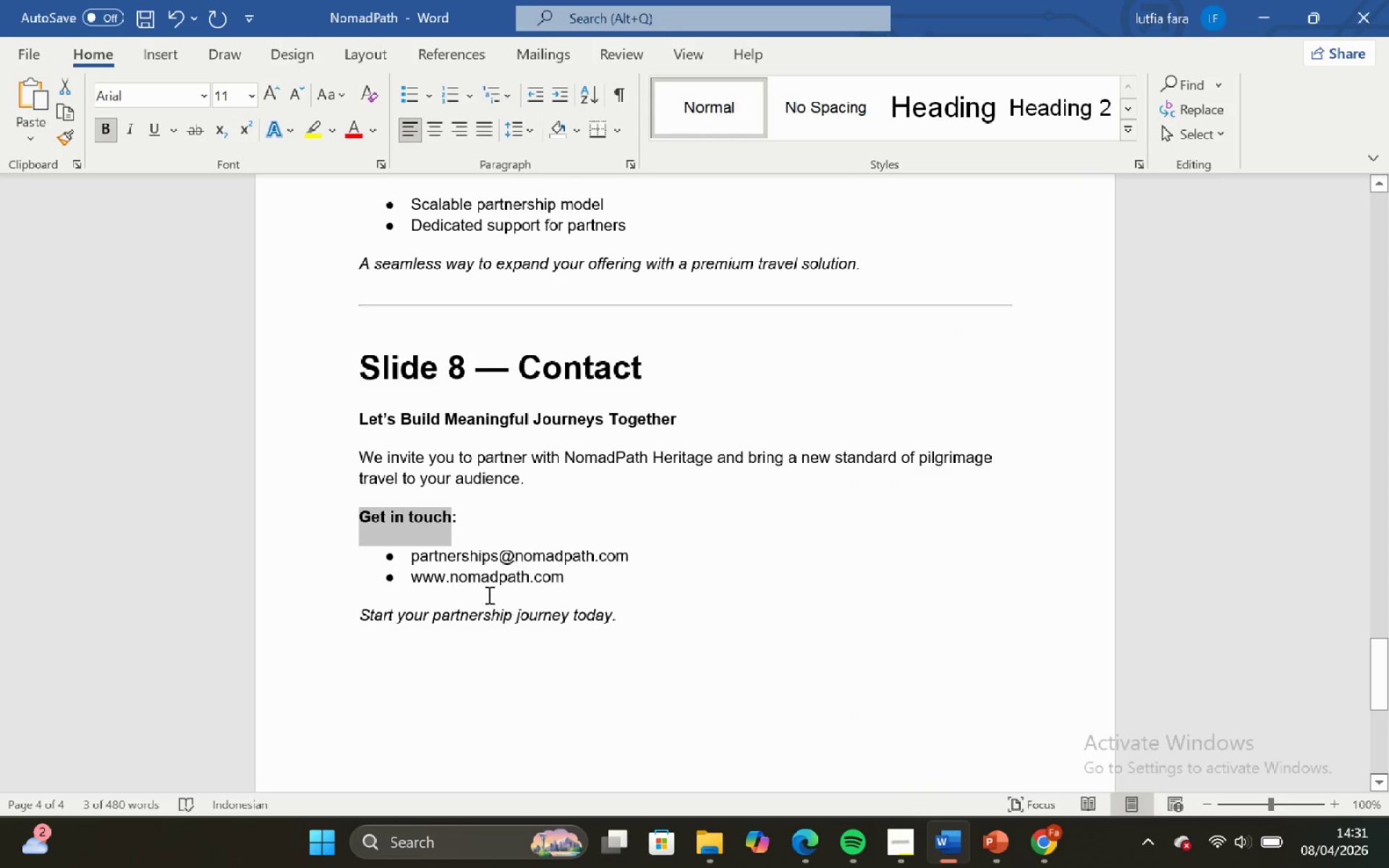 
left_click([483, 583])
 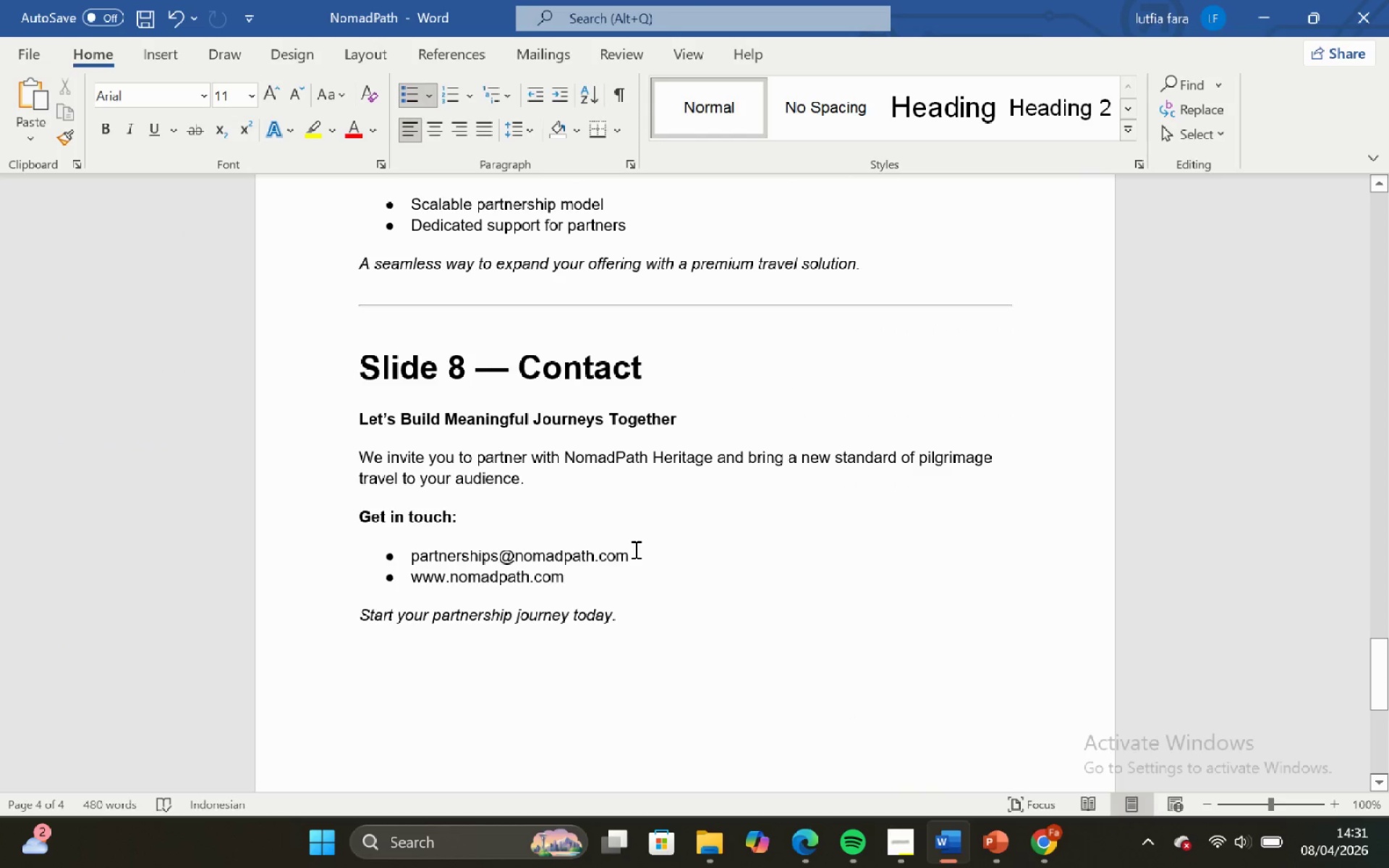 
left_click_drag(start_coordinate=[634, 554], to_coordinate=[398, 551])
 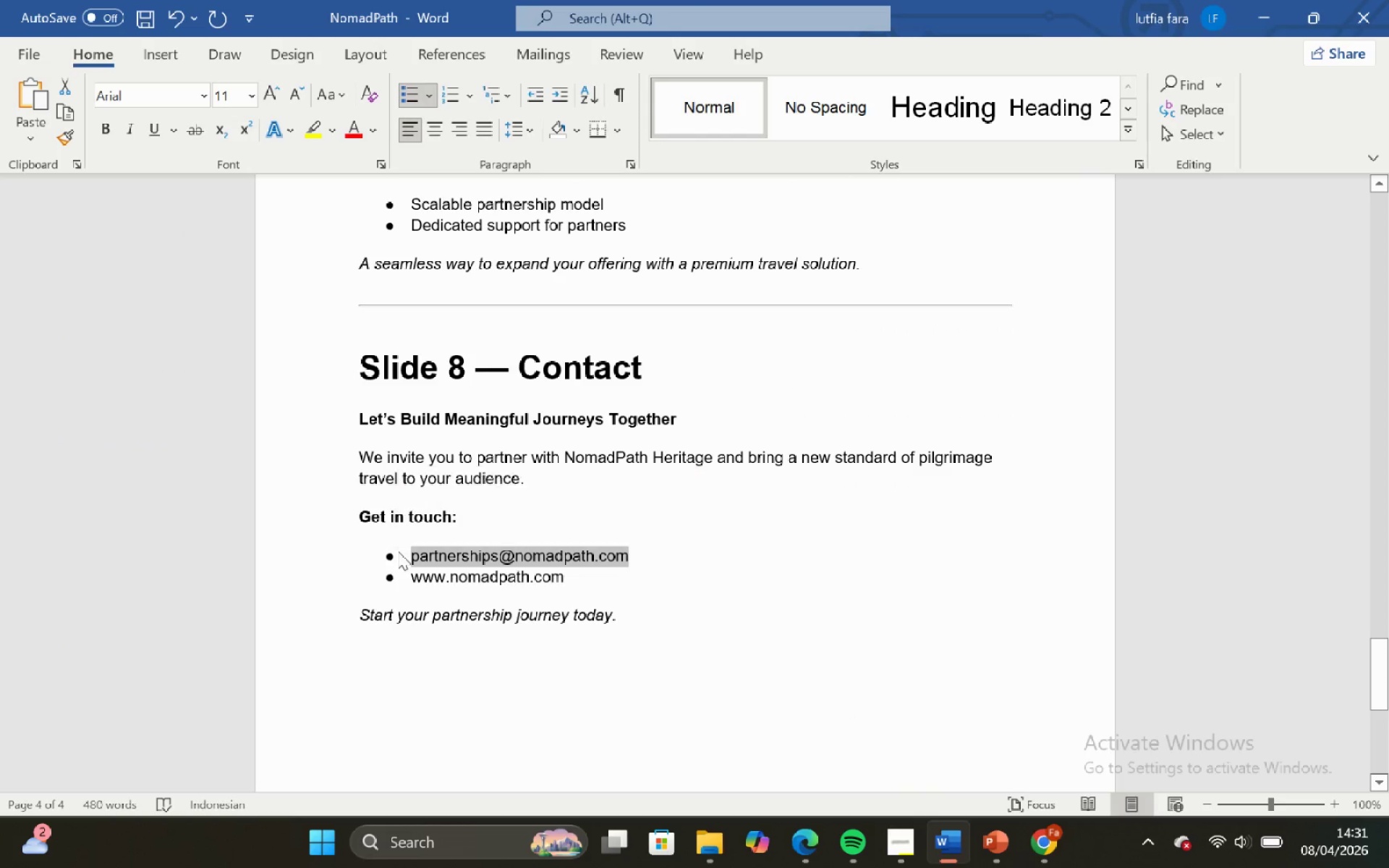 
key(Control+C)
 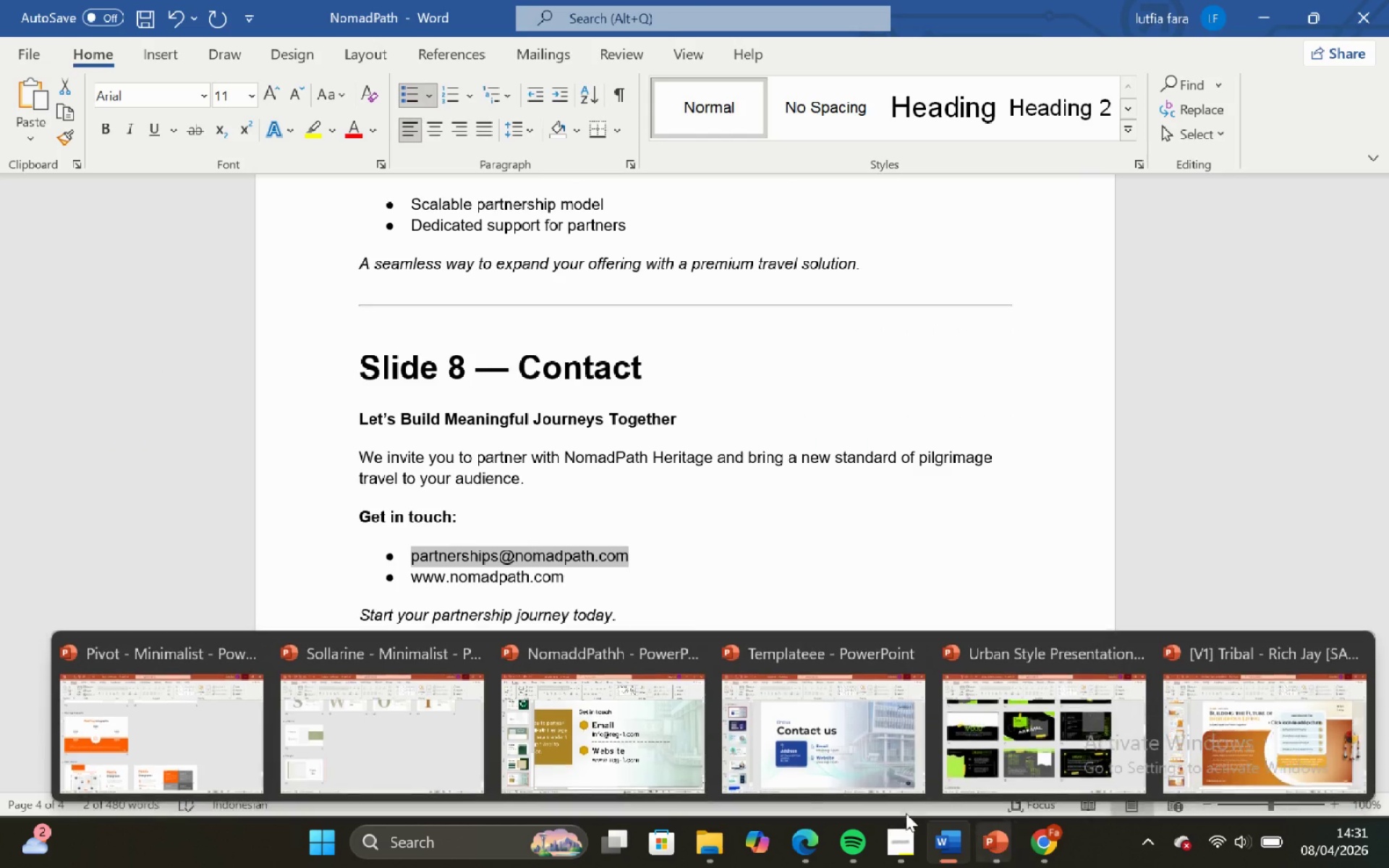 
left_click_drag(start_coordinate=[665, 742], to_coordinate=[665, 737])
 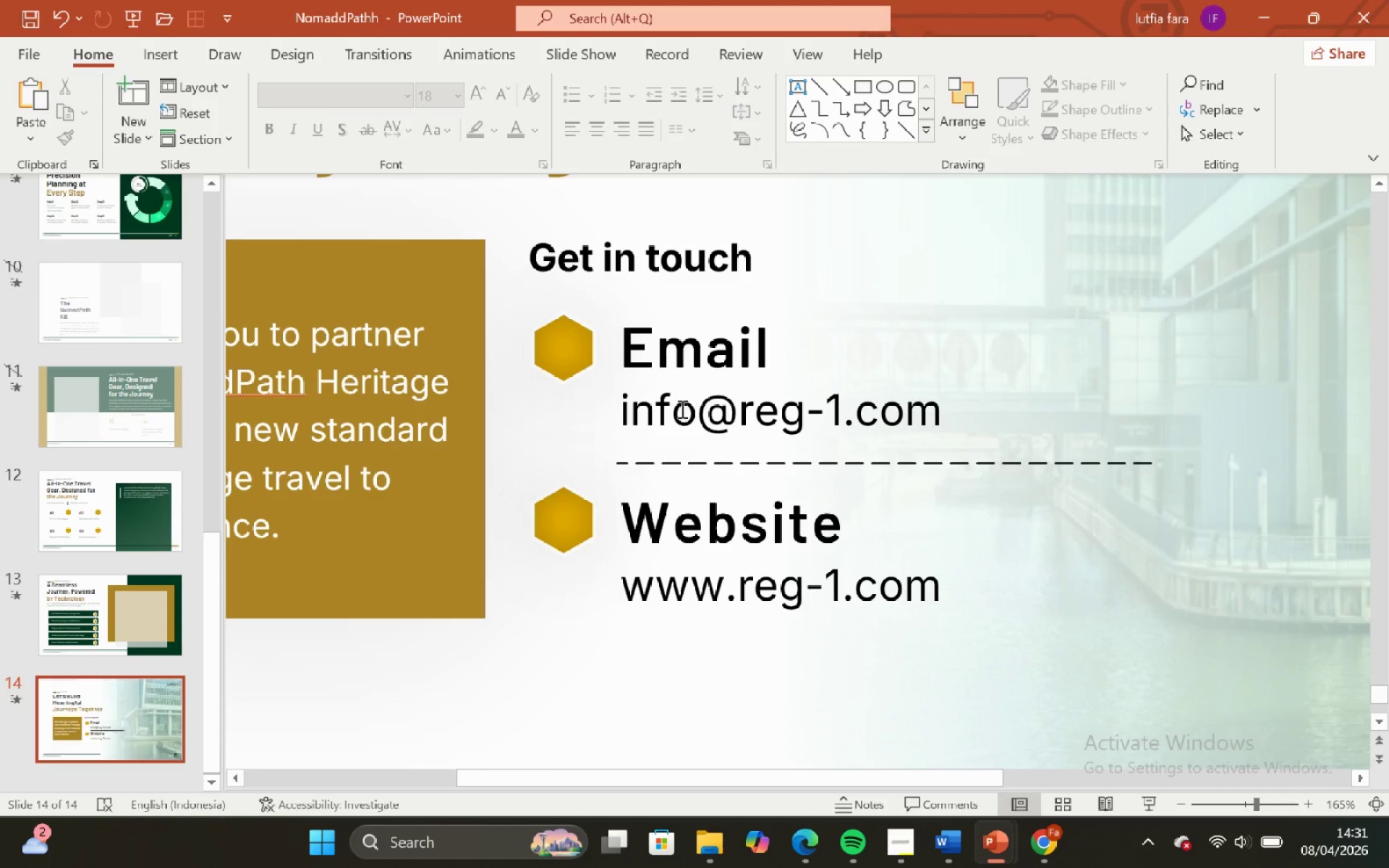 
left_click([681, 409])
 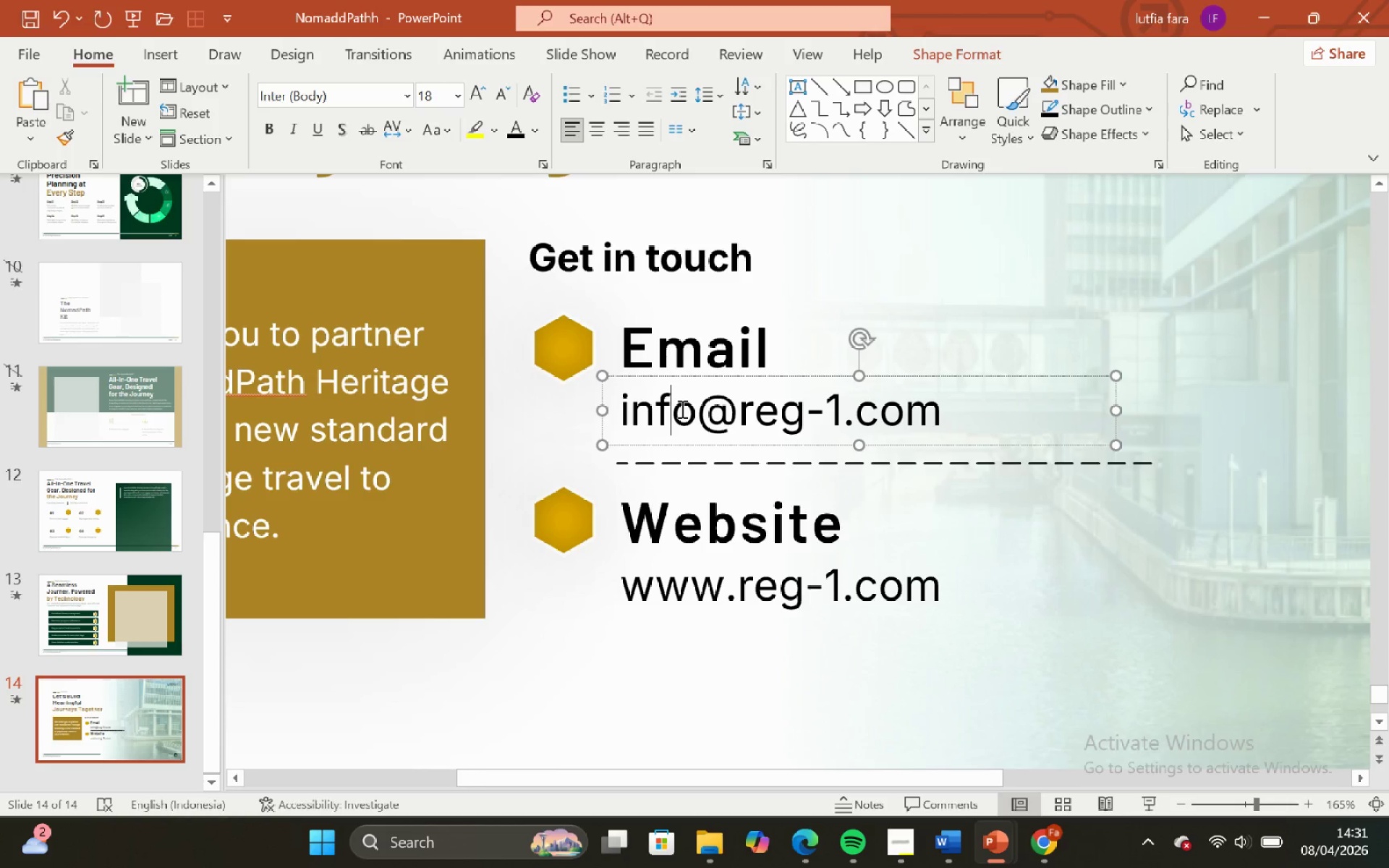 
key(Control+A)
 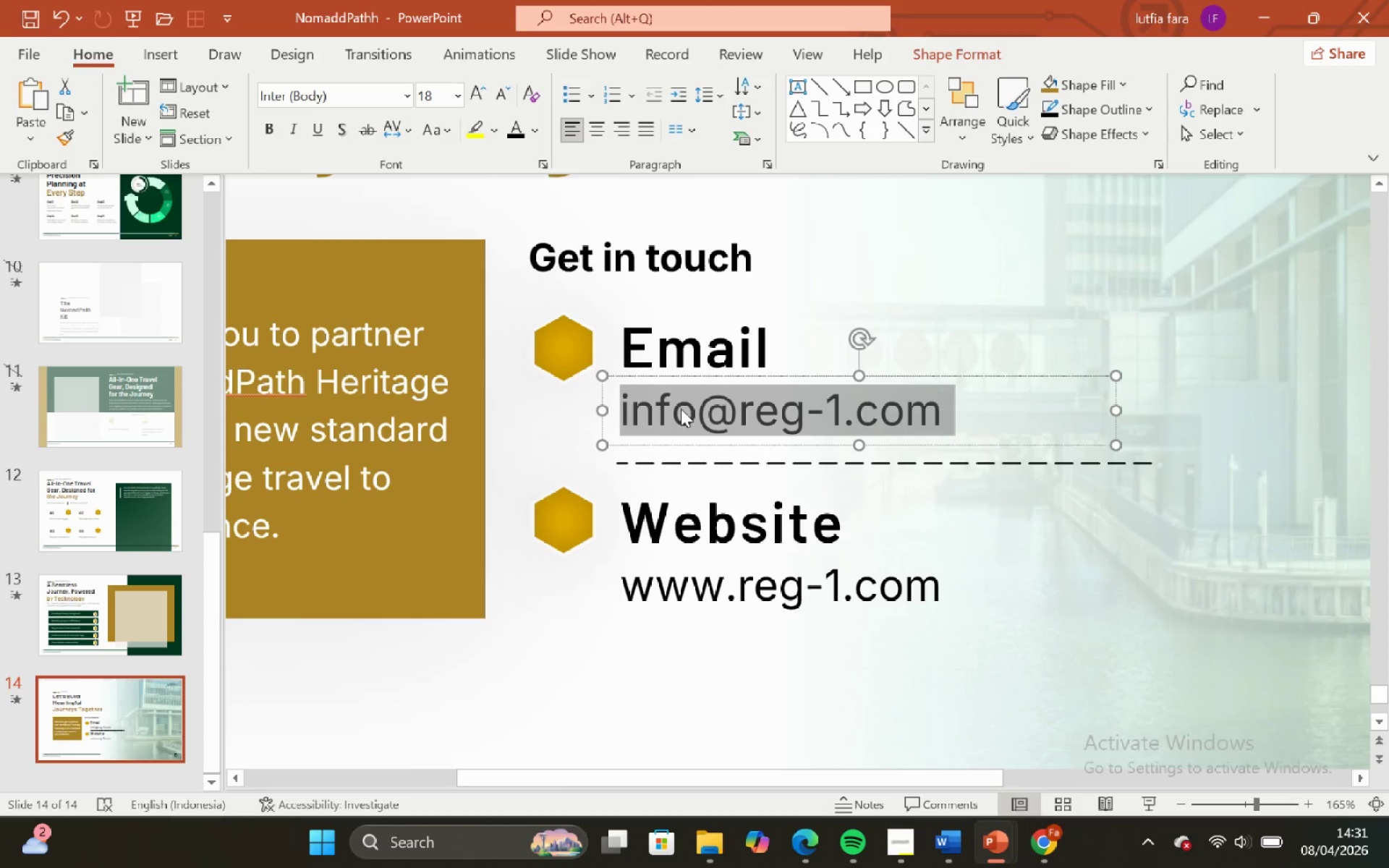 
right_click([681, 409])
 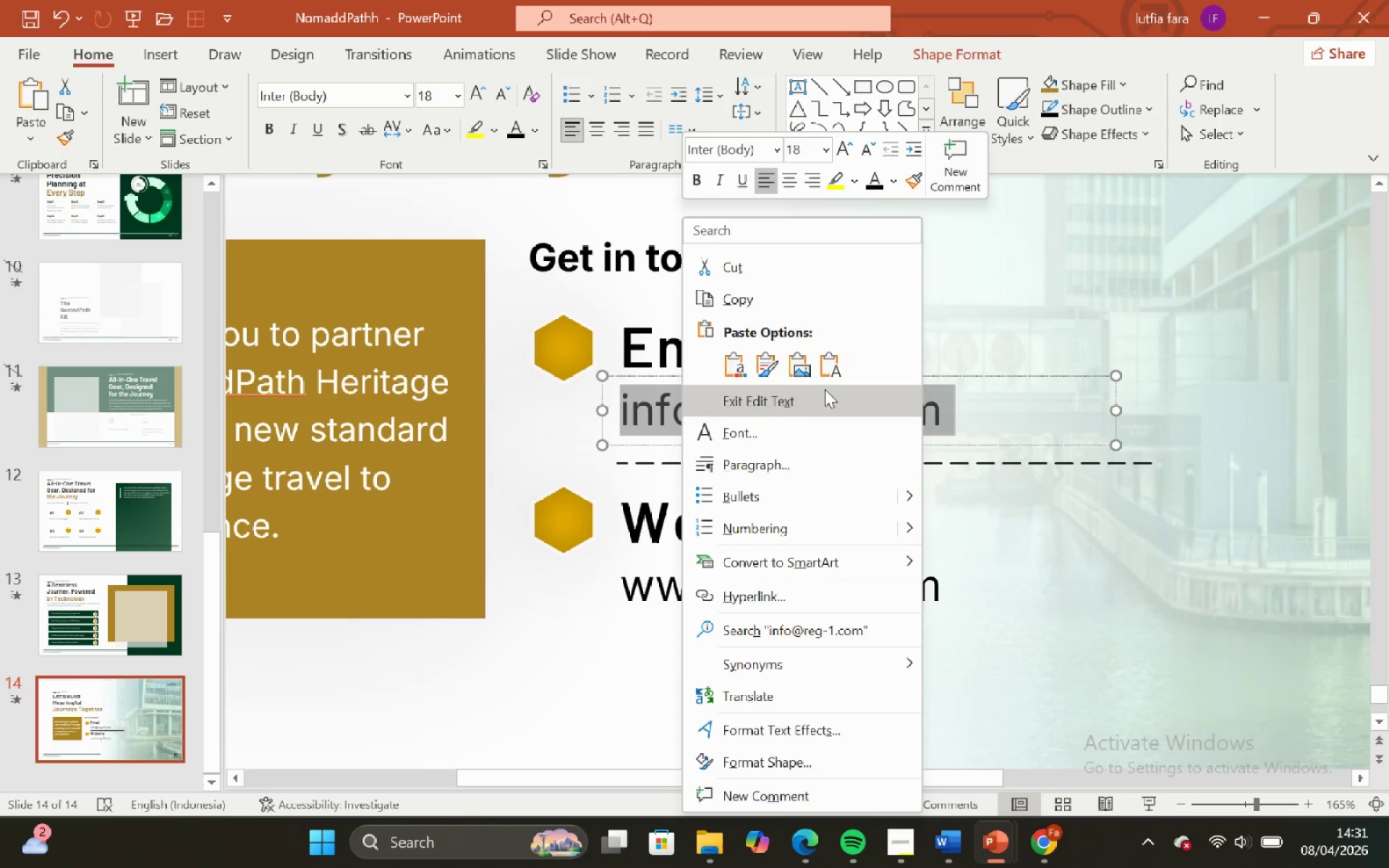 
left_click([837, 367])
 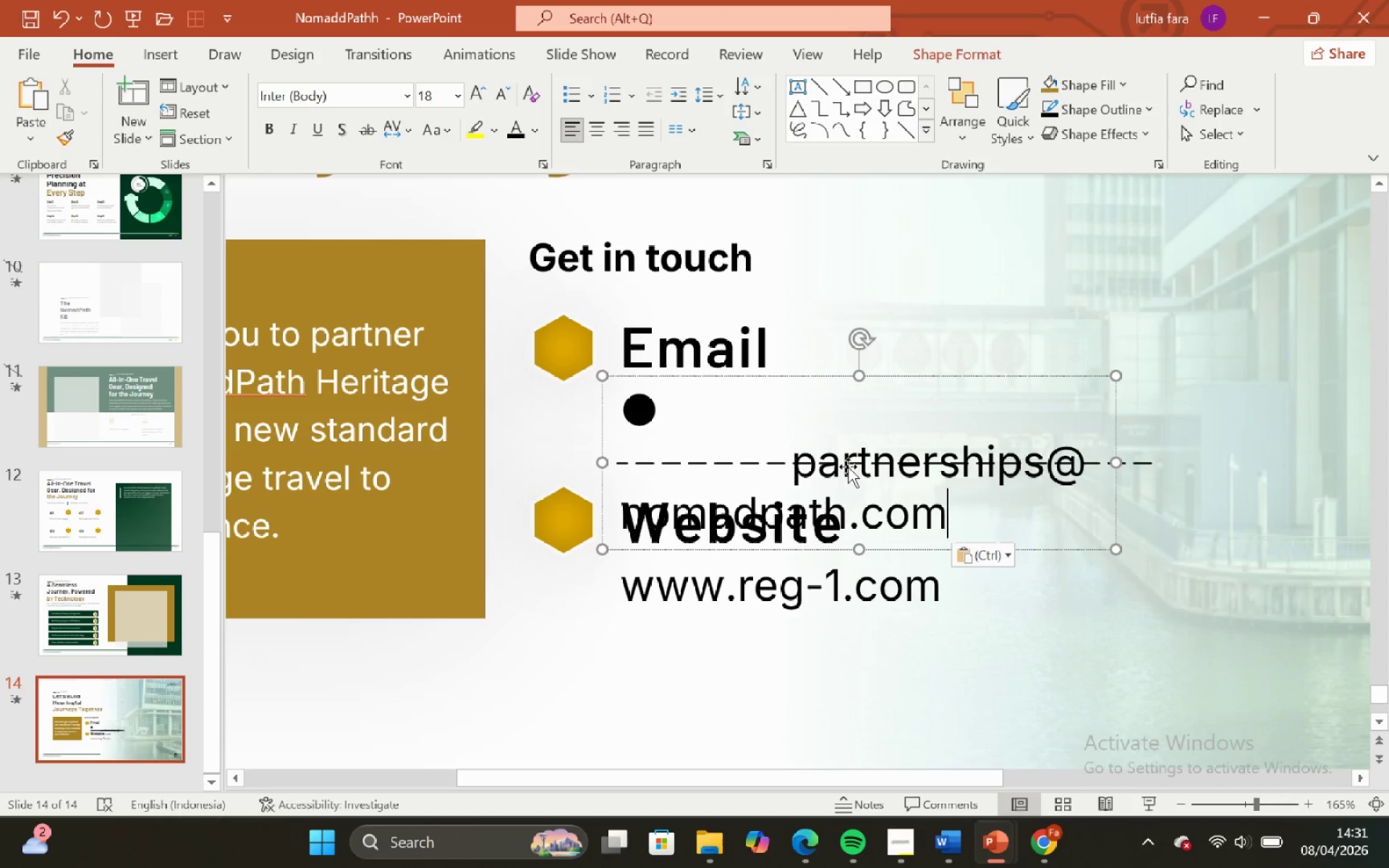 
left_click([798, 456])
 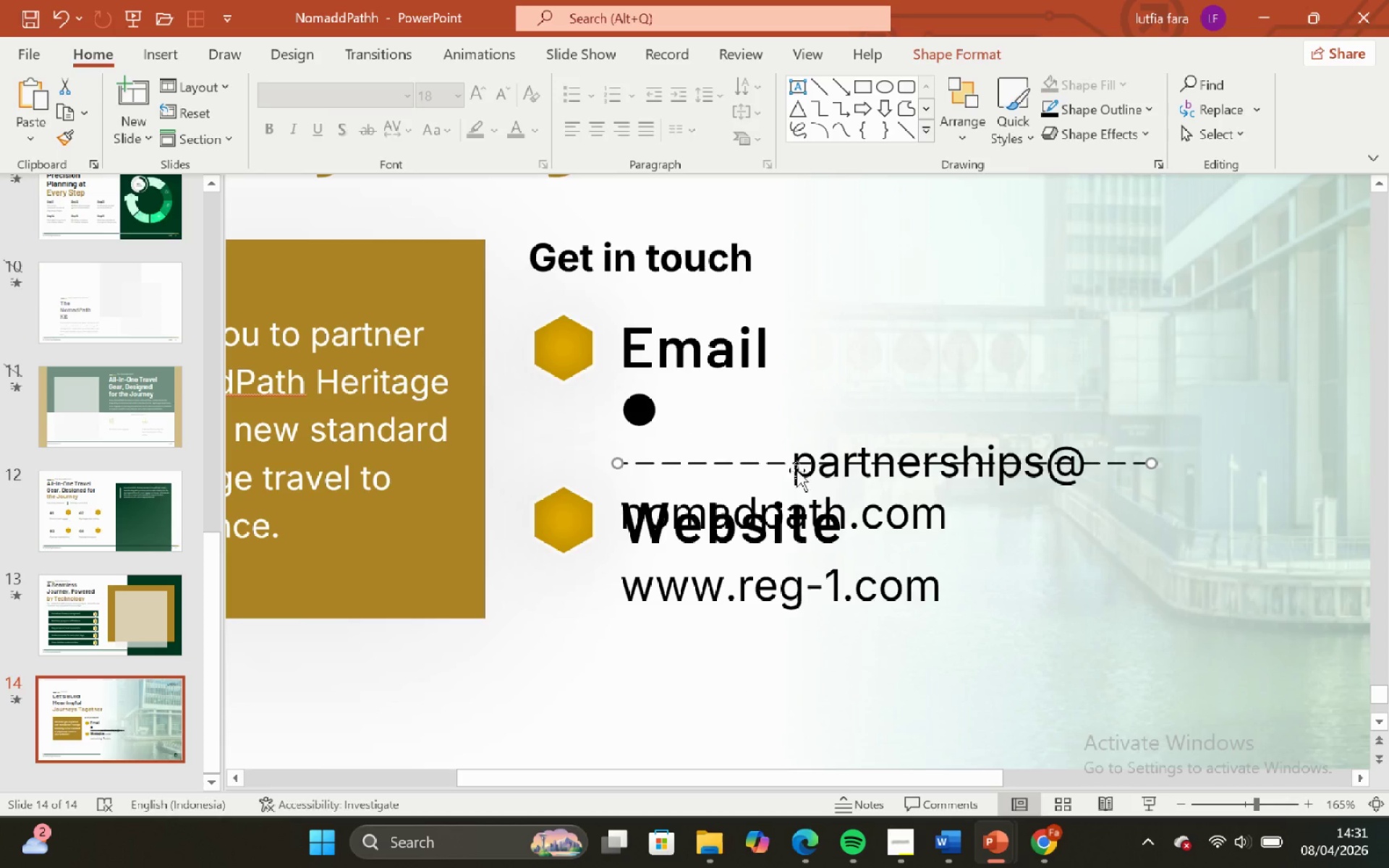 
left_click([824, 464])
 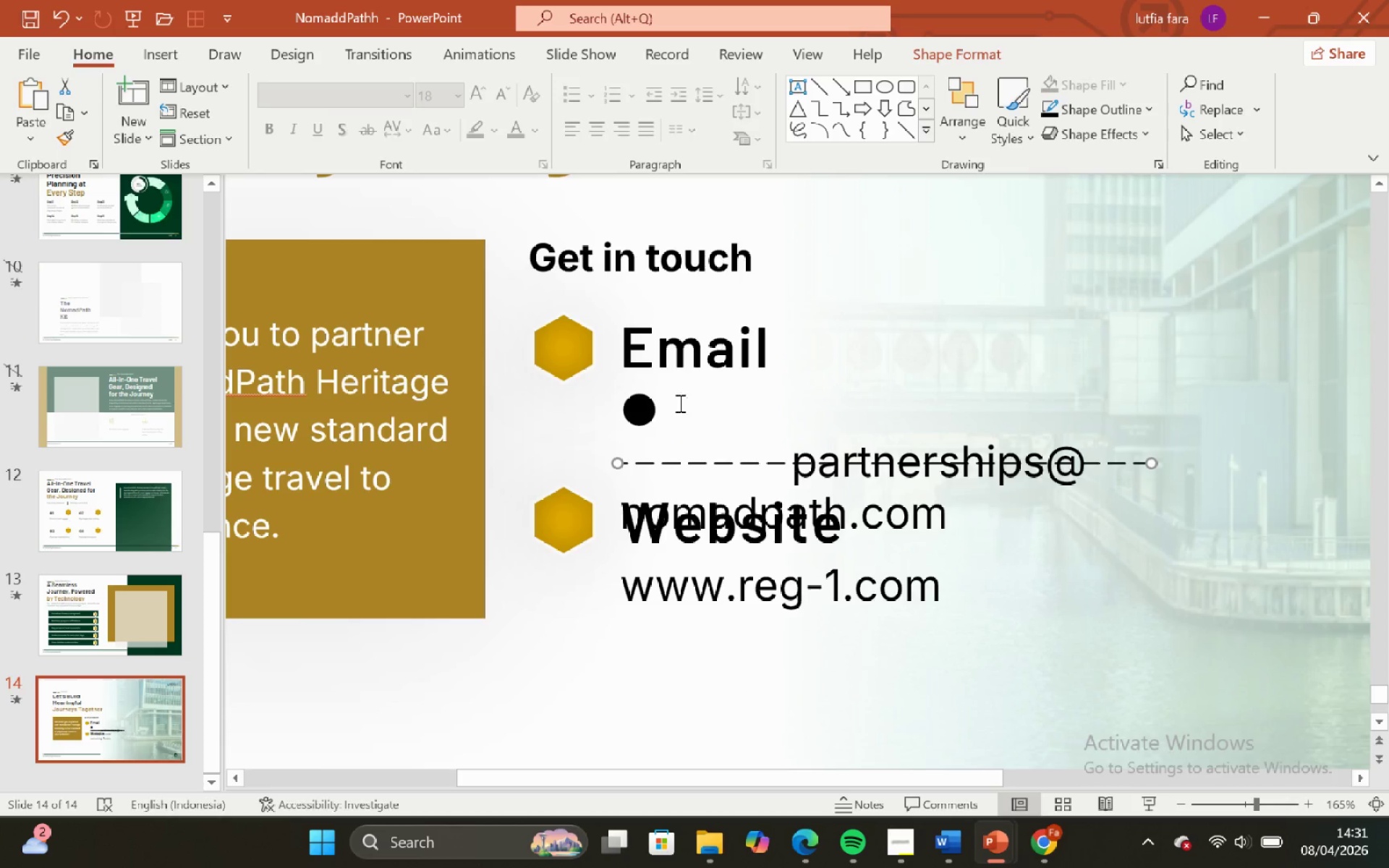 
left_click([671, 401])
 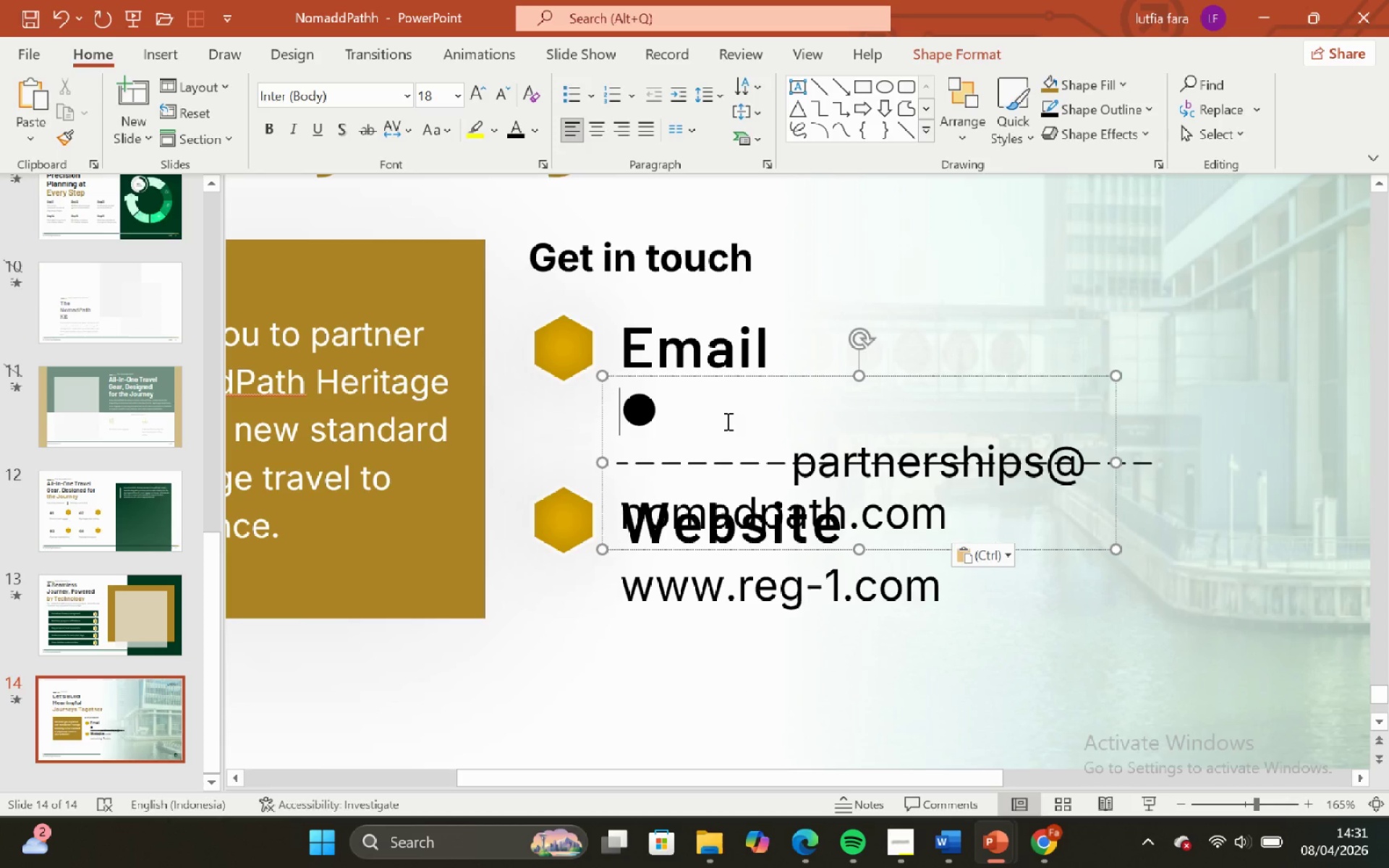 
key(ArrowRight)
 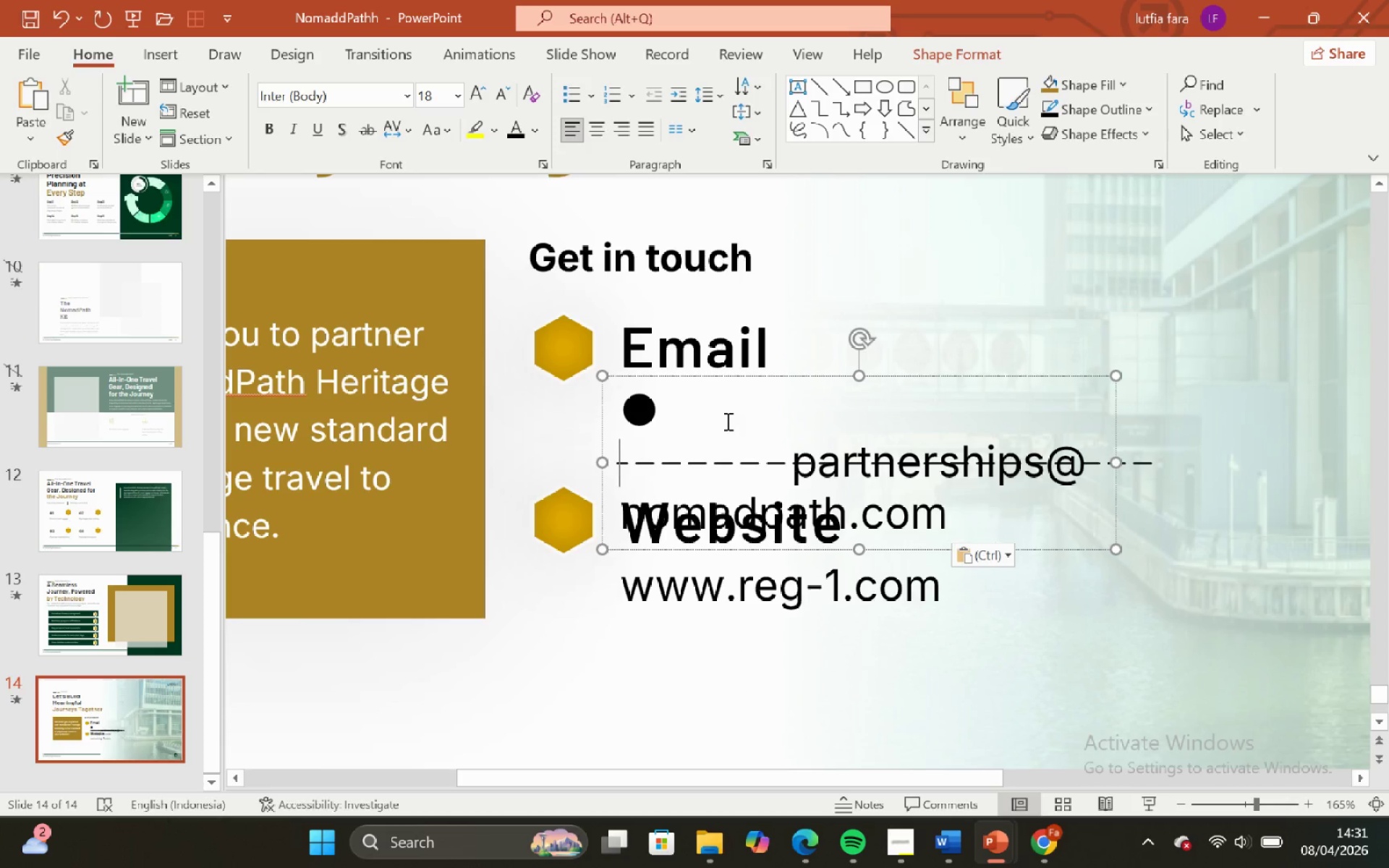 
key(Backspace)
 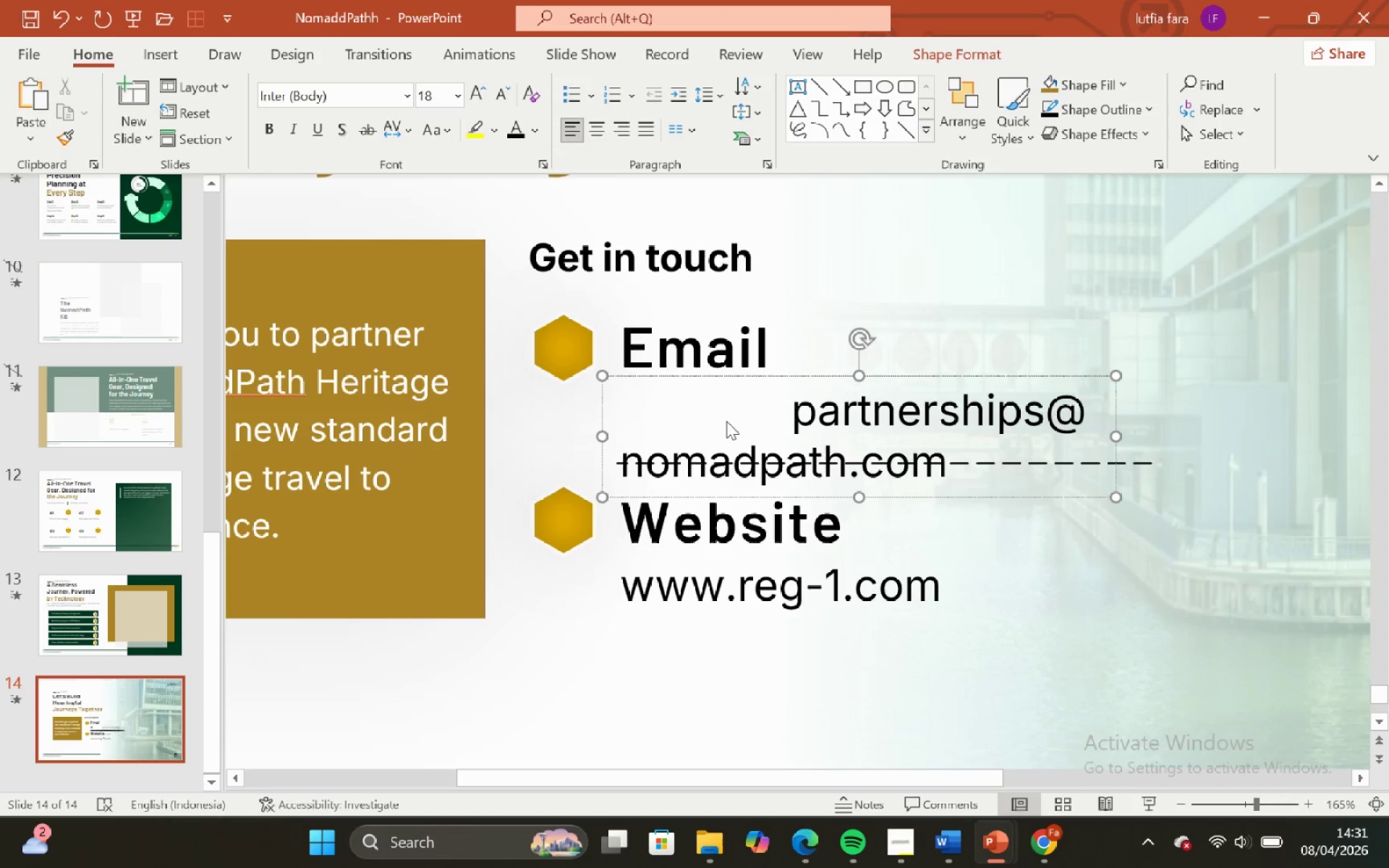 
key(Backspace)
 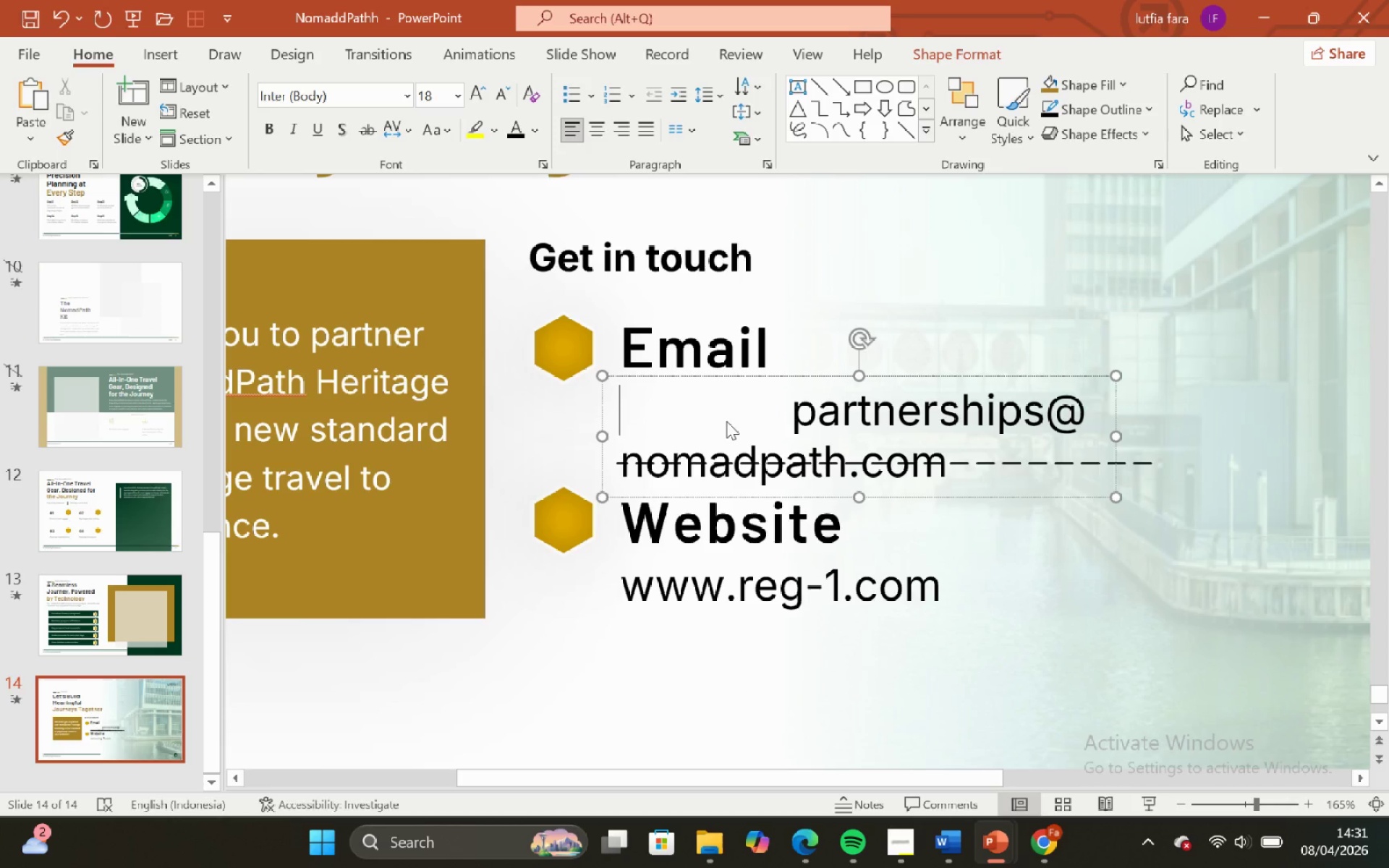 
key(ArrowRight)
 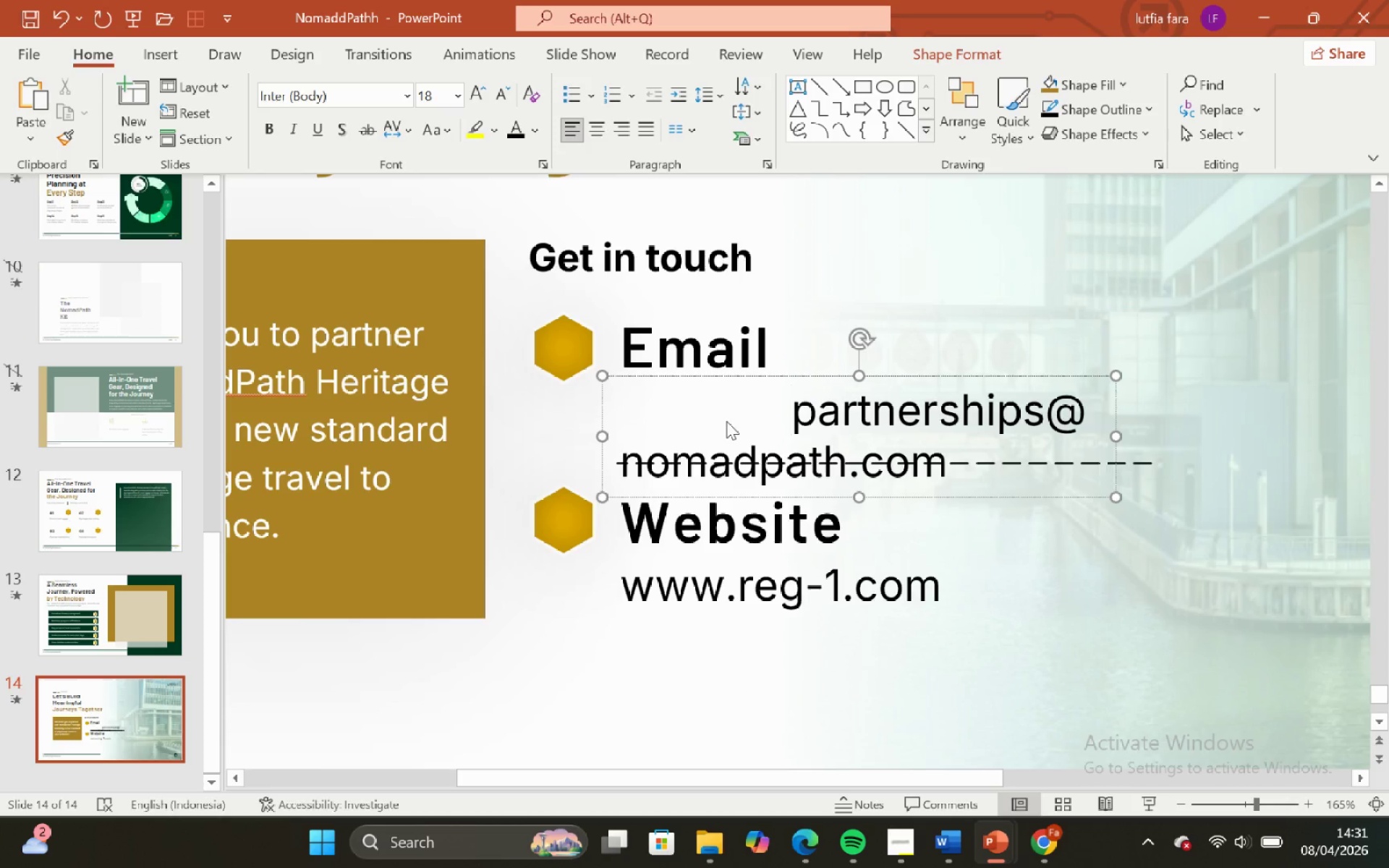 
key(ArrowRight)
 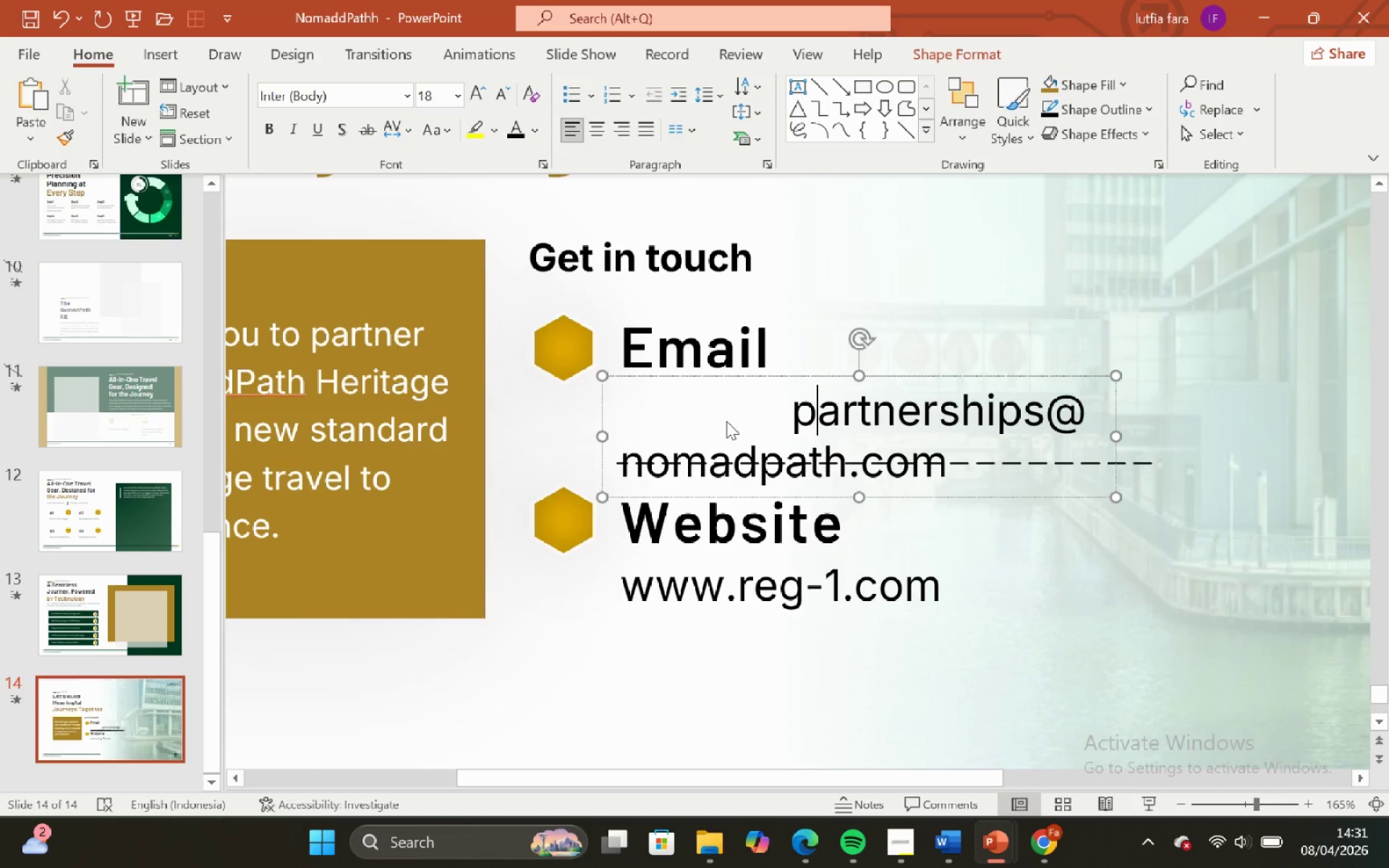 
key(ArrowLeft)
 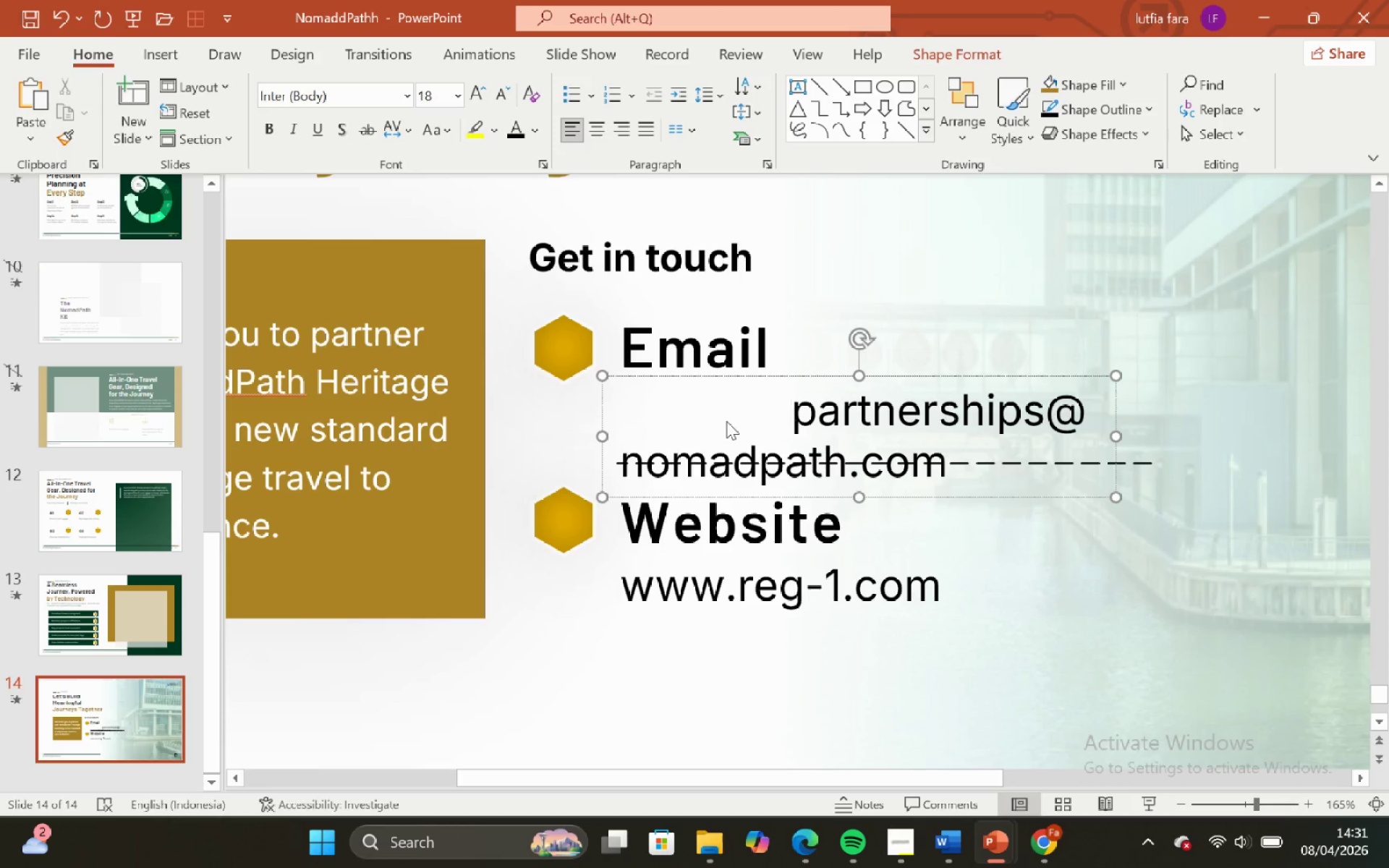 
key(Backspace)
 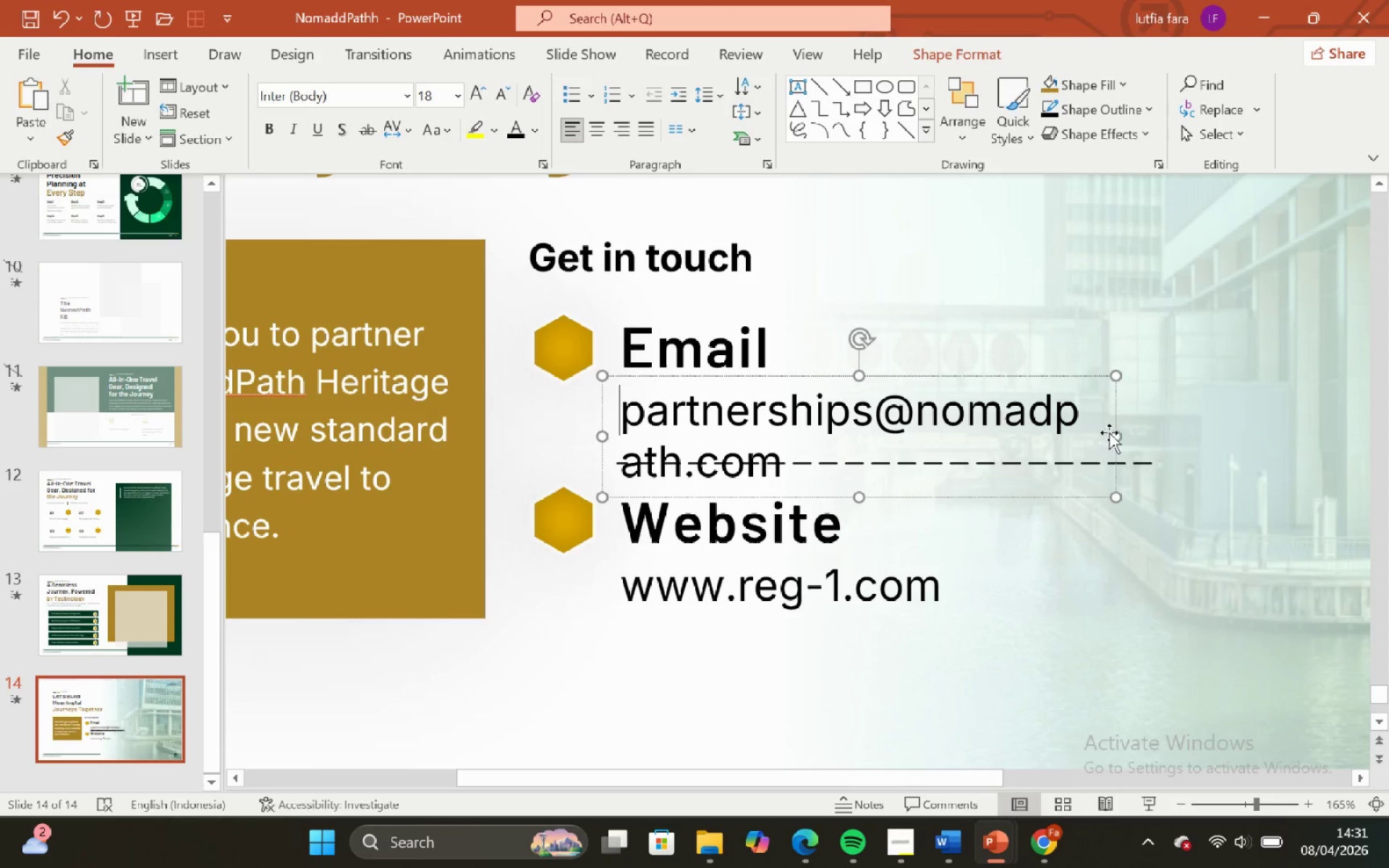 
left_click_drag(start_coordinate=[1117, 441], to_coordinate=[1300, 424])
 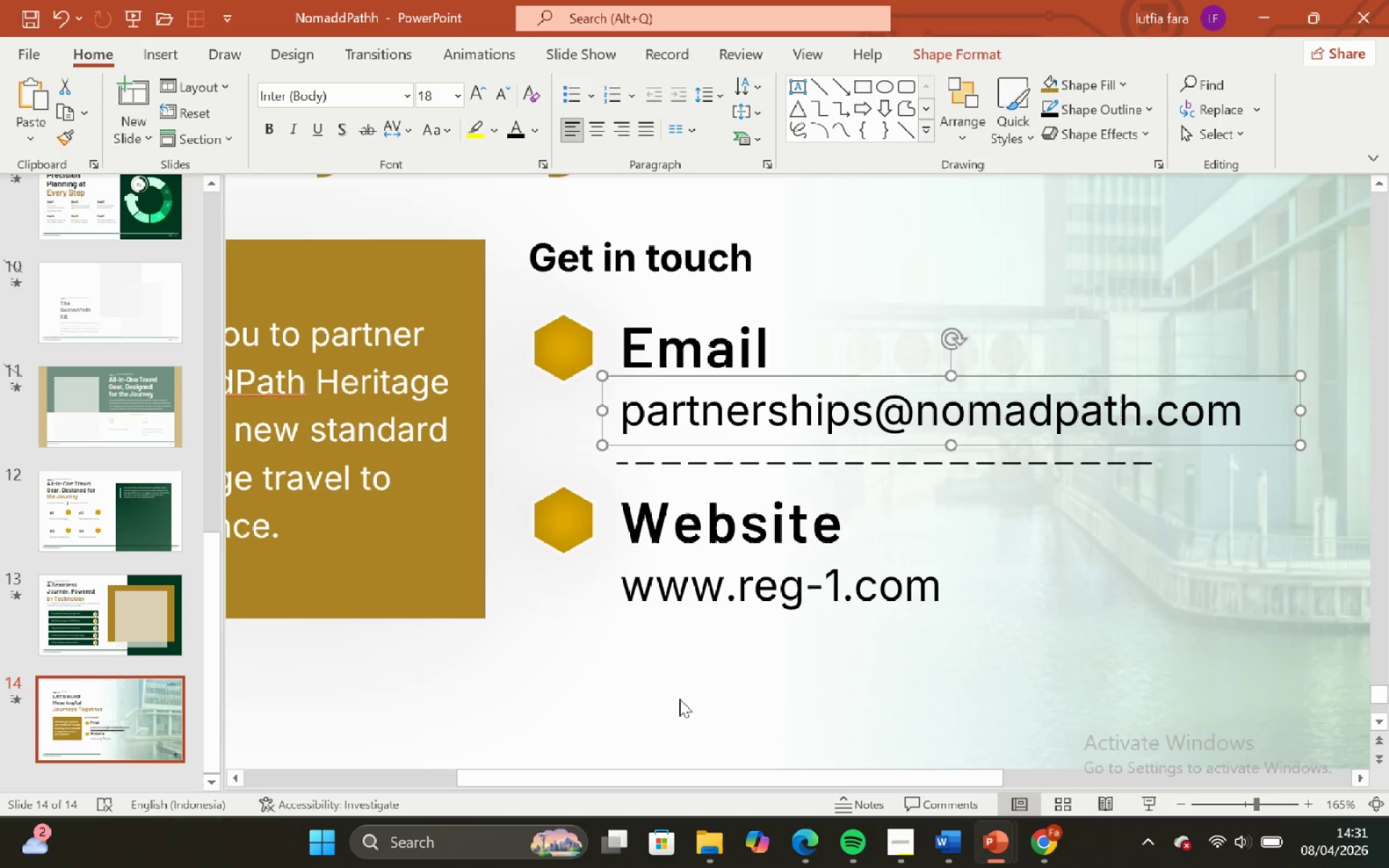 
left_click([651, 676])
 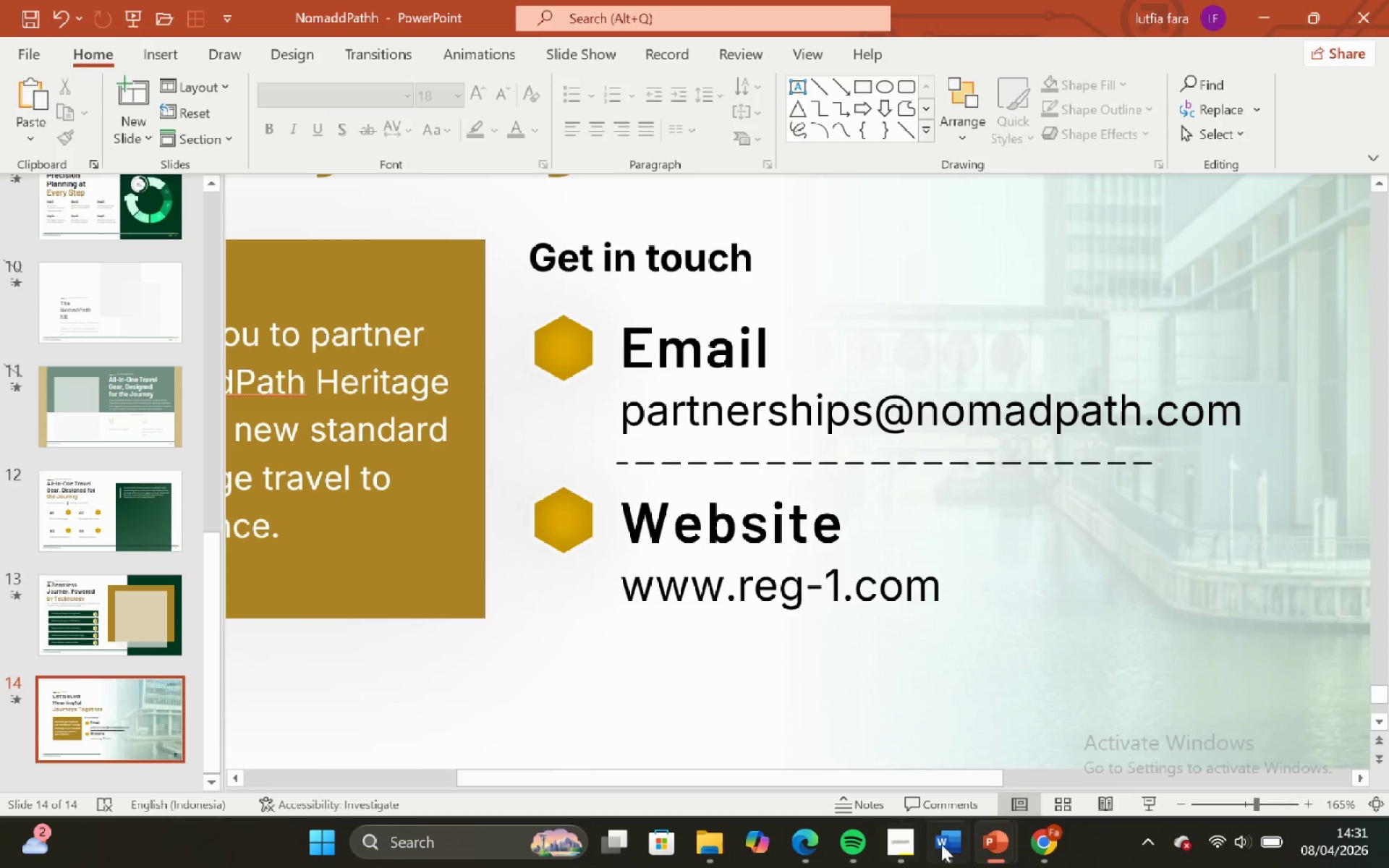 
left_click([945, 846])
 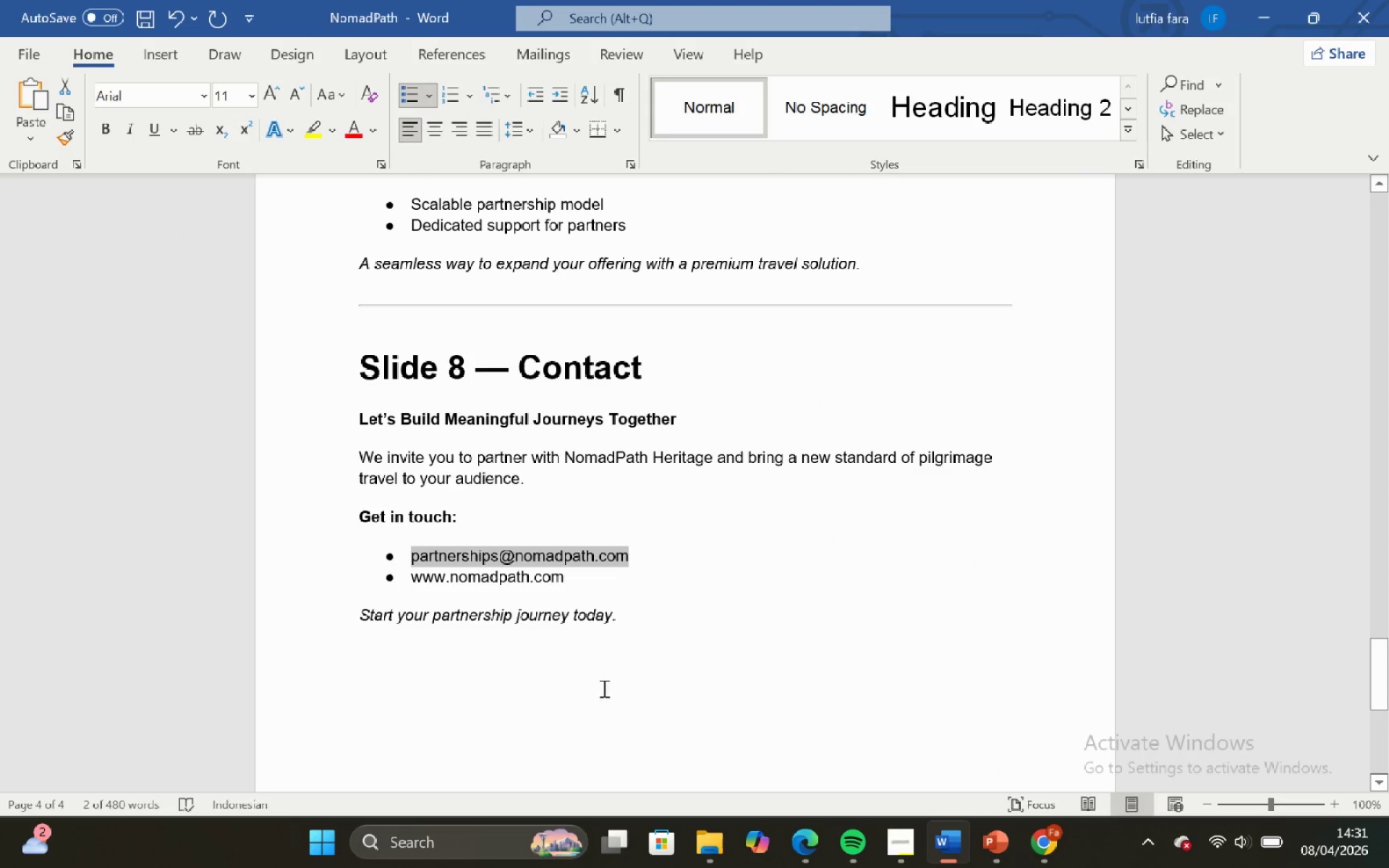 
left_click_drag(start_coordinate=[593, 688], to_coordinate=[574, 669])
 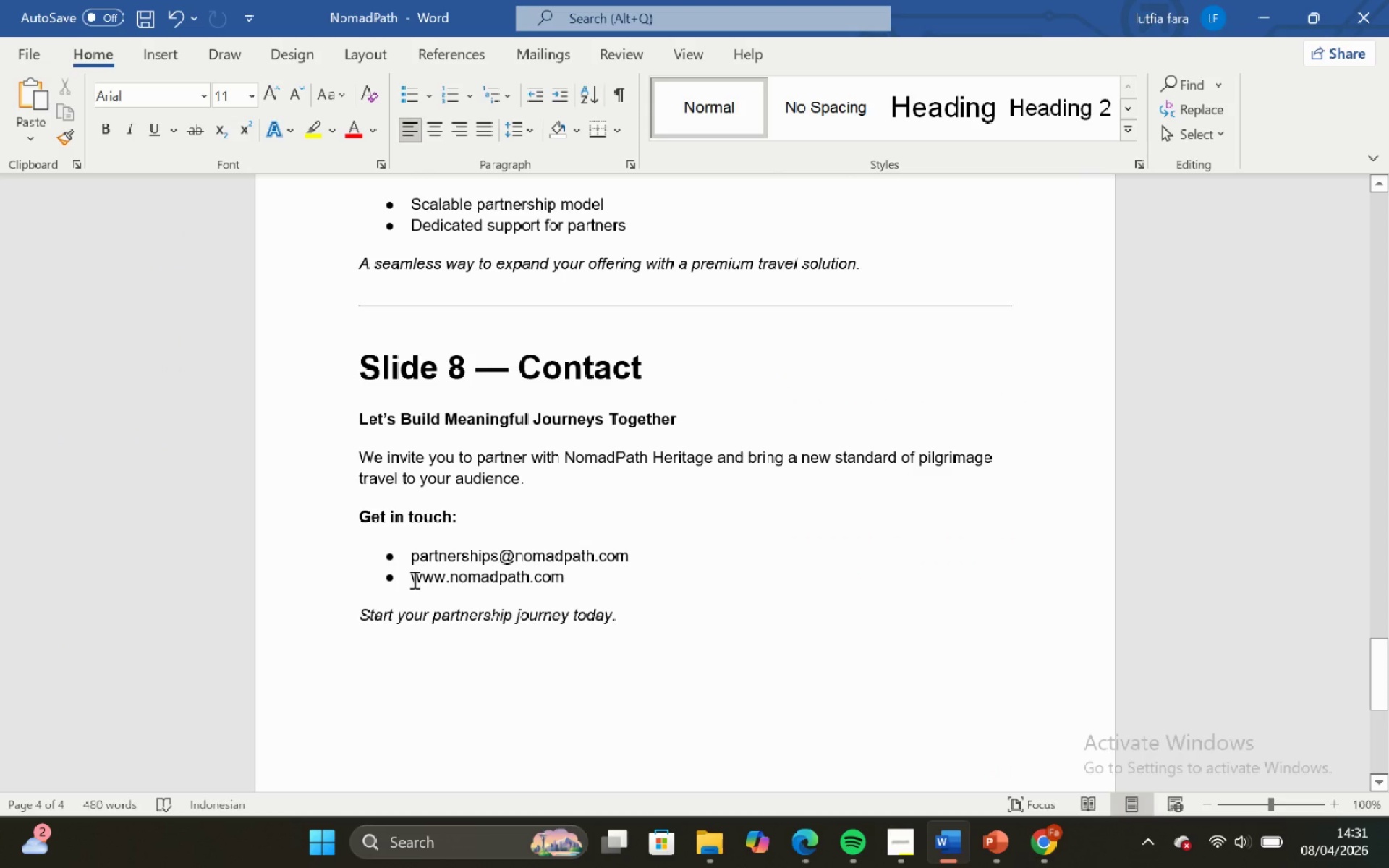 
left_click_drag(start_coordinate=[413, 579], to_coordinate=[628, 573])
 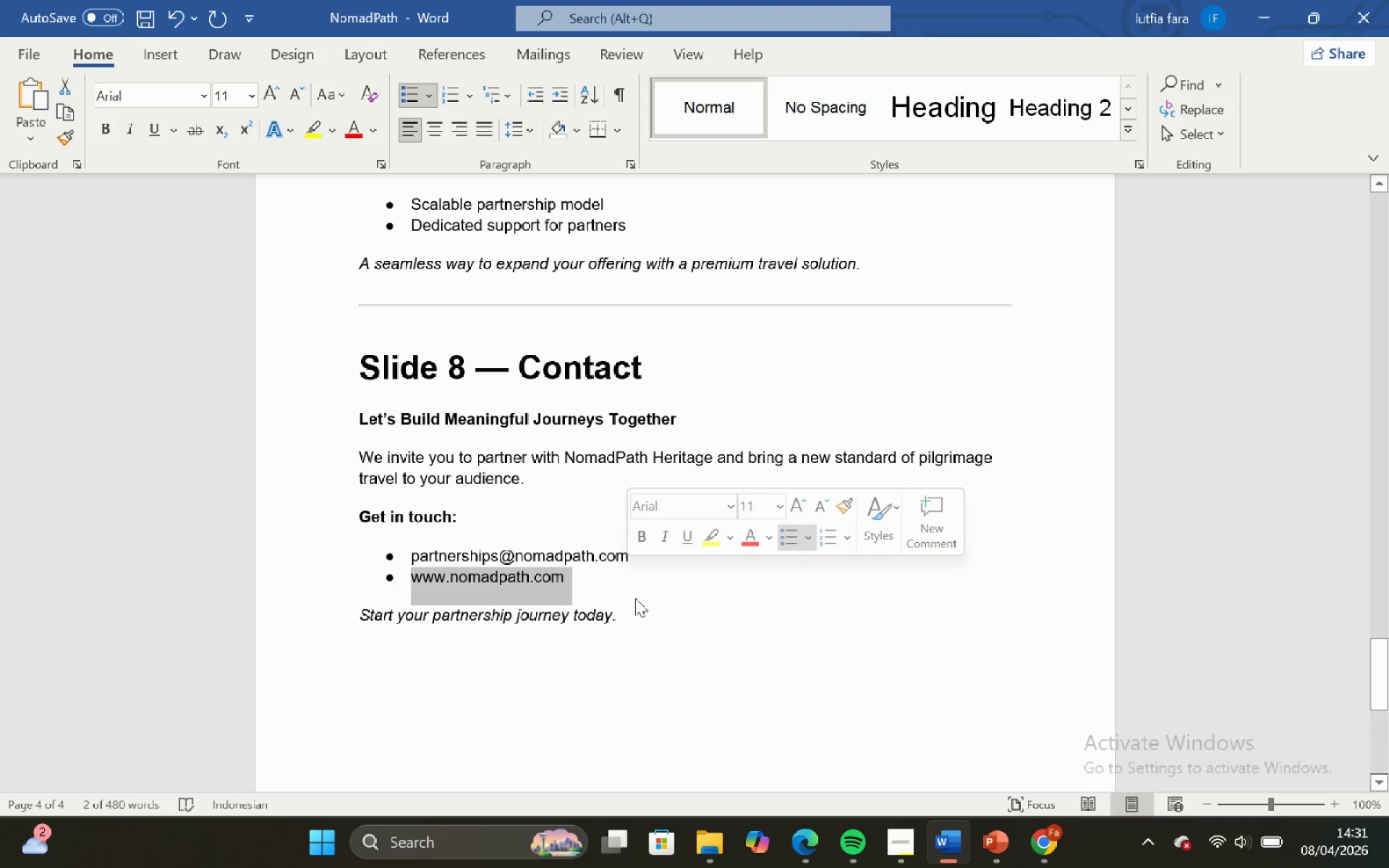 
key(Control+C)
 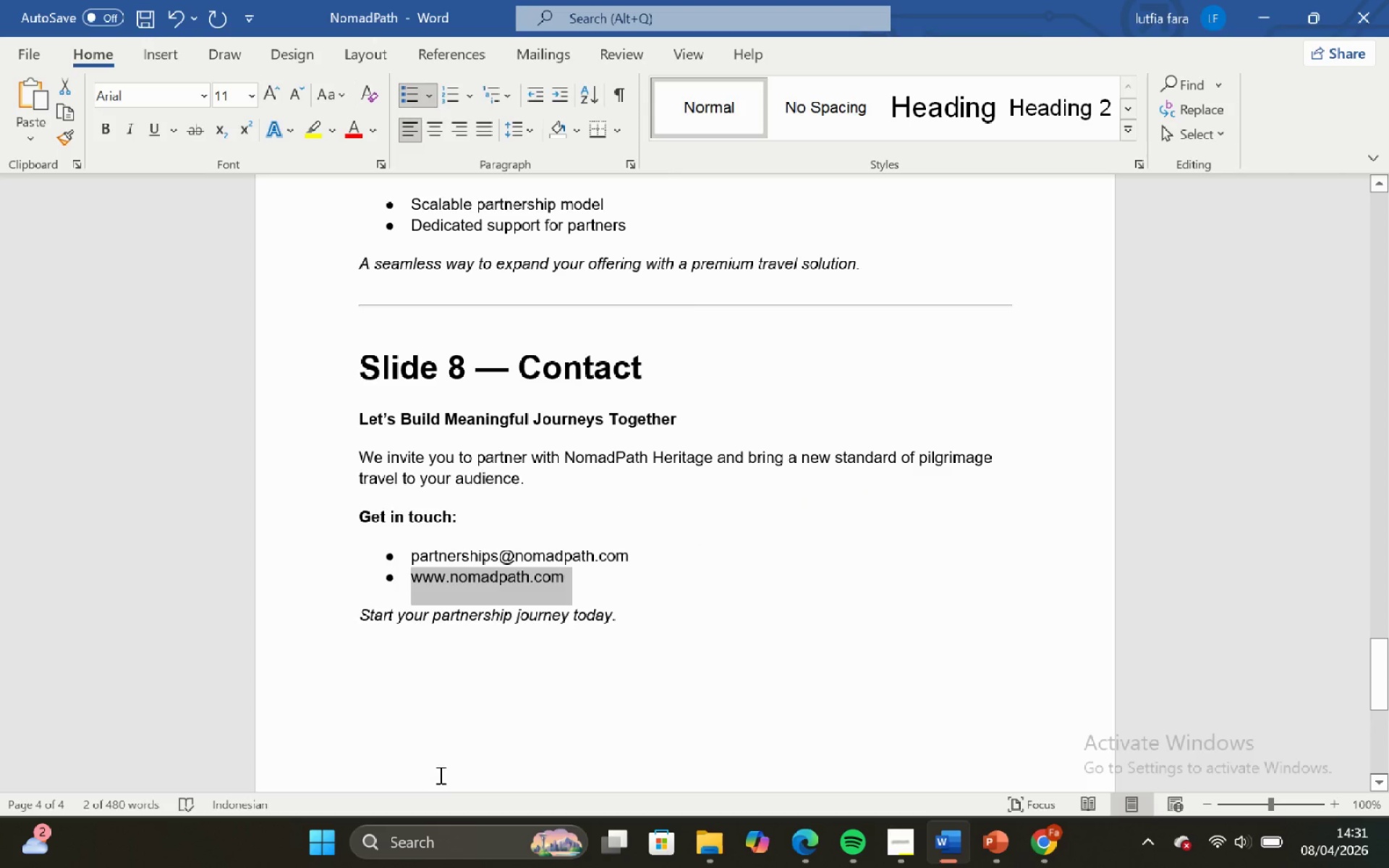 
mouse_move([962, 836])
 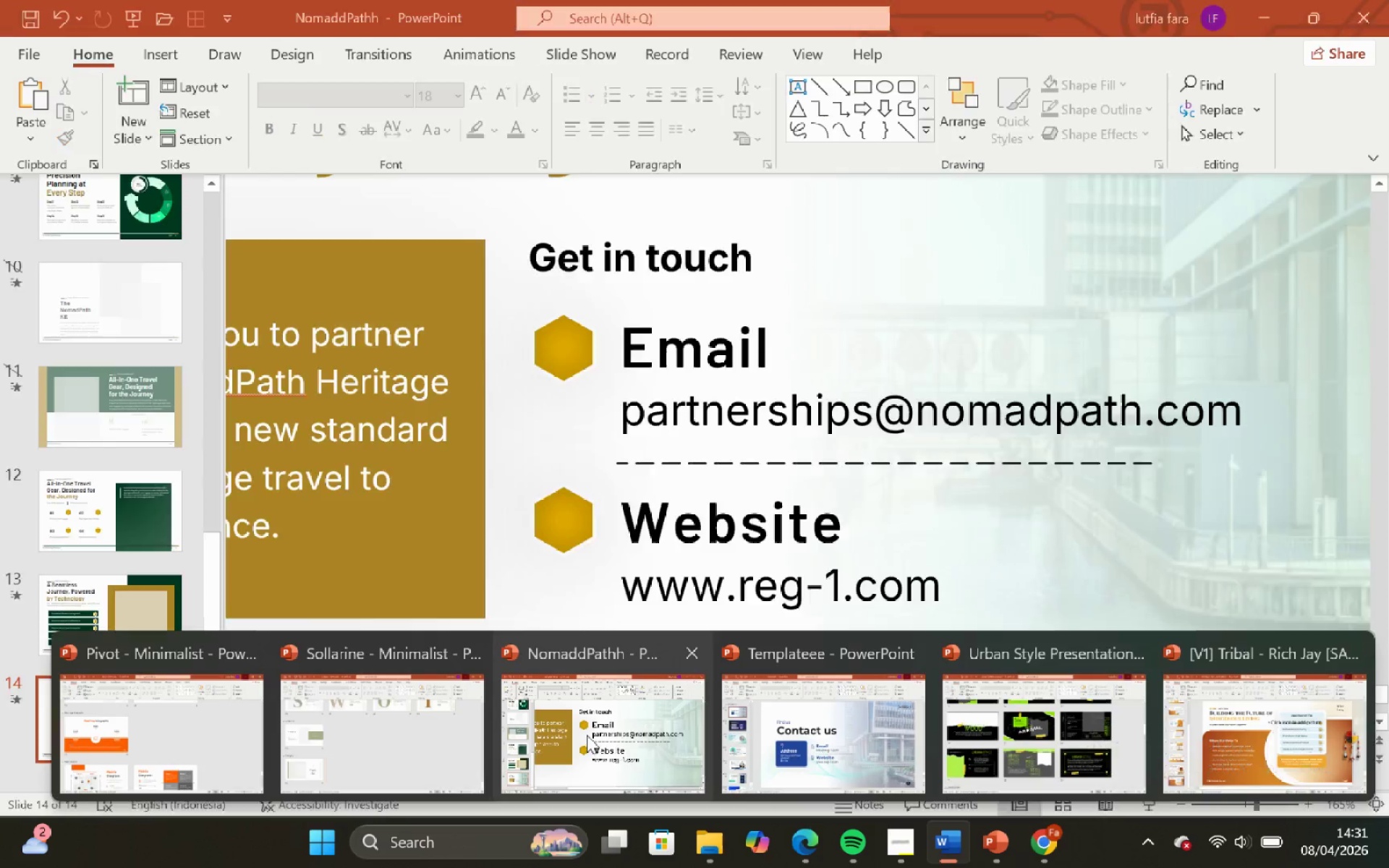 
left_click([660, 580])
 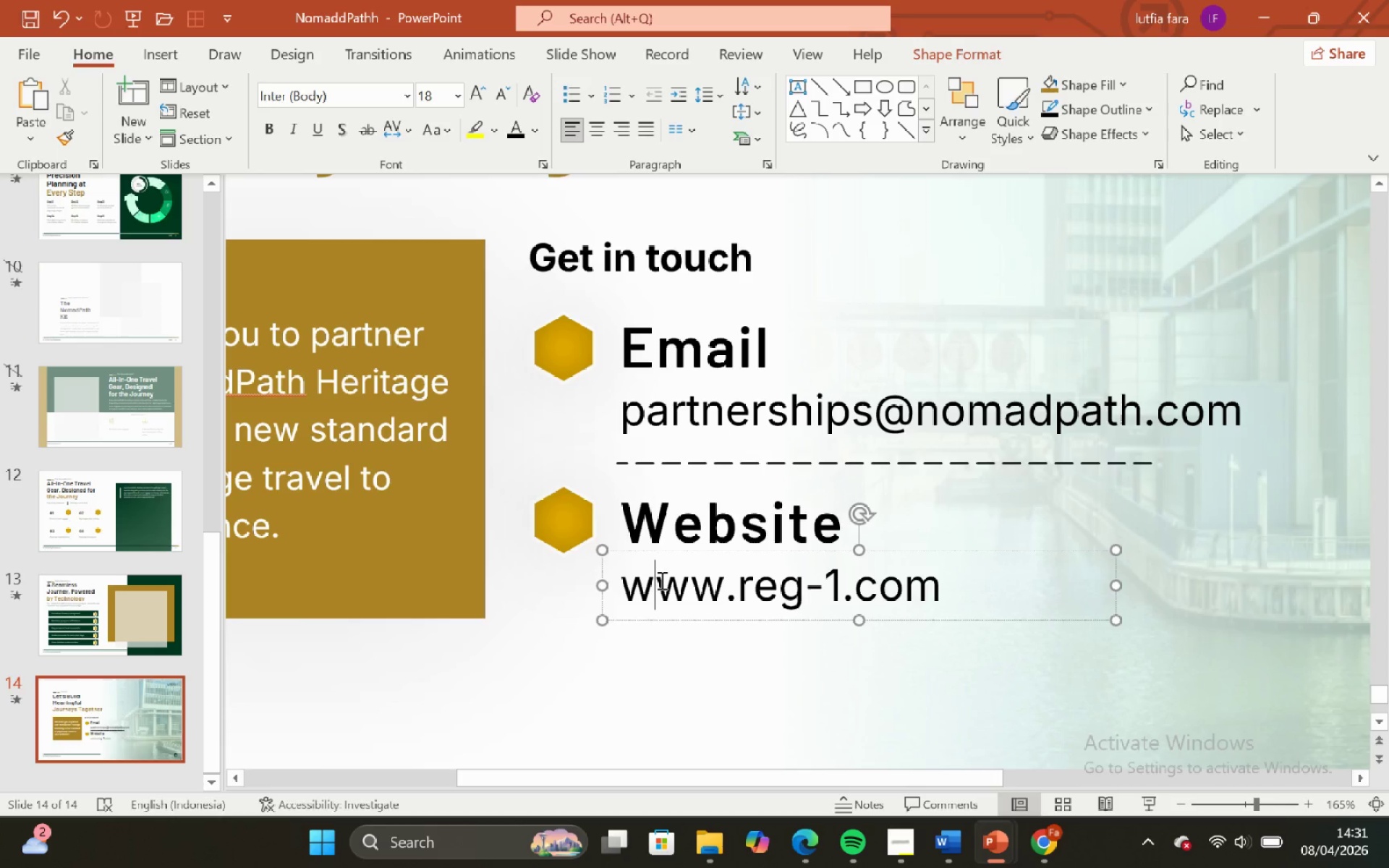 
key(Control+ControlLeft)
 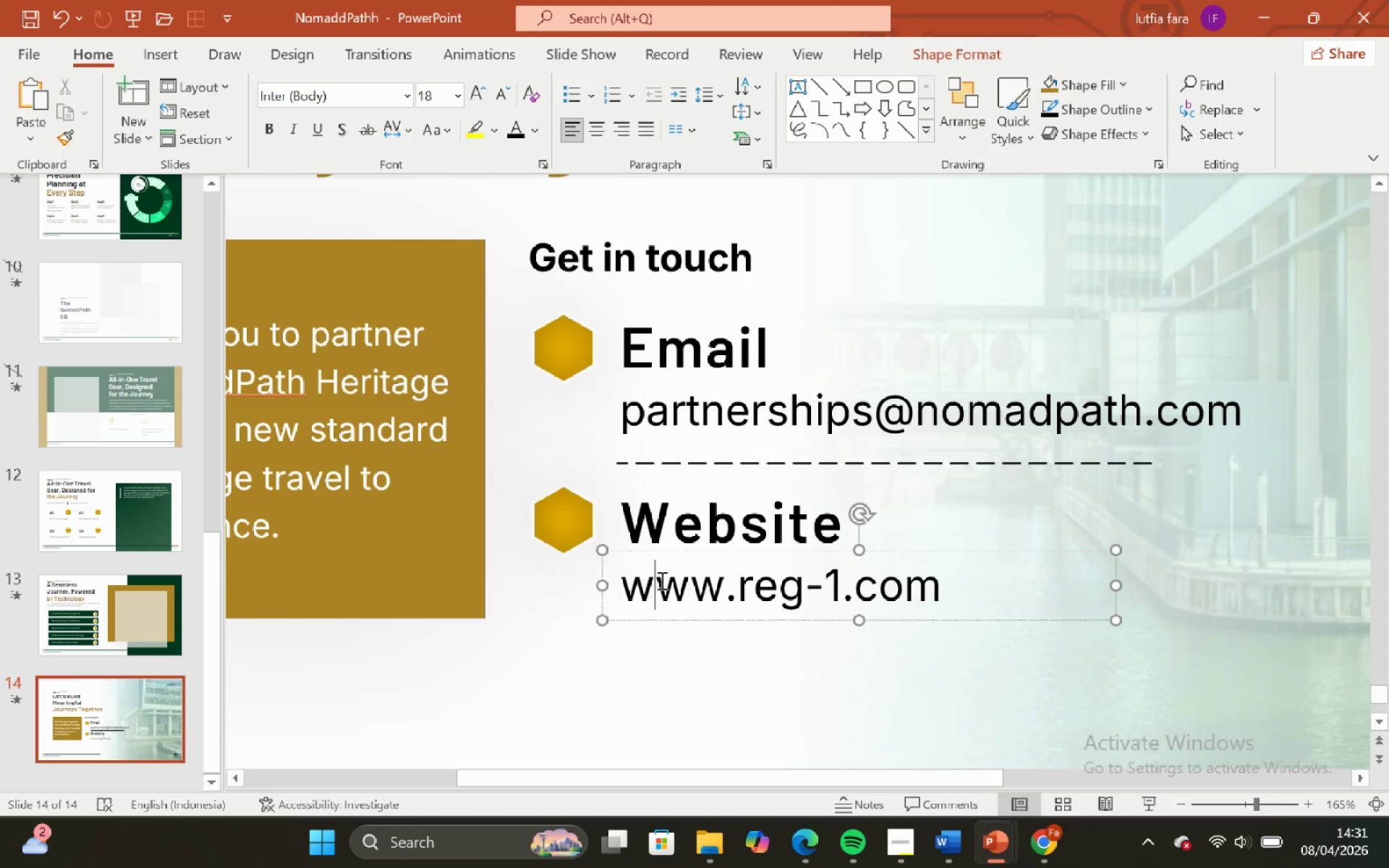 
key(Control+A)
 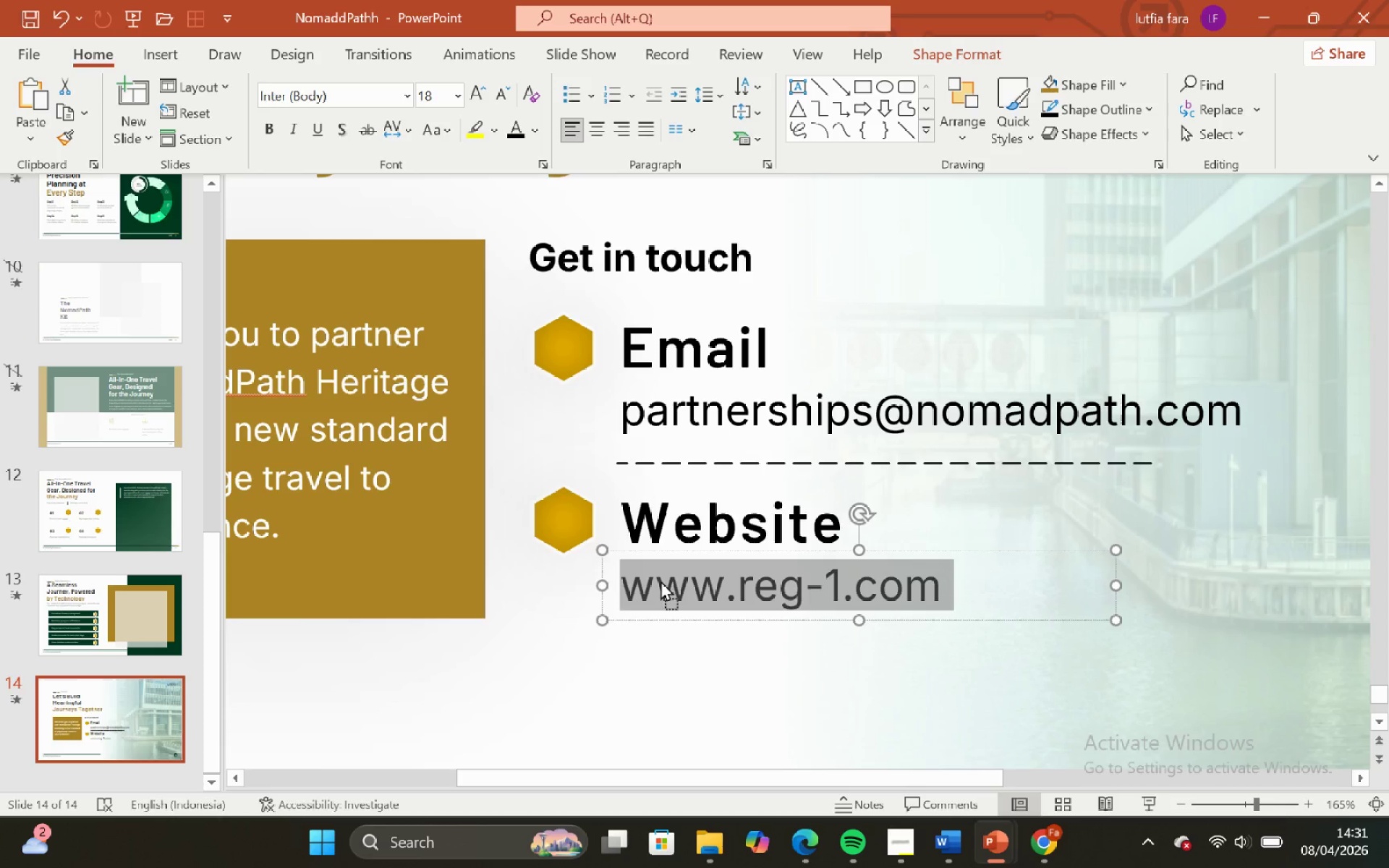 
right_click([660, 580])
 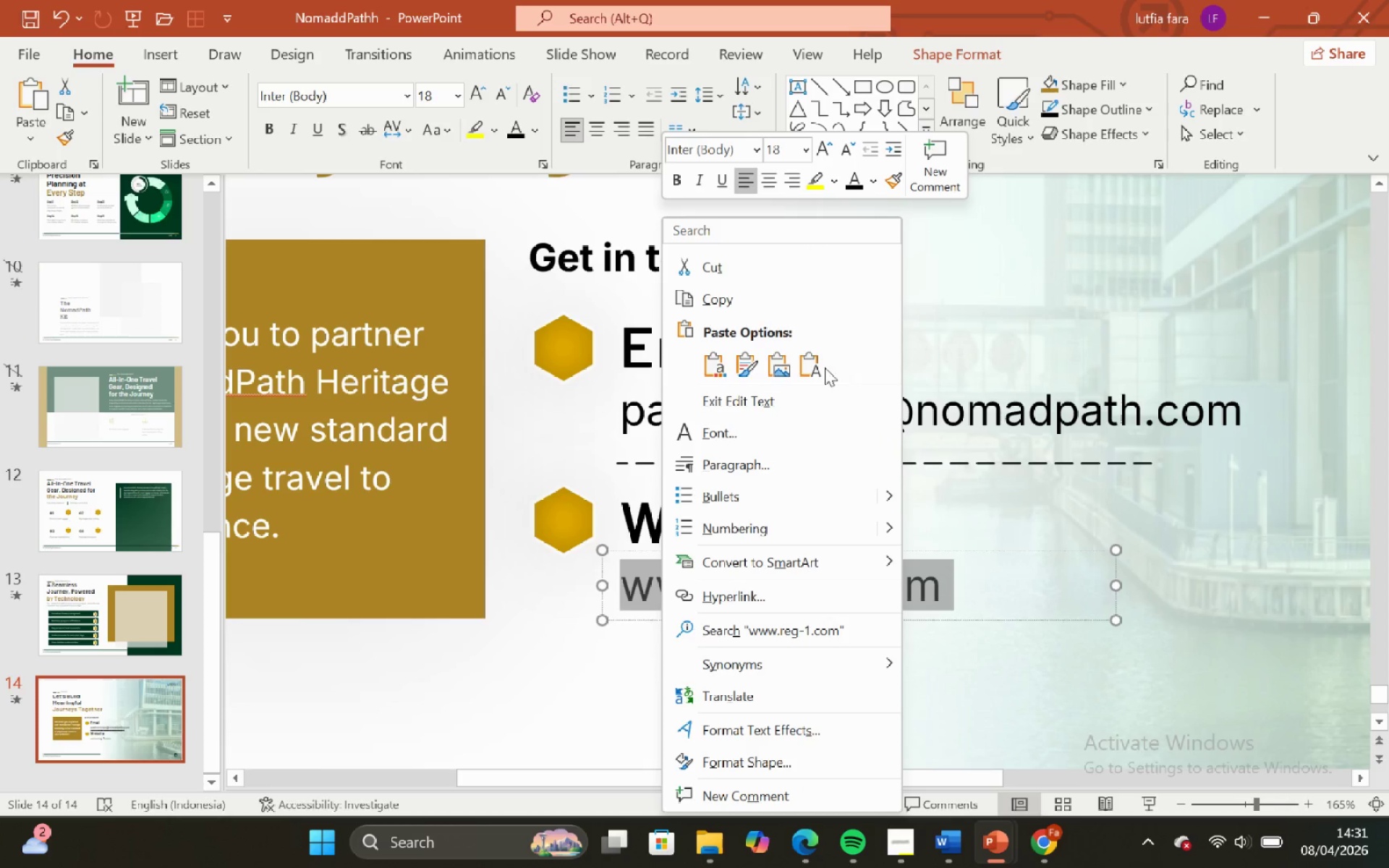 
left_click([814, 368])
 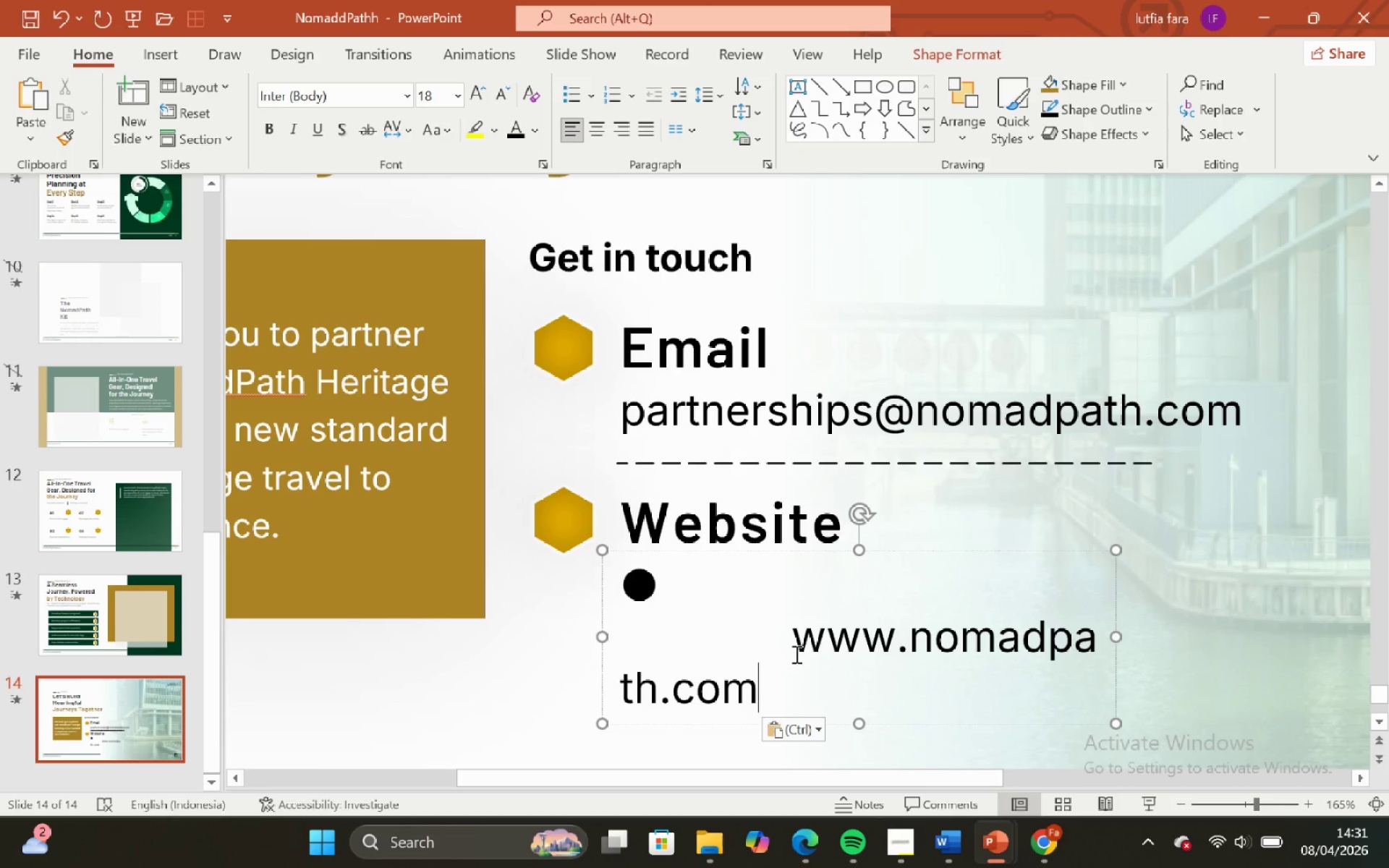 
left_click([797, 634])
 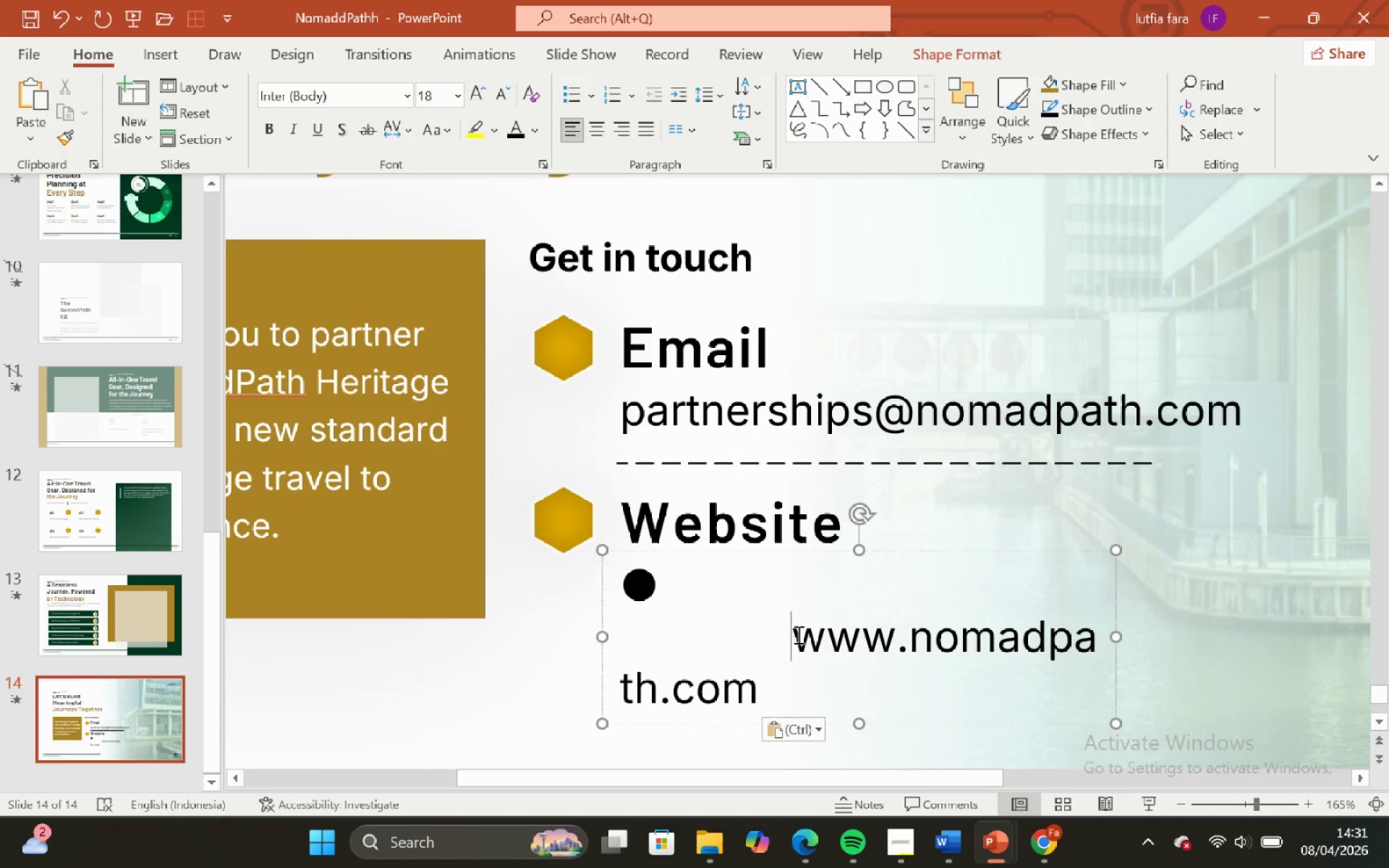 
key(Backspace)
 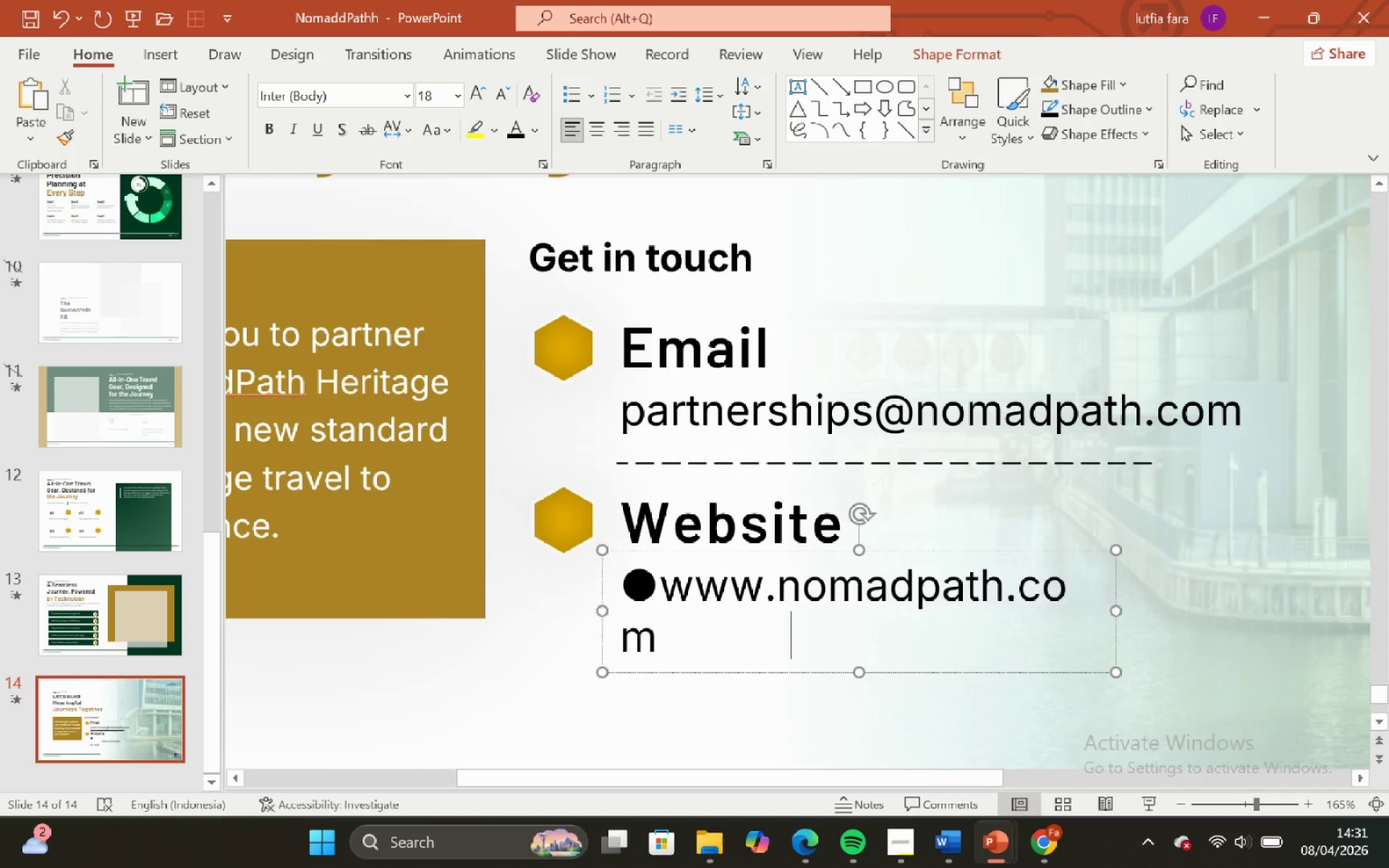 
key(Backspace)
 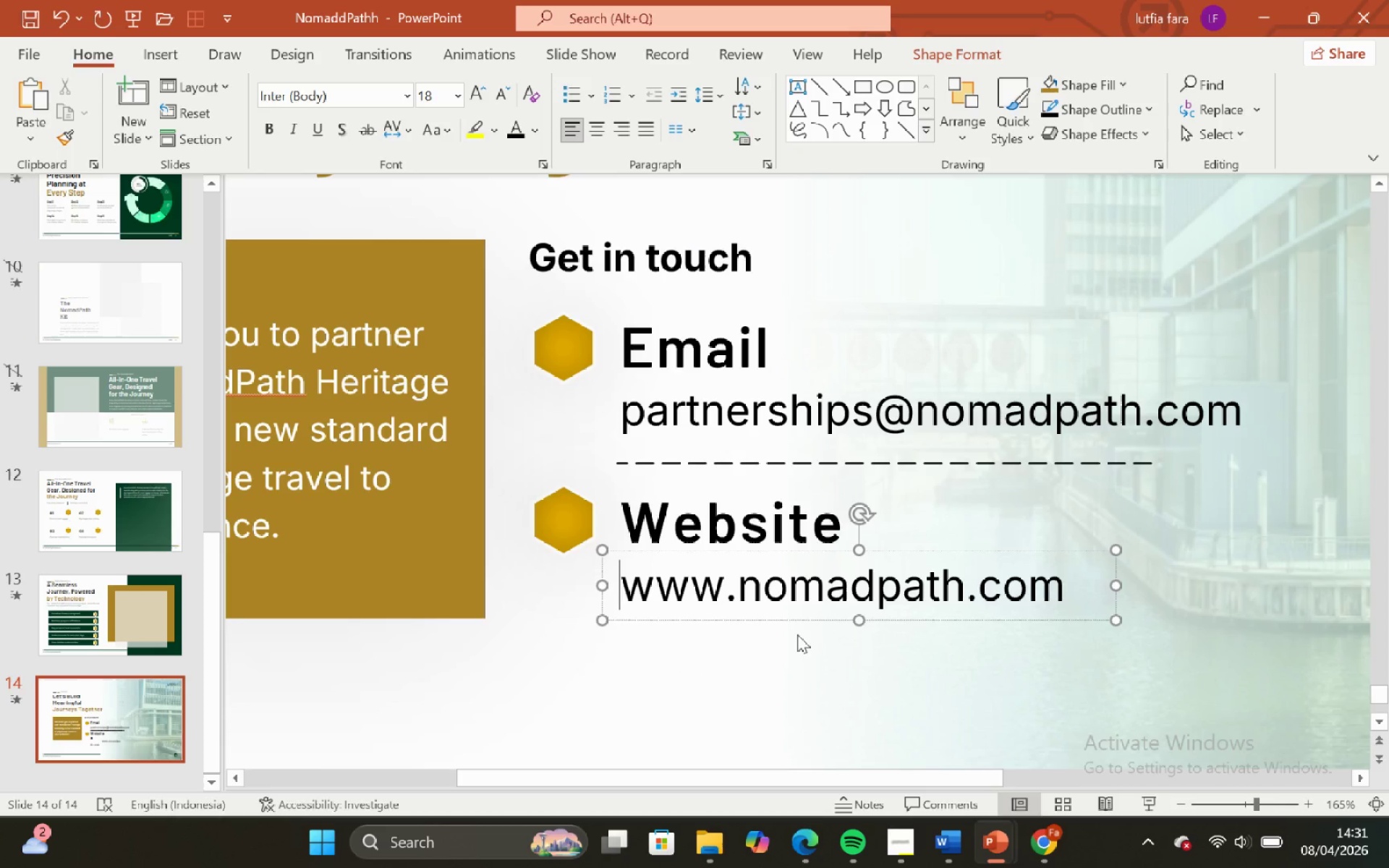 
key(Backspace)
 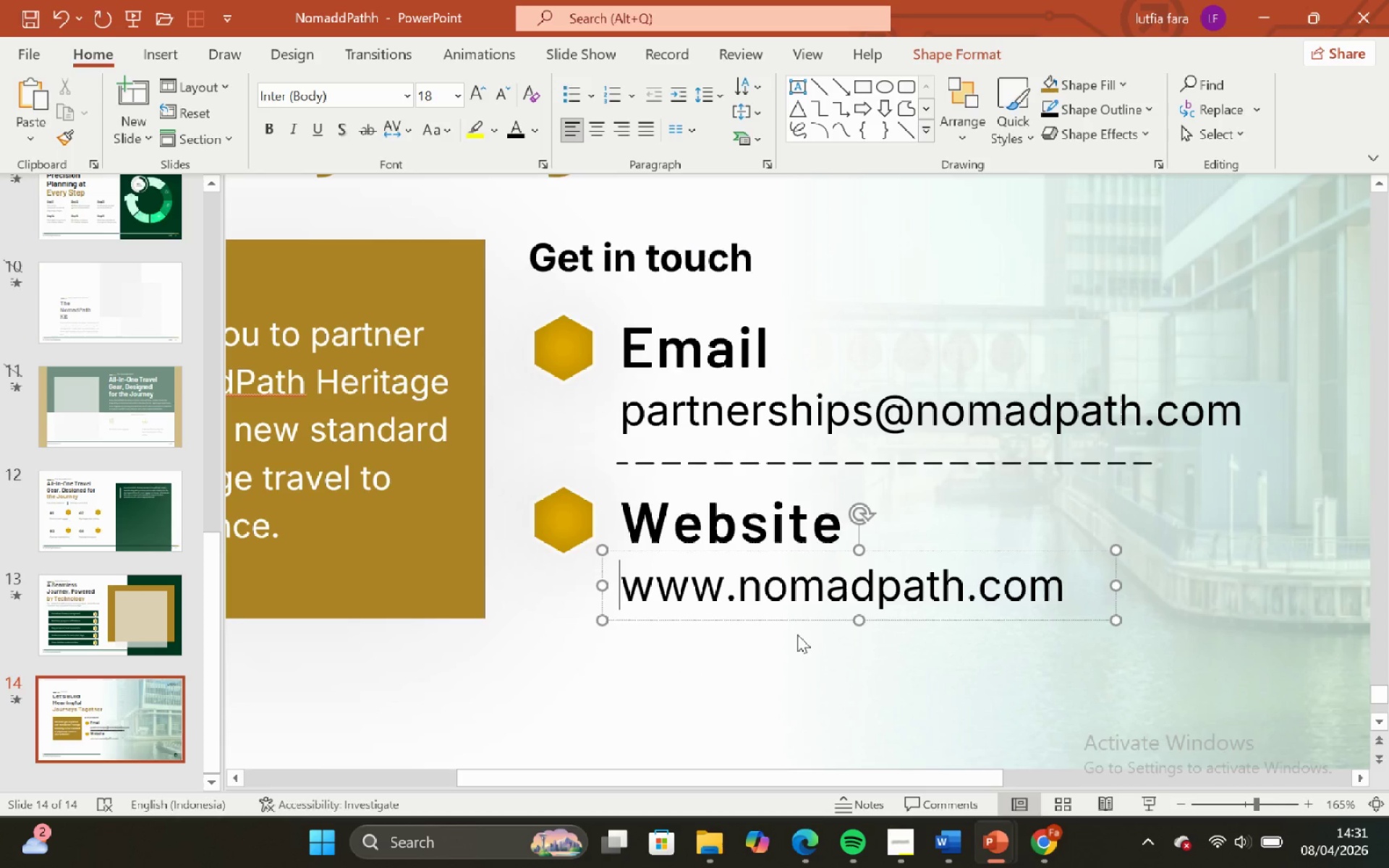 
key(Backspace)
 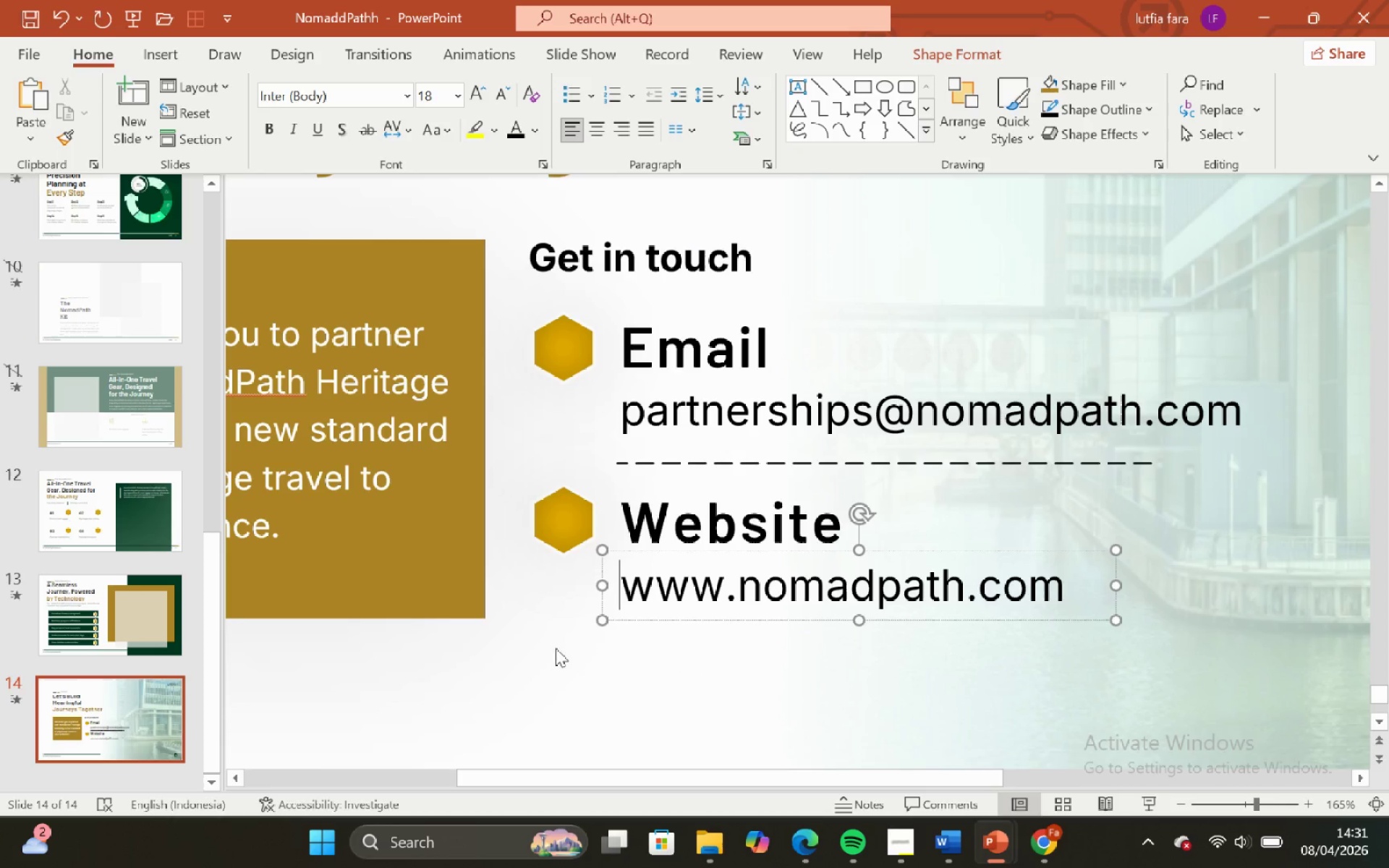 
left_click([538, 654])
 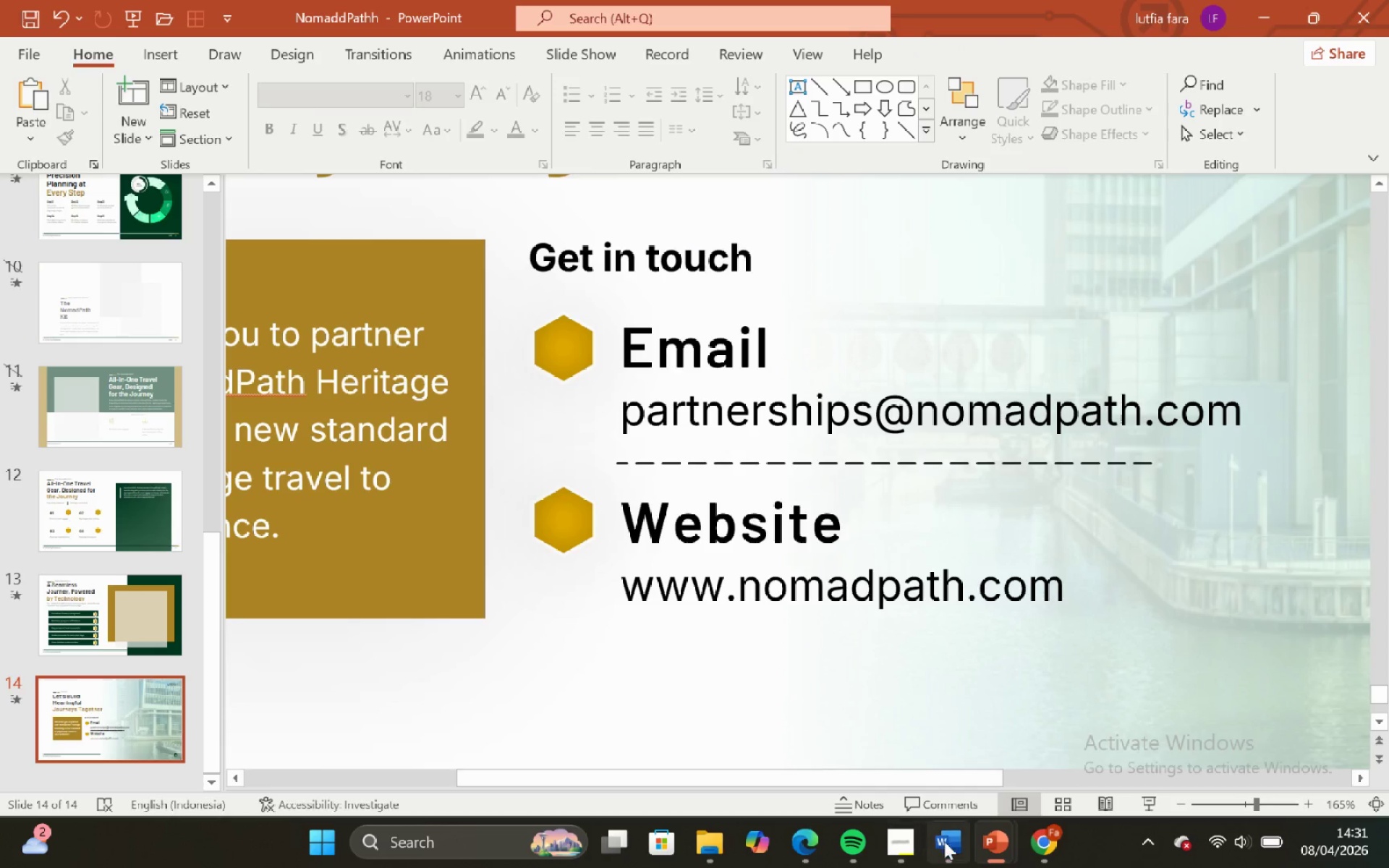 
left_click([945, 841])
 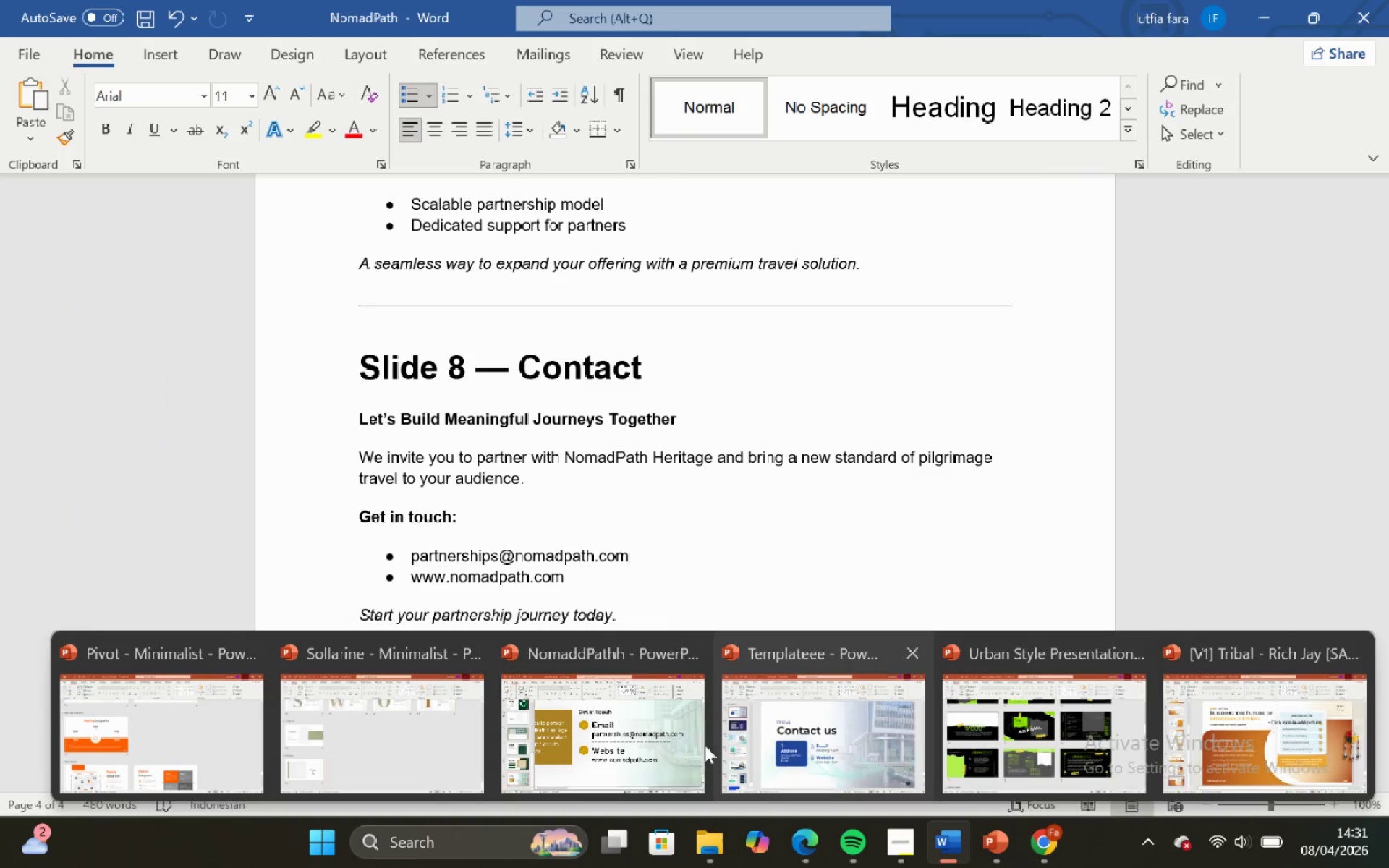 
hold_key(key=ControlLeft, duration=1.73)
hold_key(key=ShiftLeft, duration=1.41)
scroll: coordinate [654, 571], scroll_direction: down, amount: 5.0
 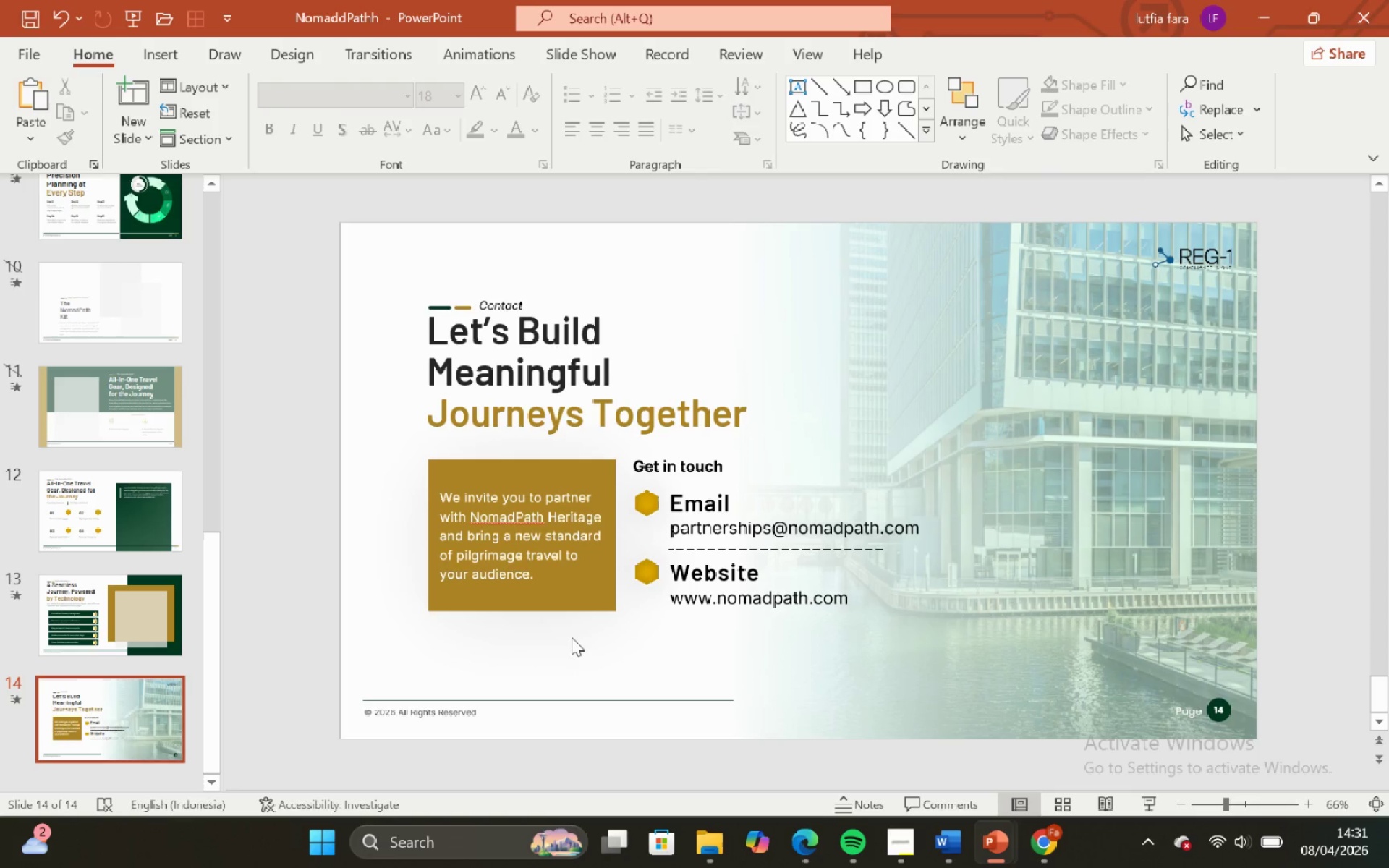 
left_click([572, 637])
 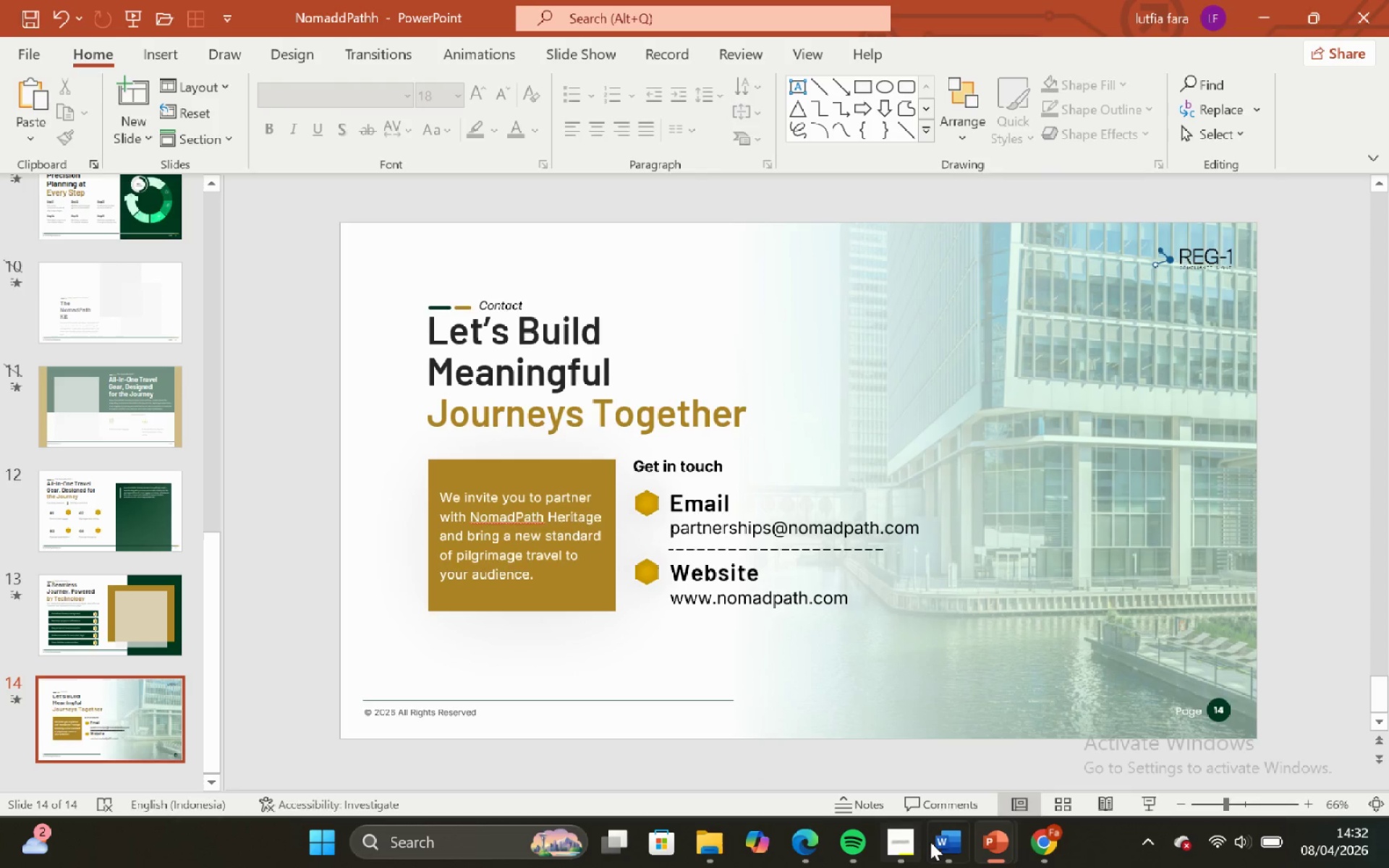 
left_click([943, 848])
 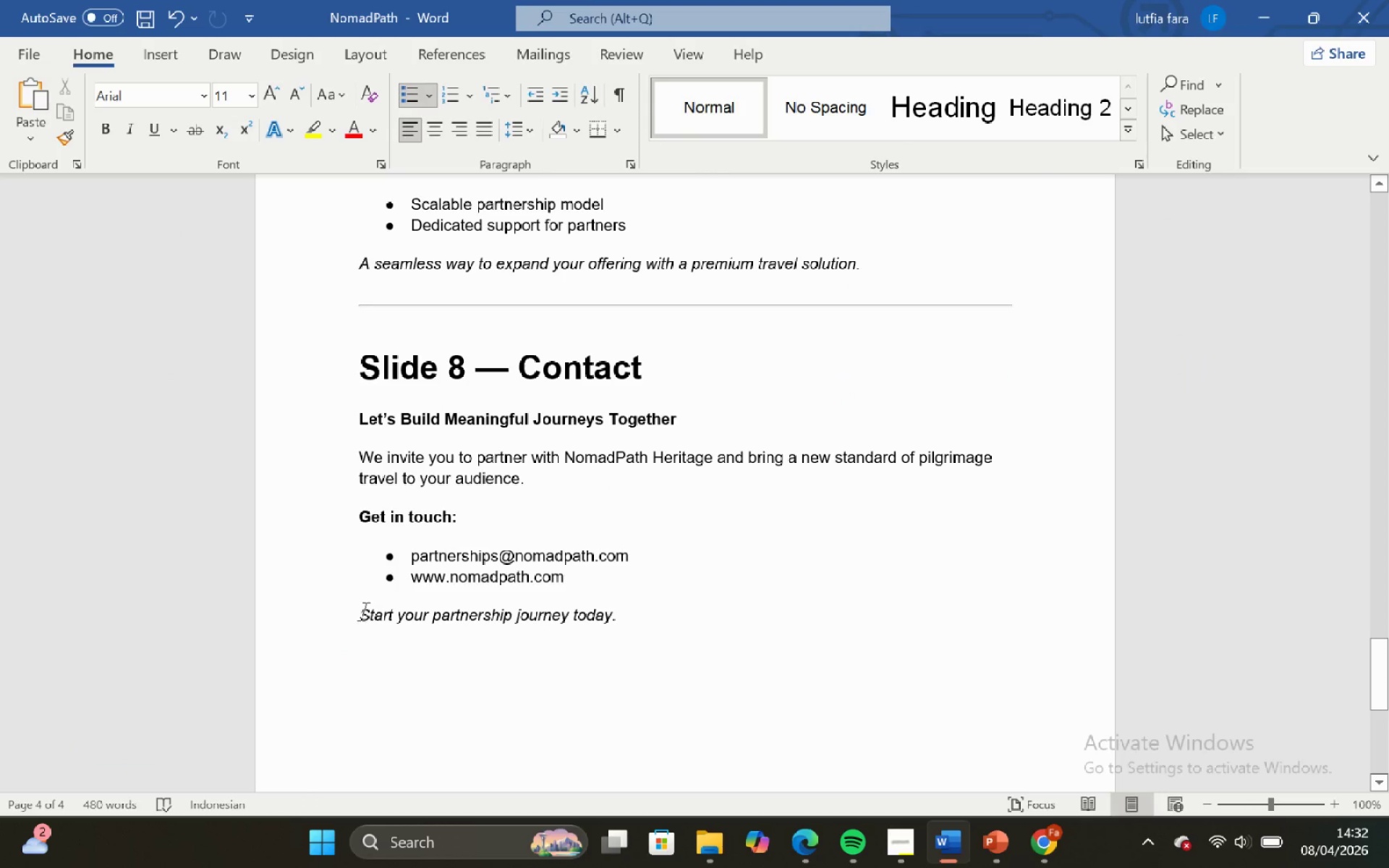 
left_click_drag(start_coordinate=[352, 616], to_coordinate=[623, 642])
 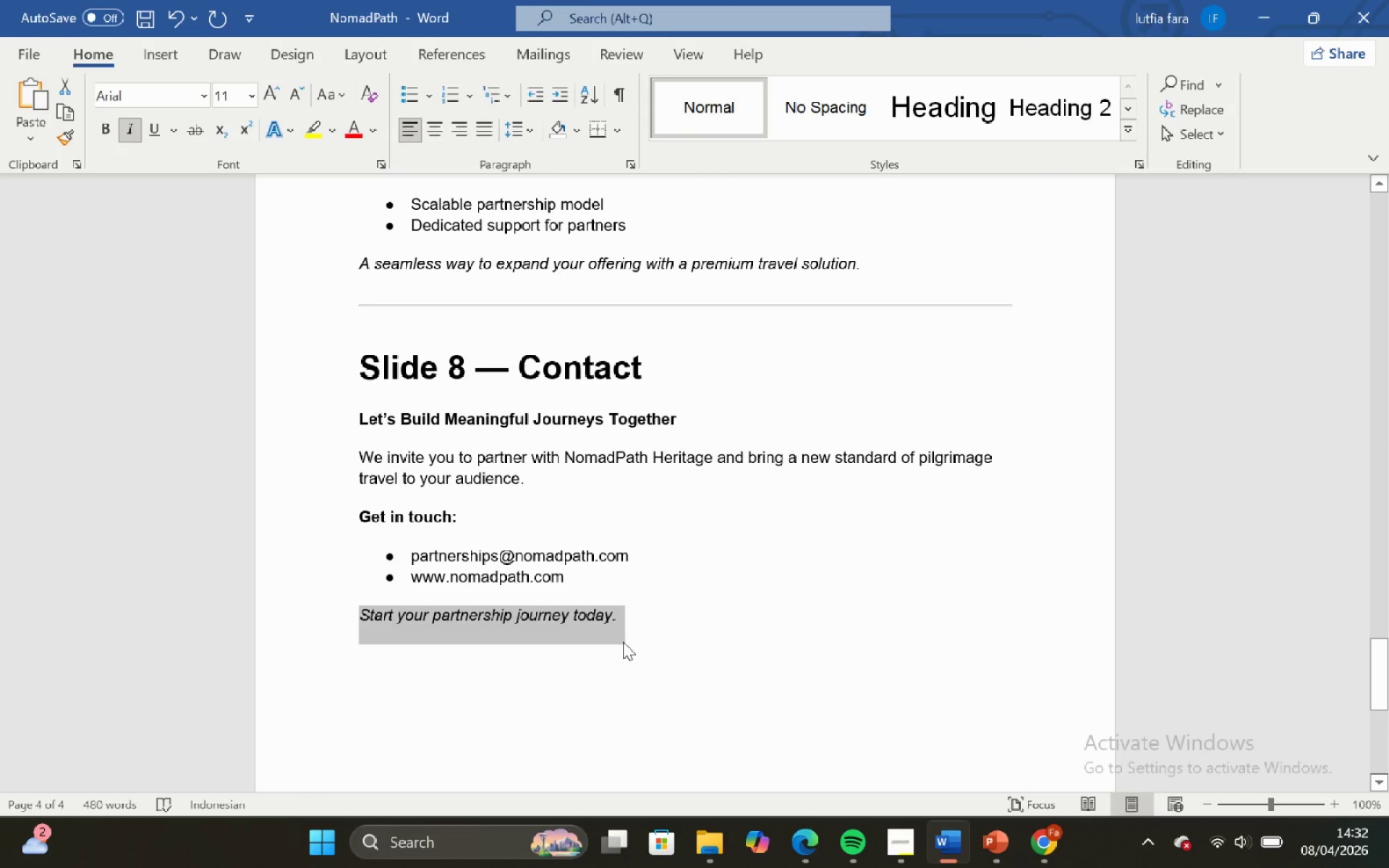 
key(Control+C)
 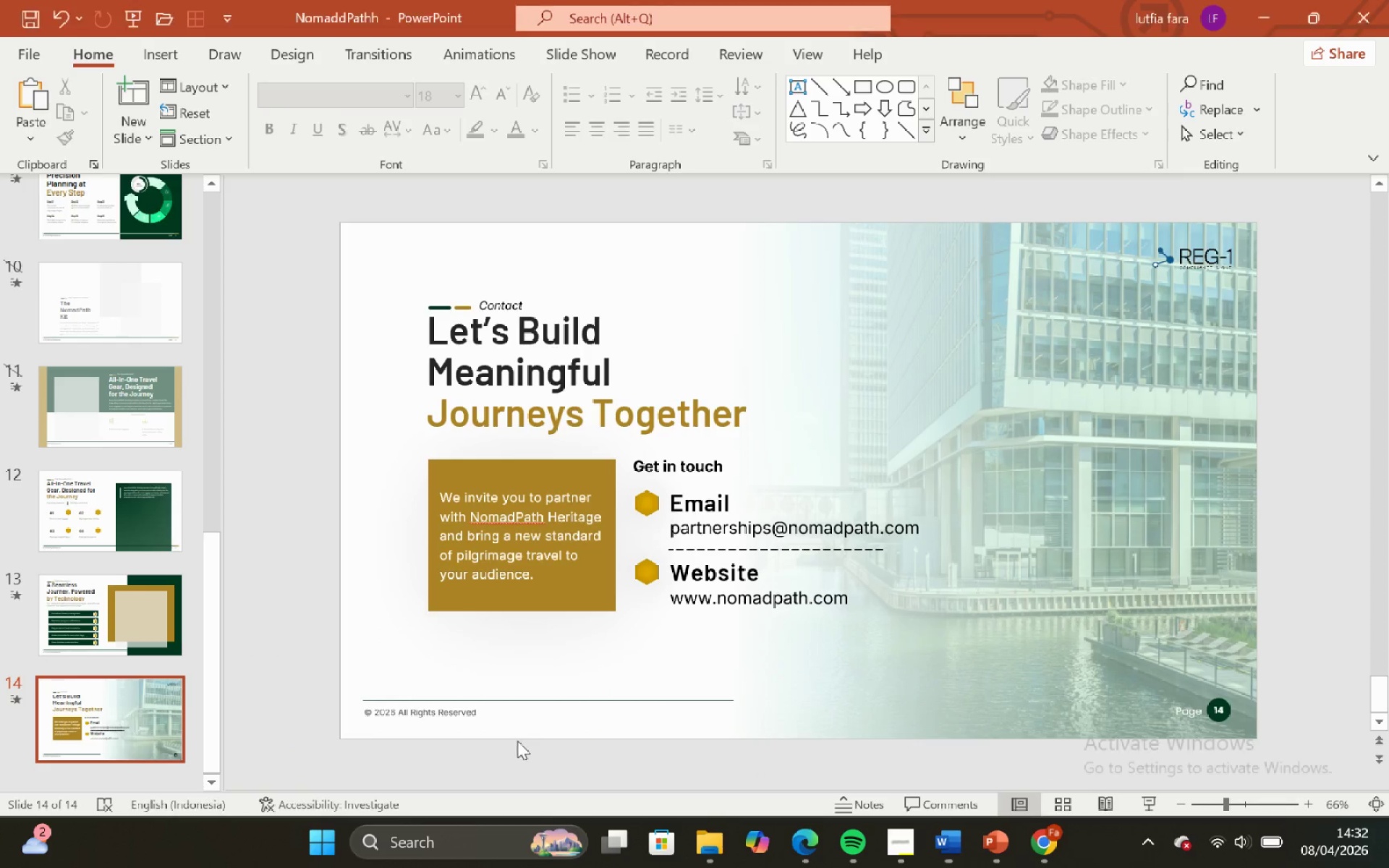 
key(Control+V)
 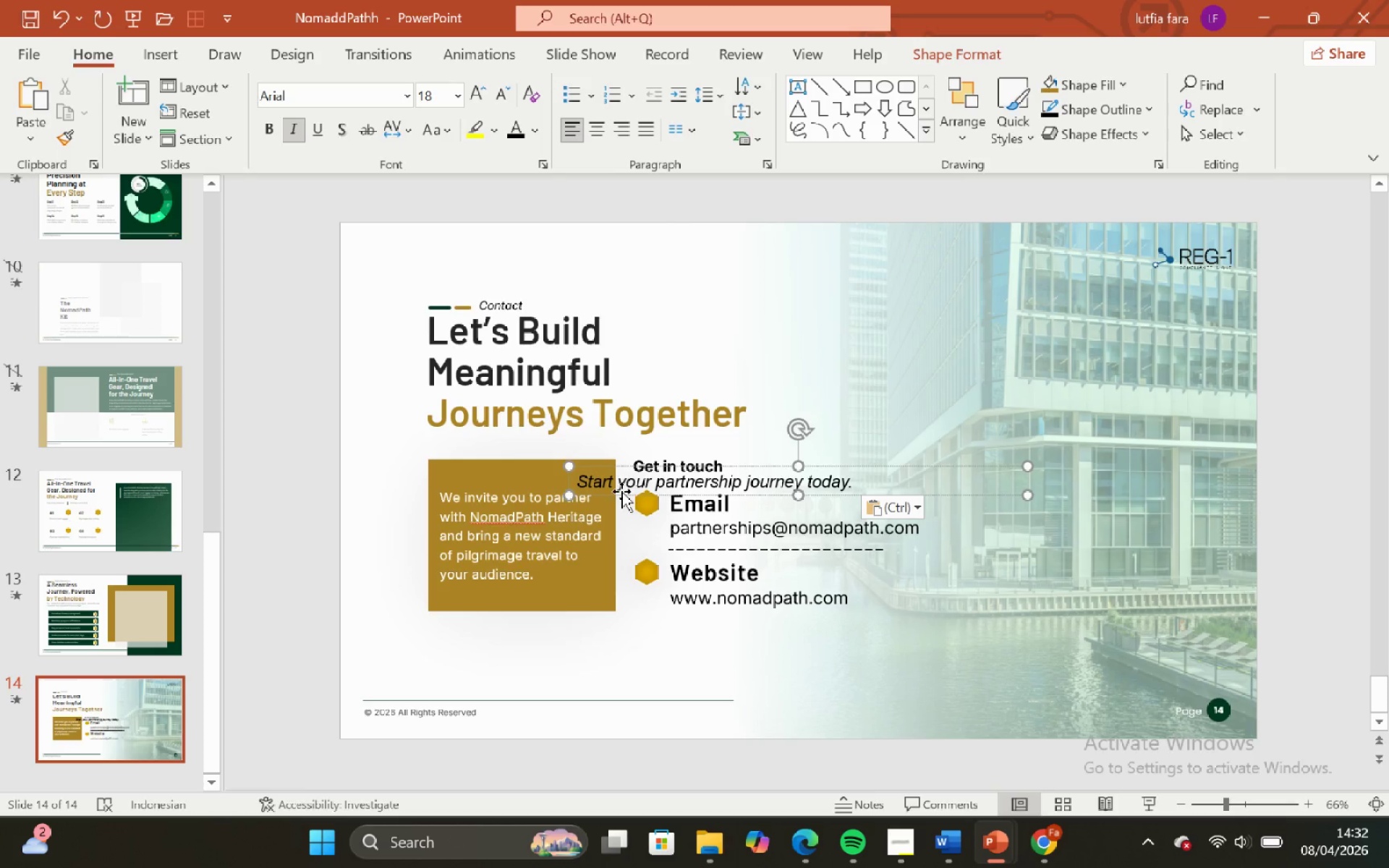 
left_click_drag(start_coordinate=[620, 492], to_coordinate=[460, 665])
 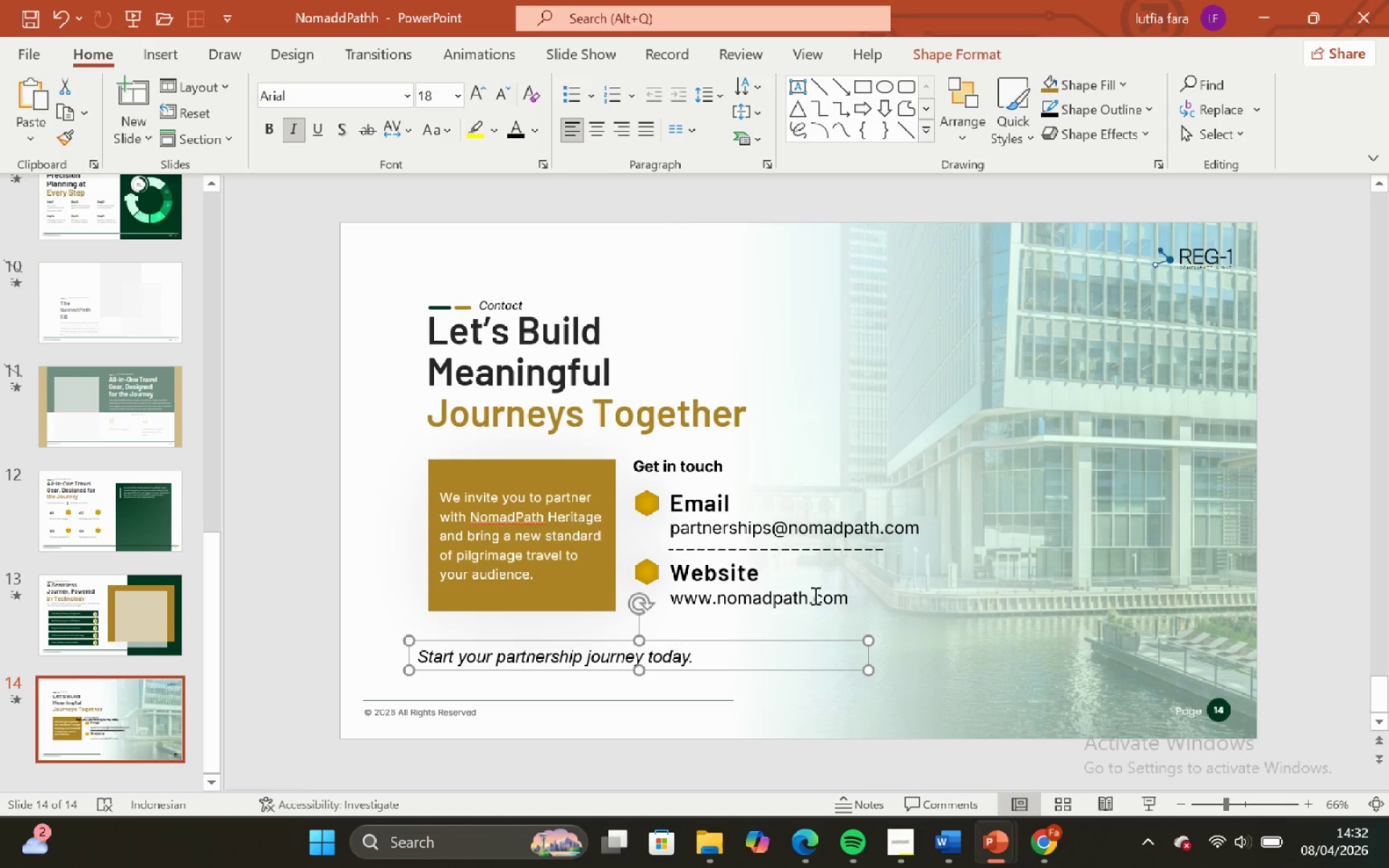 
hold_key(key=ControlLeft, duration=0.83)
hold_key(key=ShiftLeft, duration=0.66)
scroll: coordinate [830, 595], scroll_direction: up, amount: 3.0
 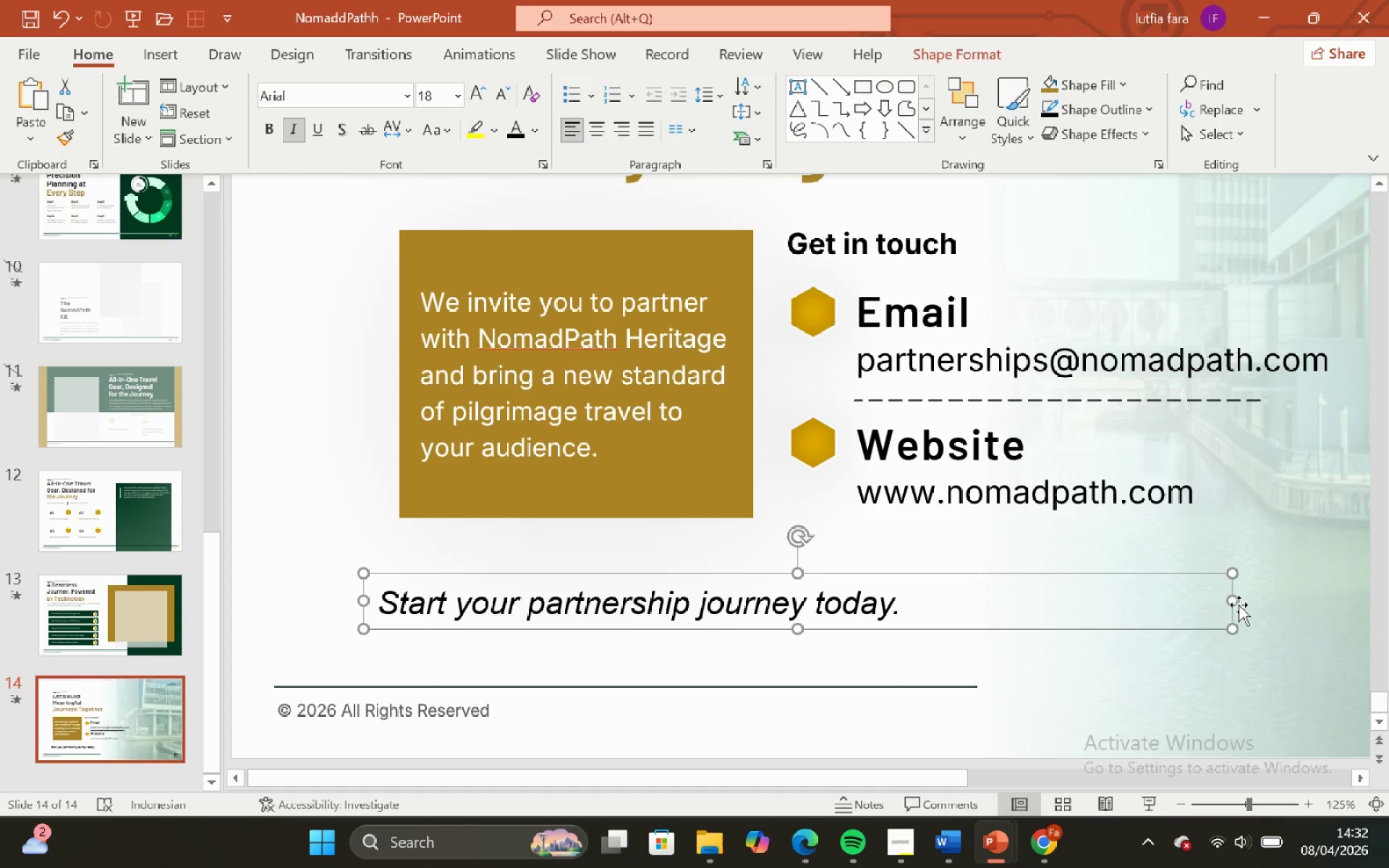 
left_click_drag(start_coordinate=[1233, 600], to_coordinate=[920, 638])
 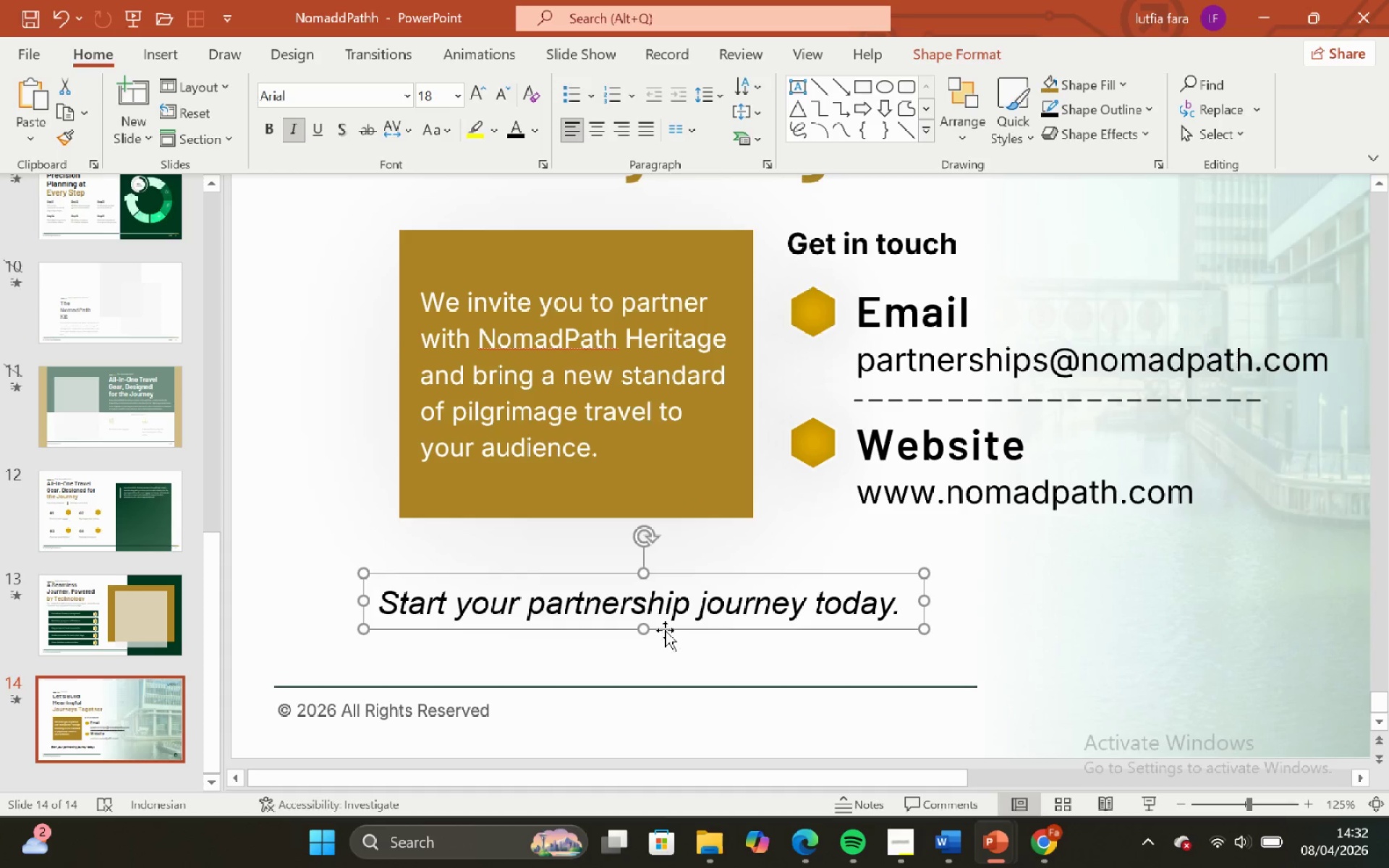 
left_click_drag(start_coordinate=[665, 630], to_coordinate=[686, 631])
 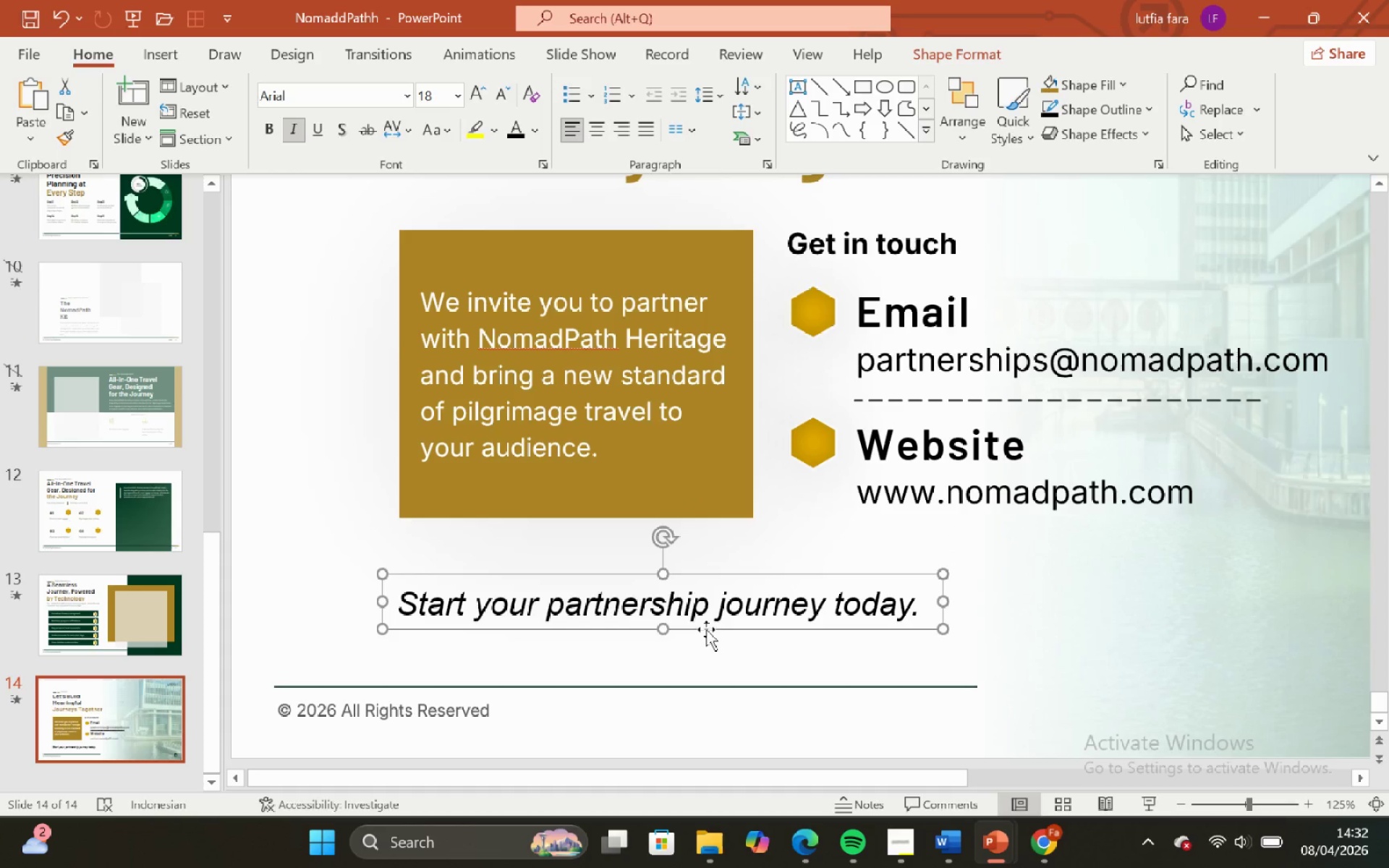 
hold_key(key=ShiftLeft, duration=0.91)
left_click_drag(start_coordinate=[706, 629], to_coordinate=[687, 522])
 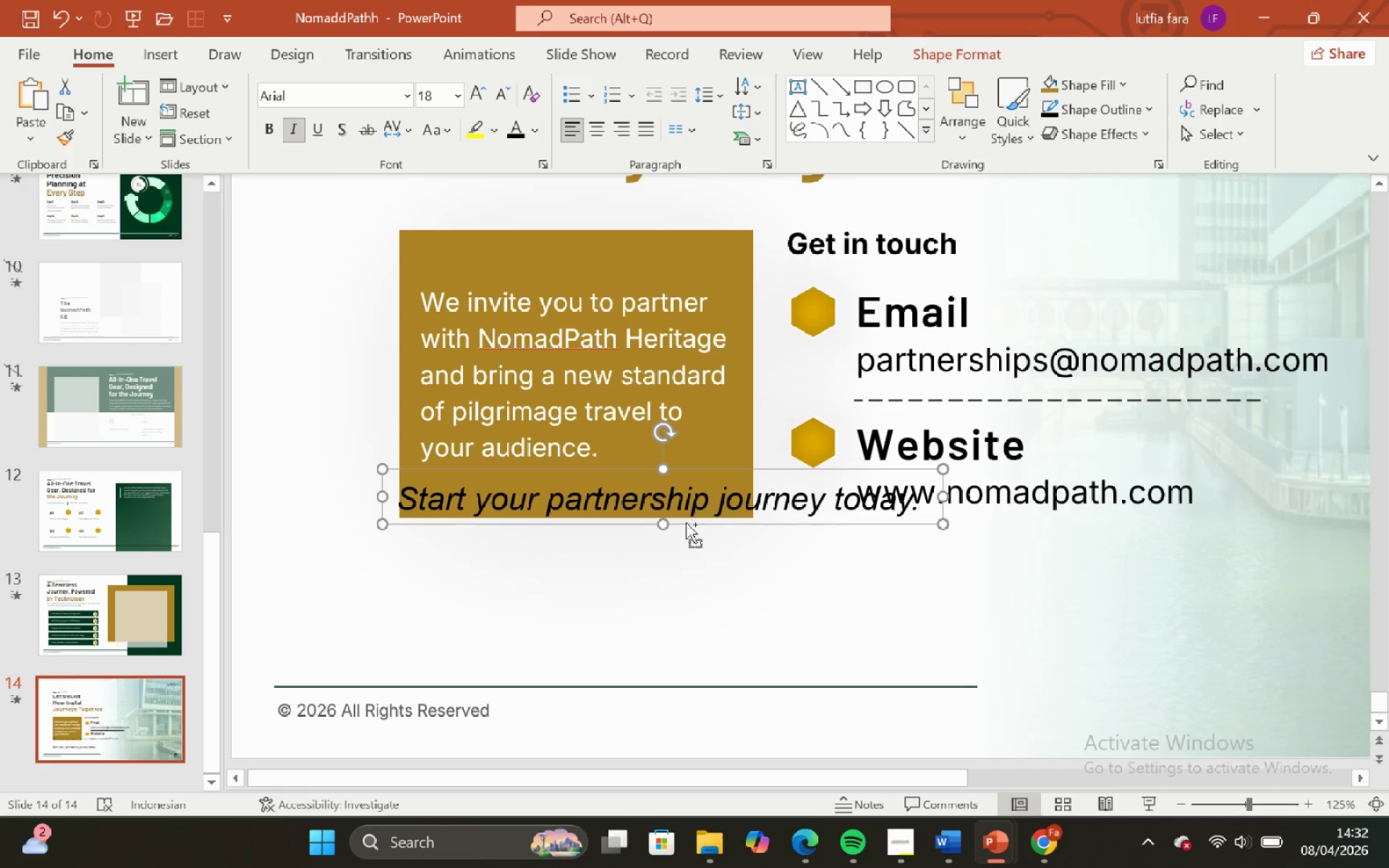 
key(Control+Z)
 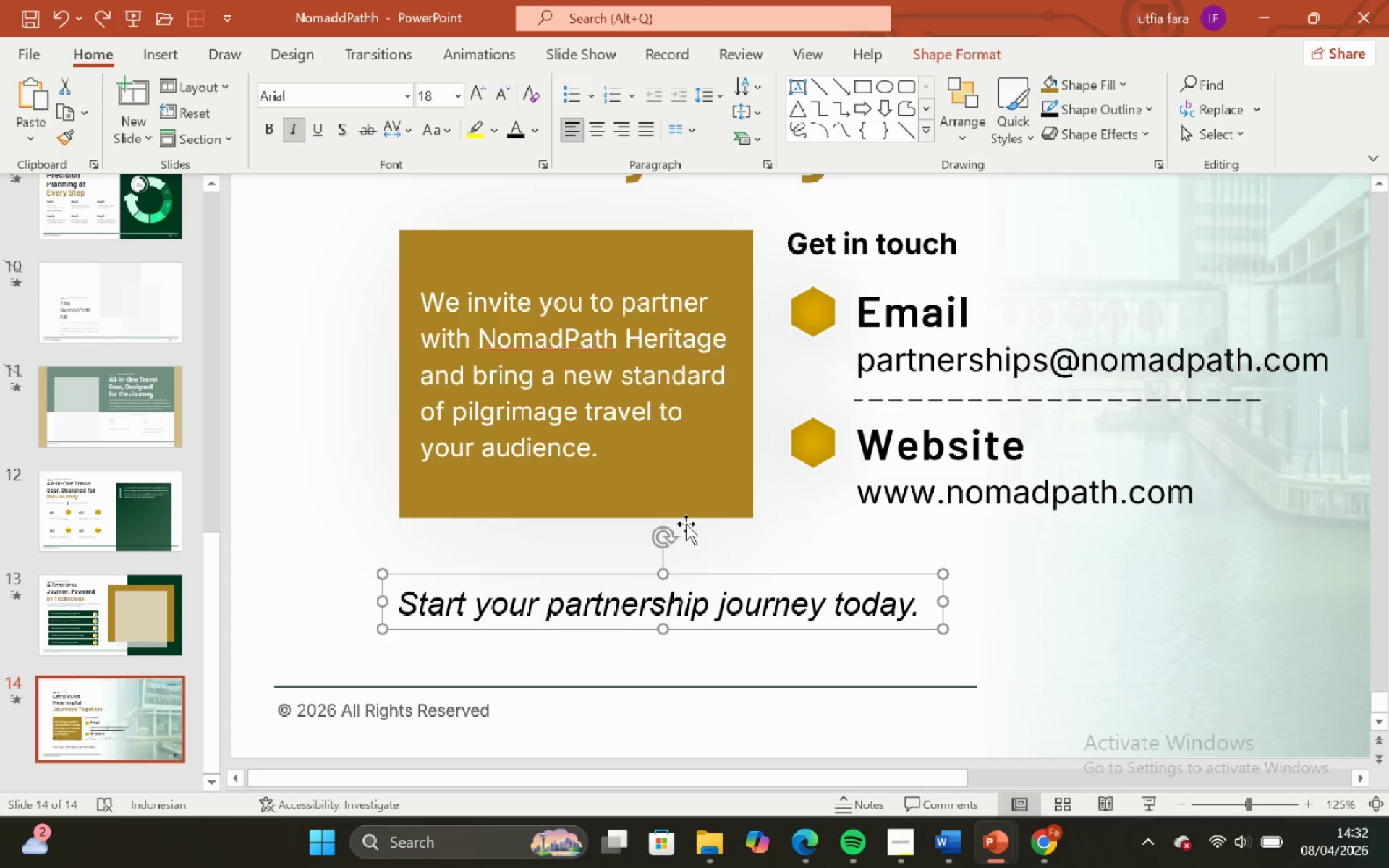 
key(ArrowRight)
 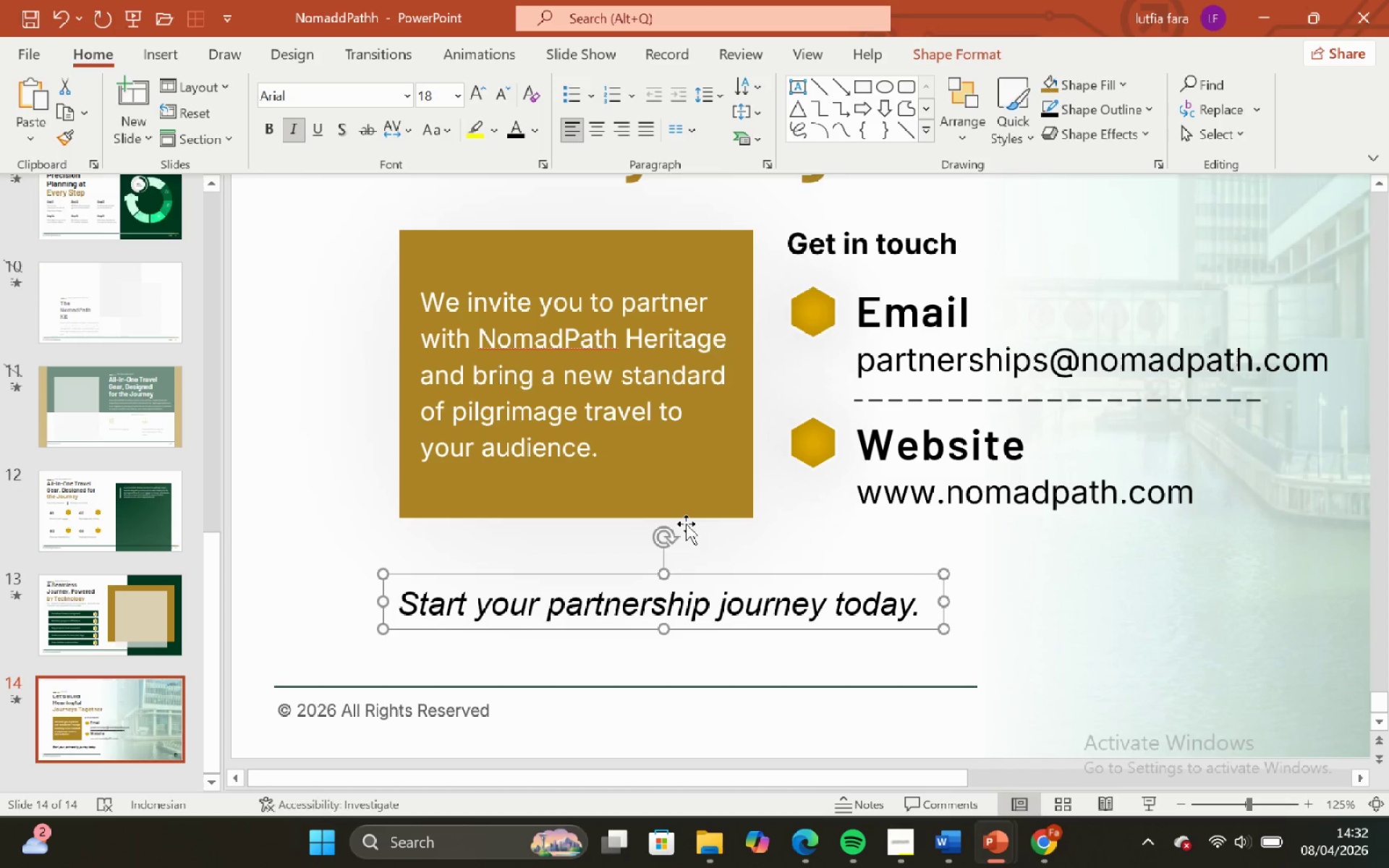 
key(ArrowRight)
 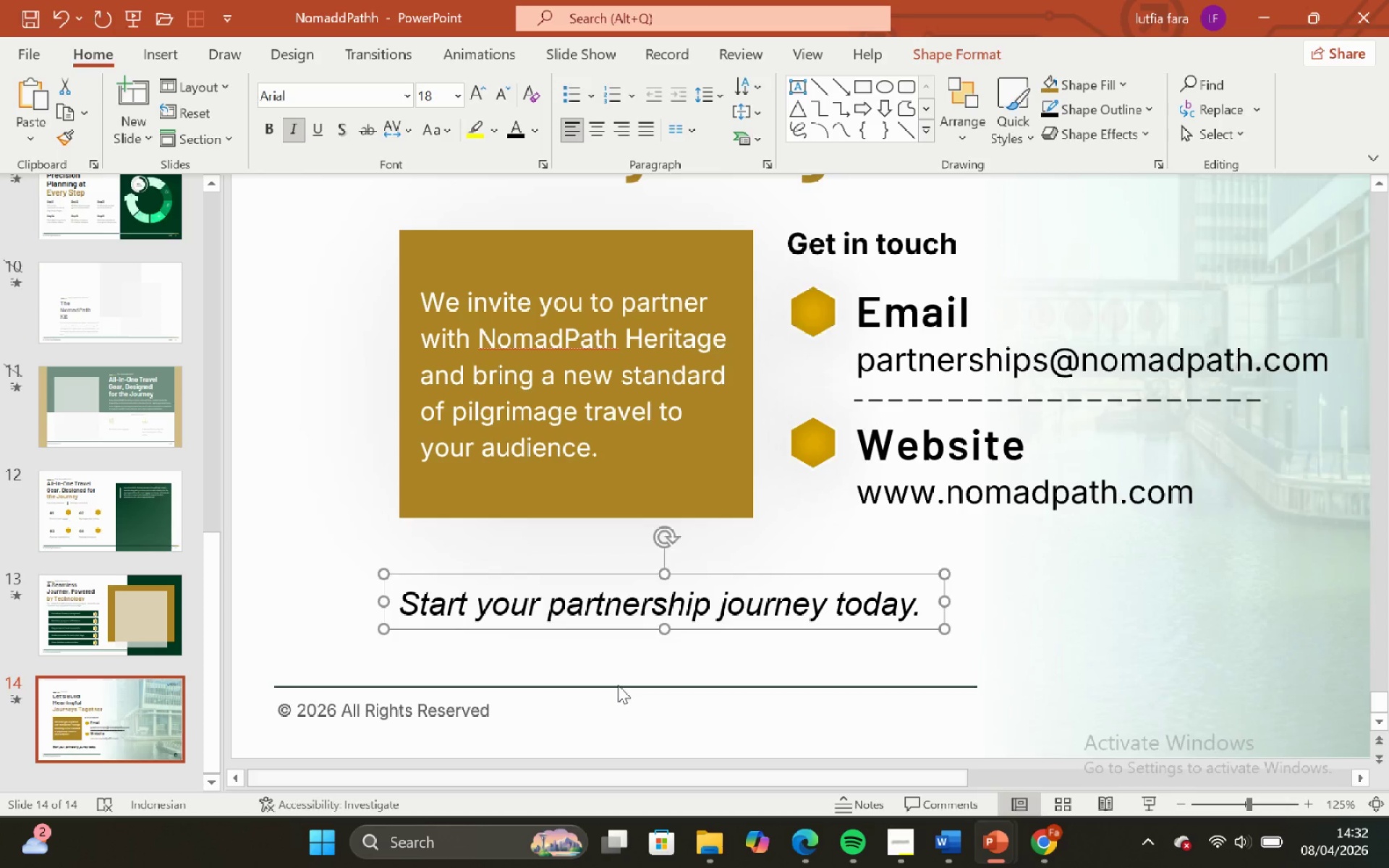 
hold_key(key=ControlLeft, duration=1.42)
hold_key(key=ShiftLeft, duration=1.38)
scroll: coordinate [605, 661], scroll_direction: down, amount: 2.0
 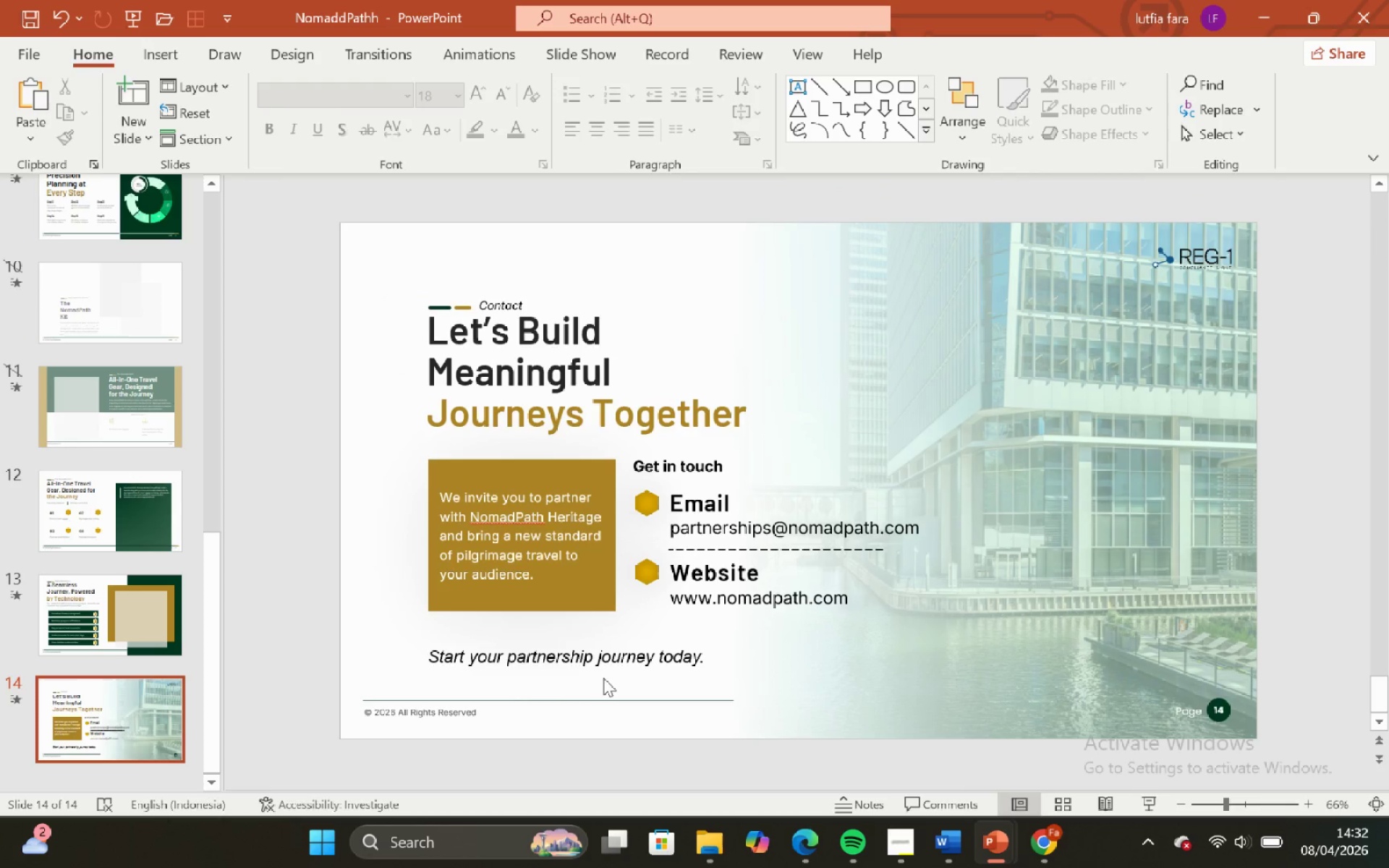 
left_click([600, 670])
 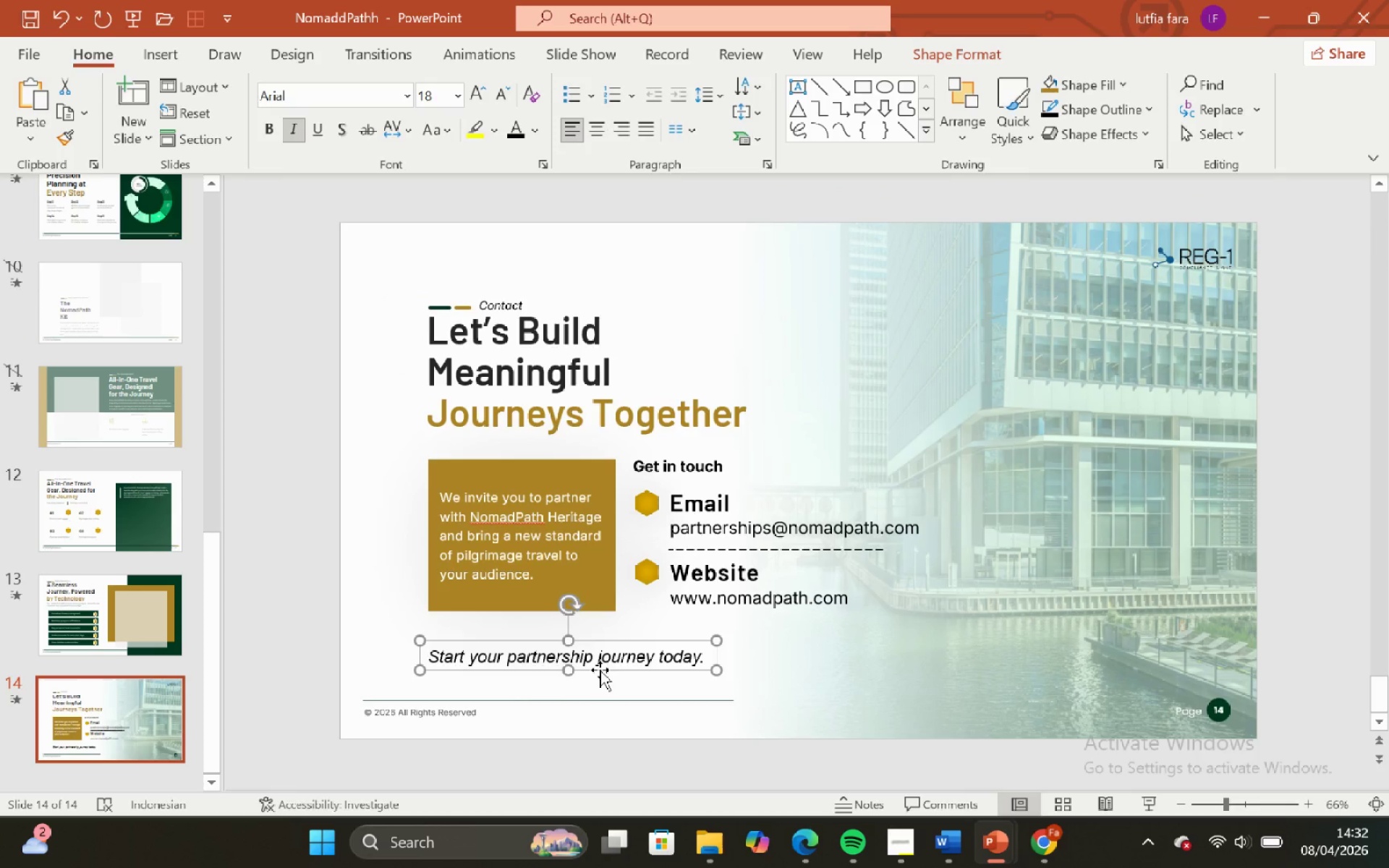 
hold_key(key=ArrowUp, duration=0.61)
 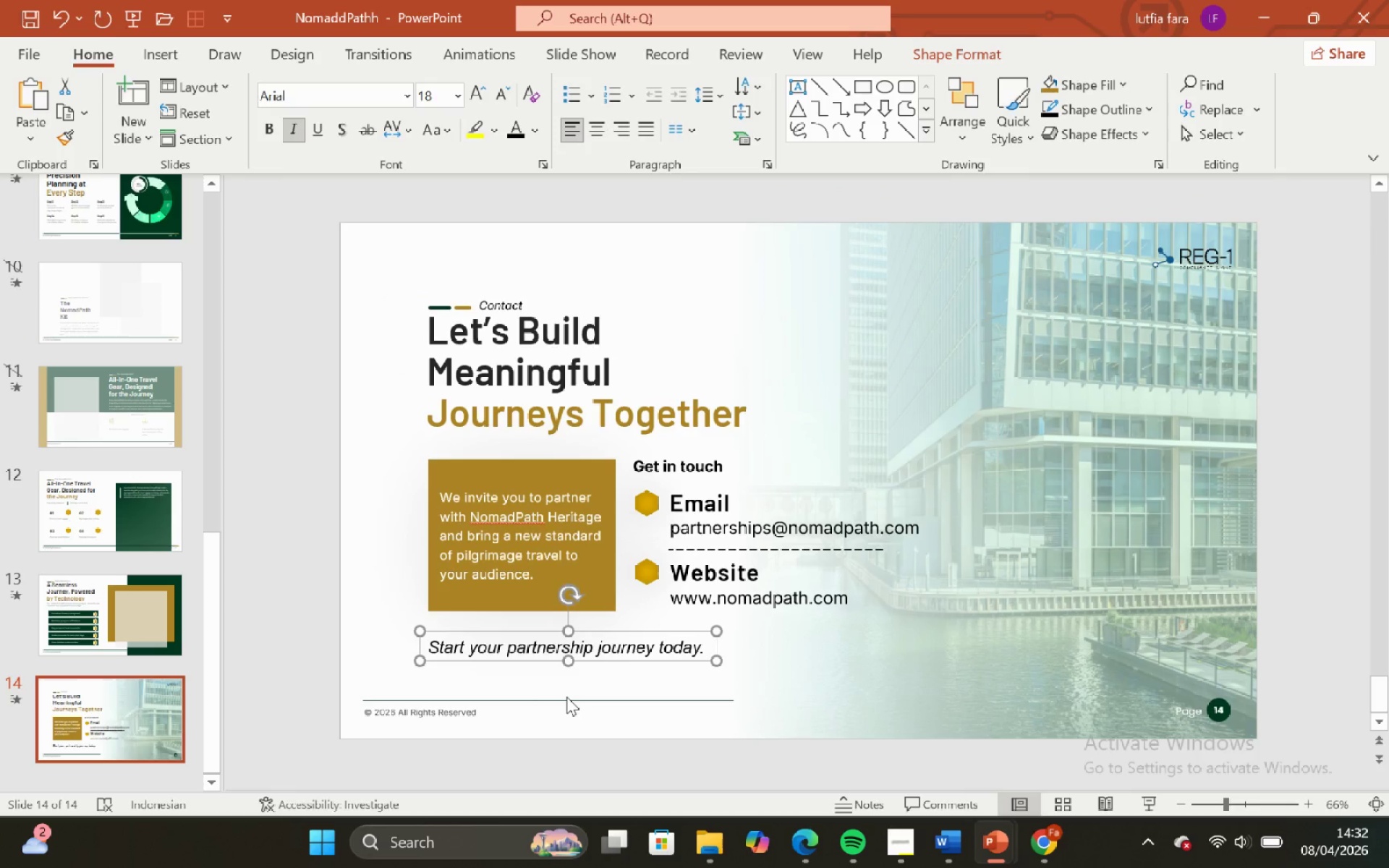 
hold_key(key=ArrowDown, duration=0.44)
 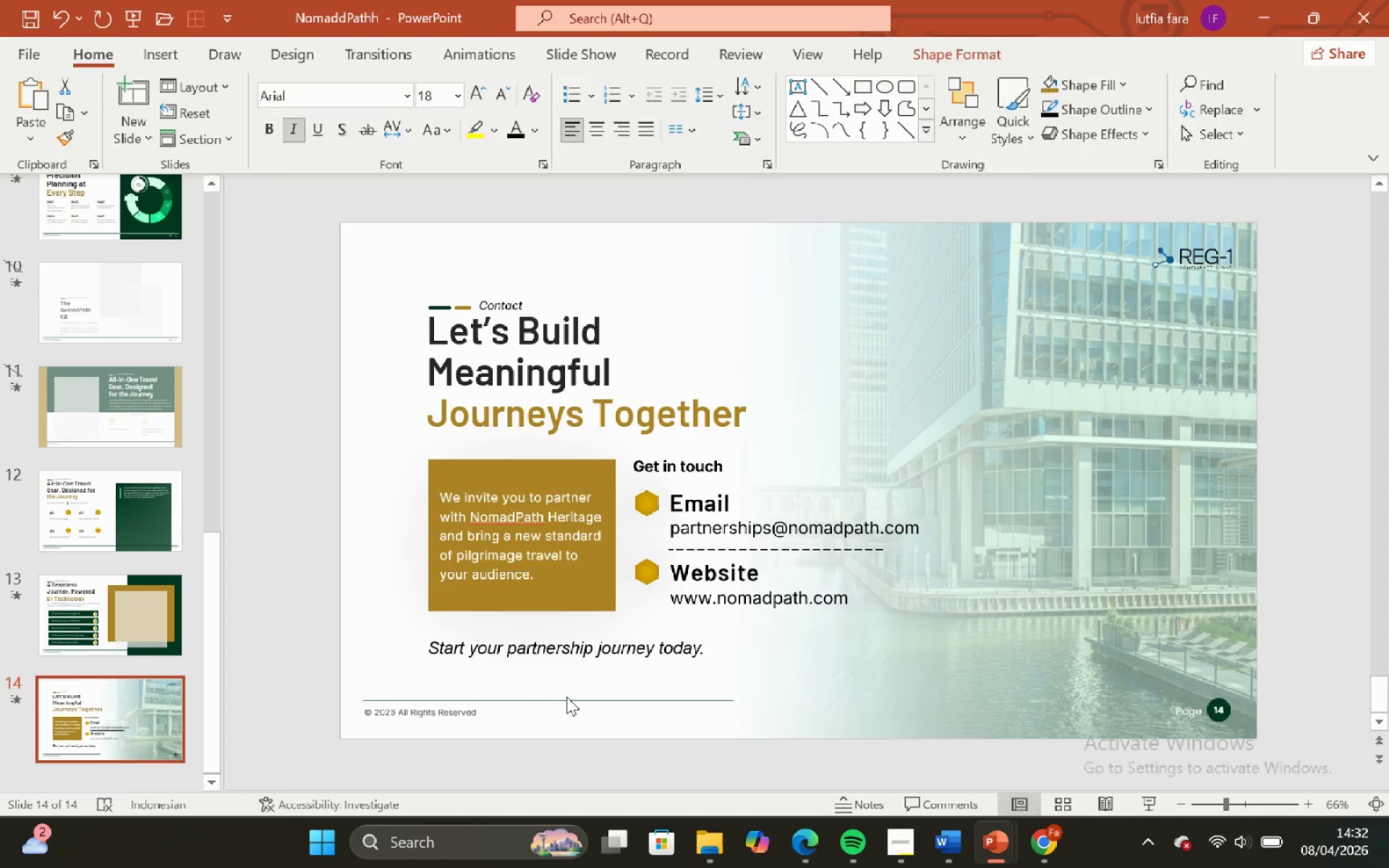 
left_click([566, 697])
 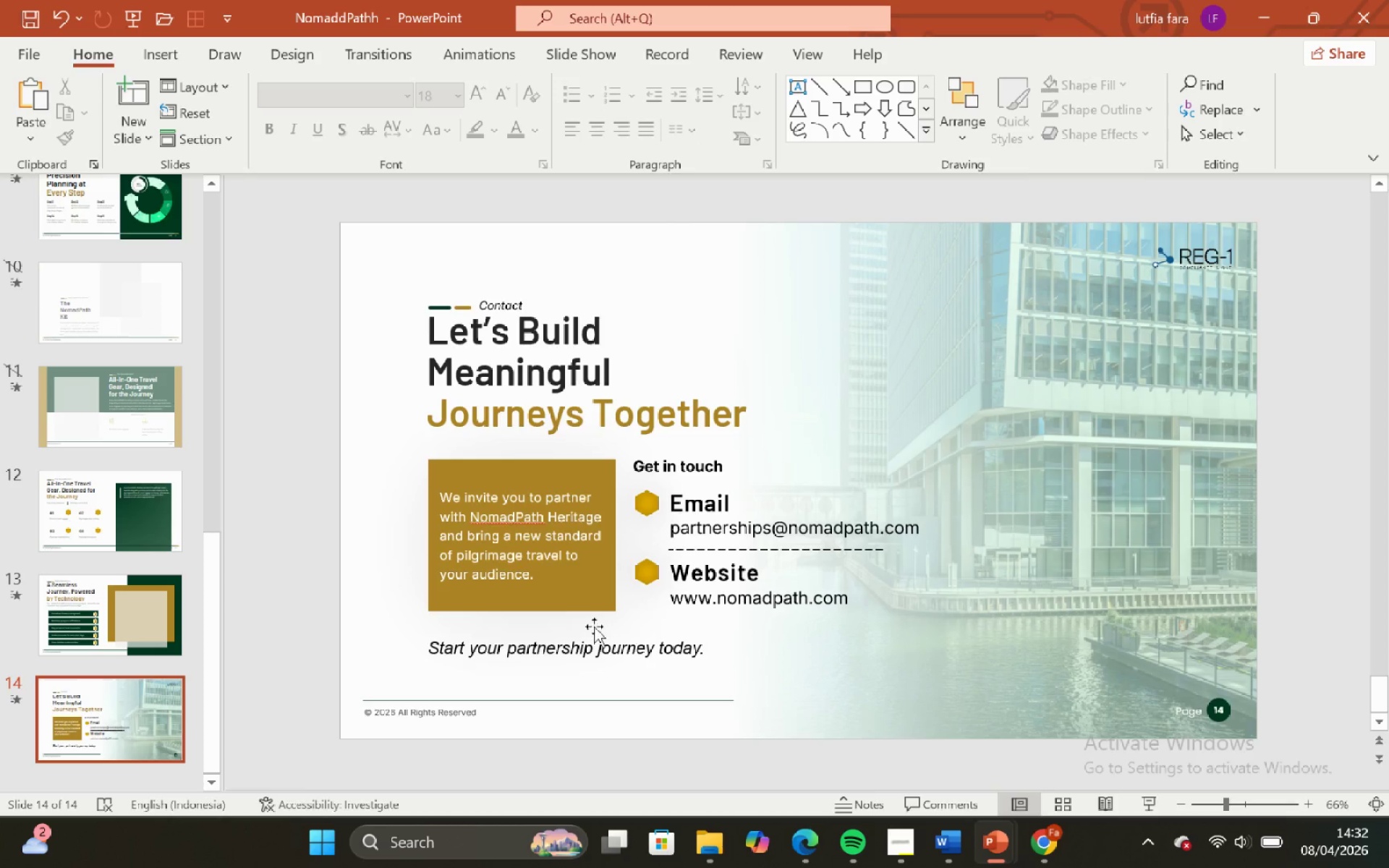 
left_click([587, 665])
 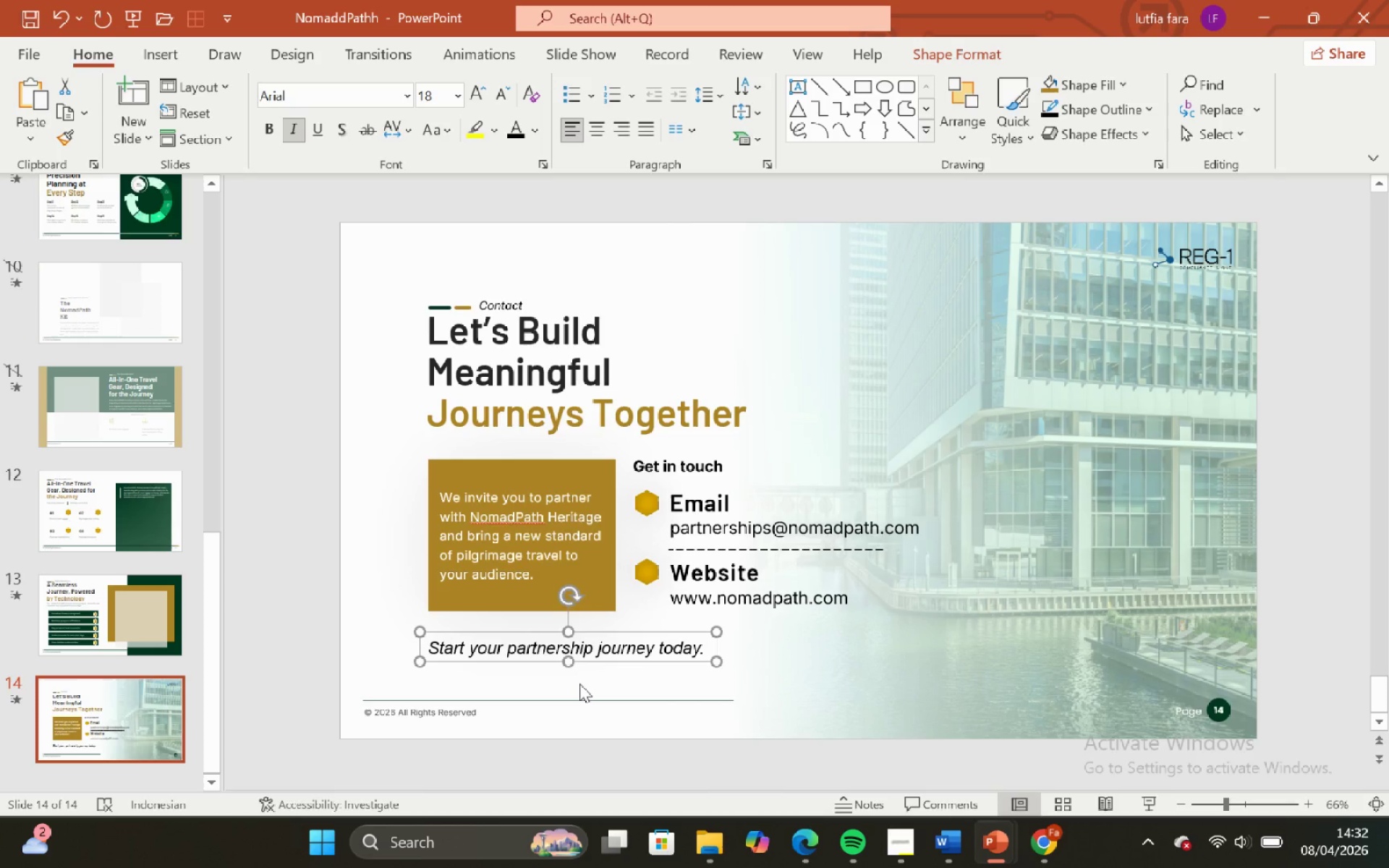 
left_click([579, 684])
 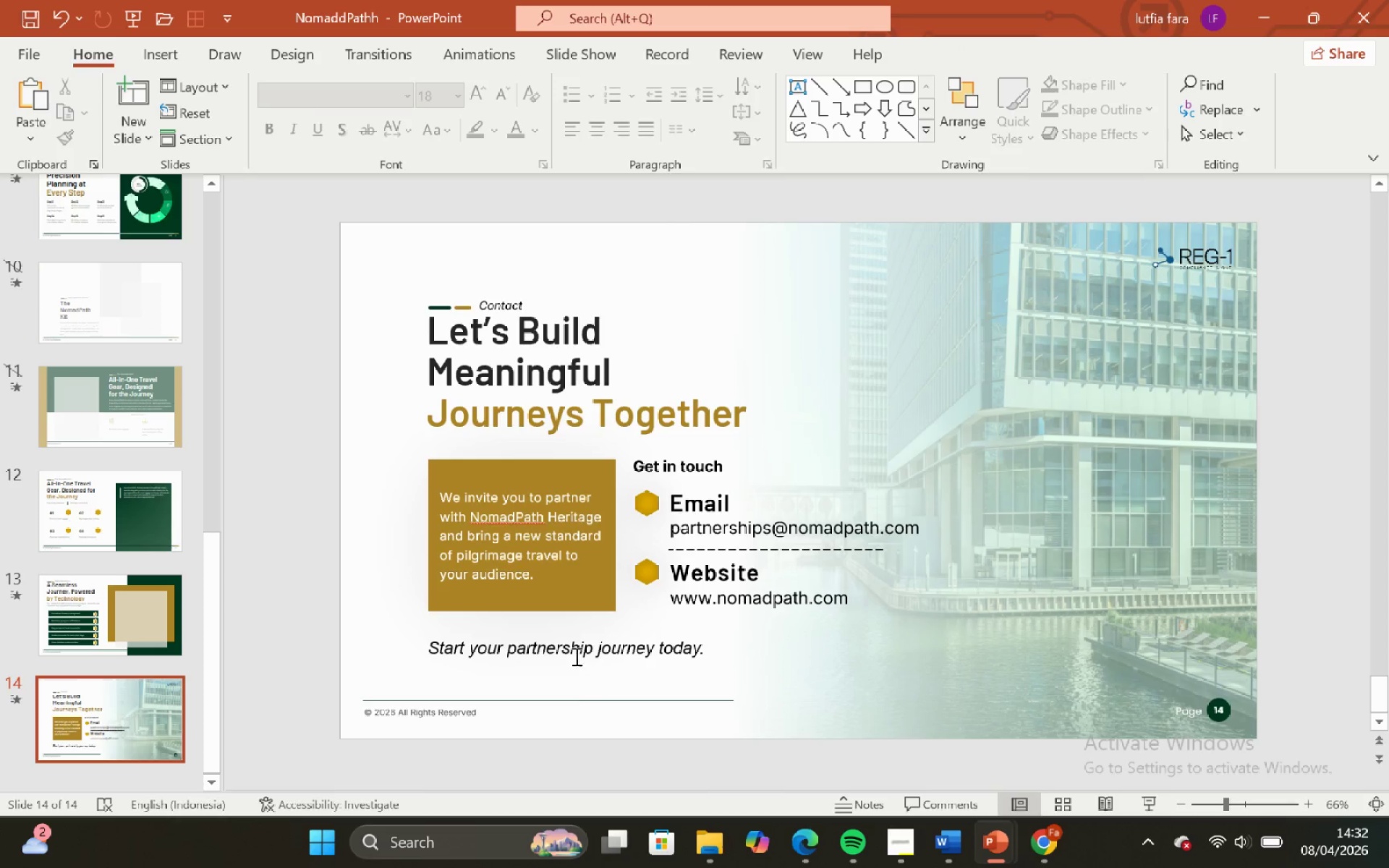 
wait(5.64)
 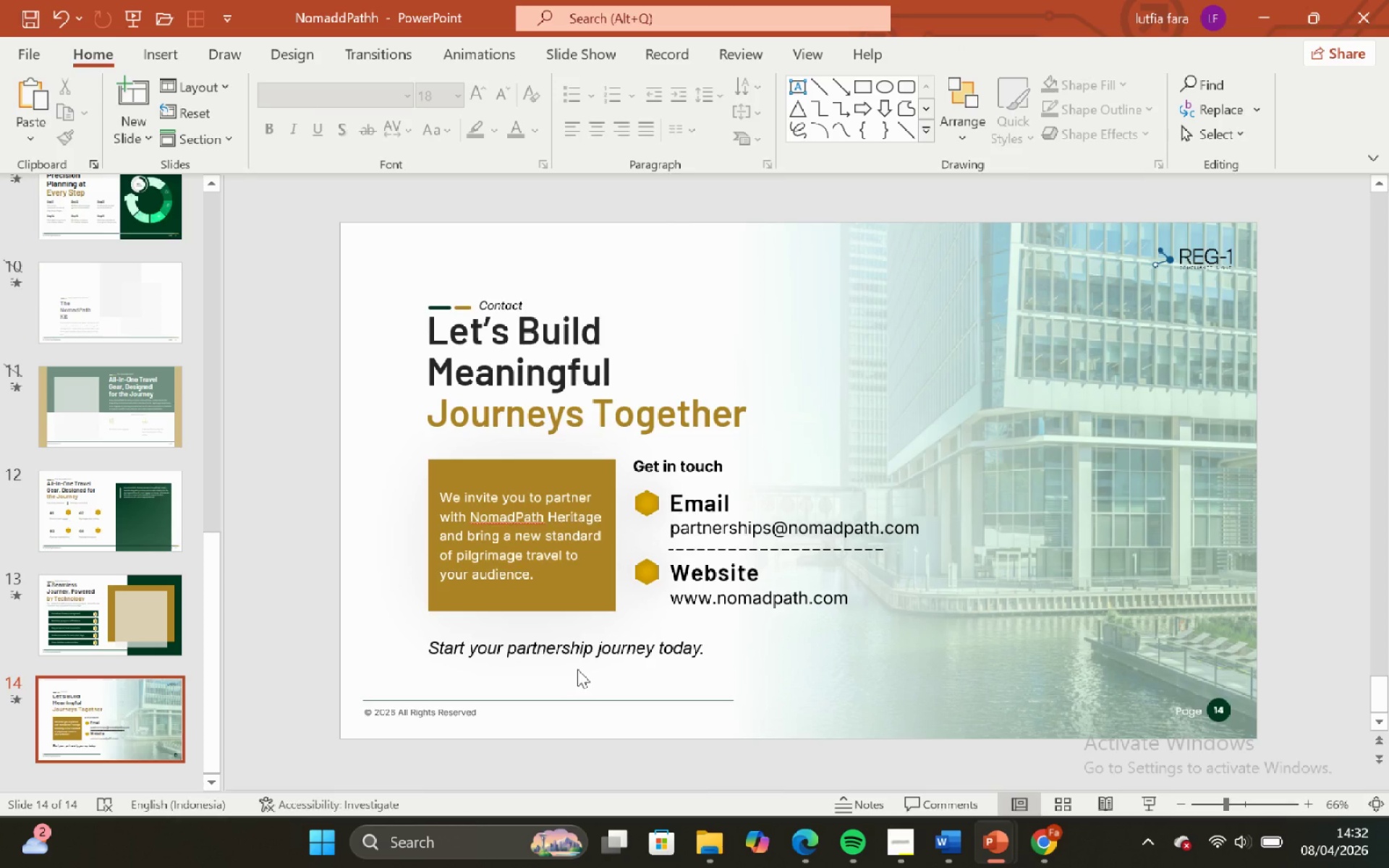 
left_click([574, 658])
 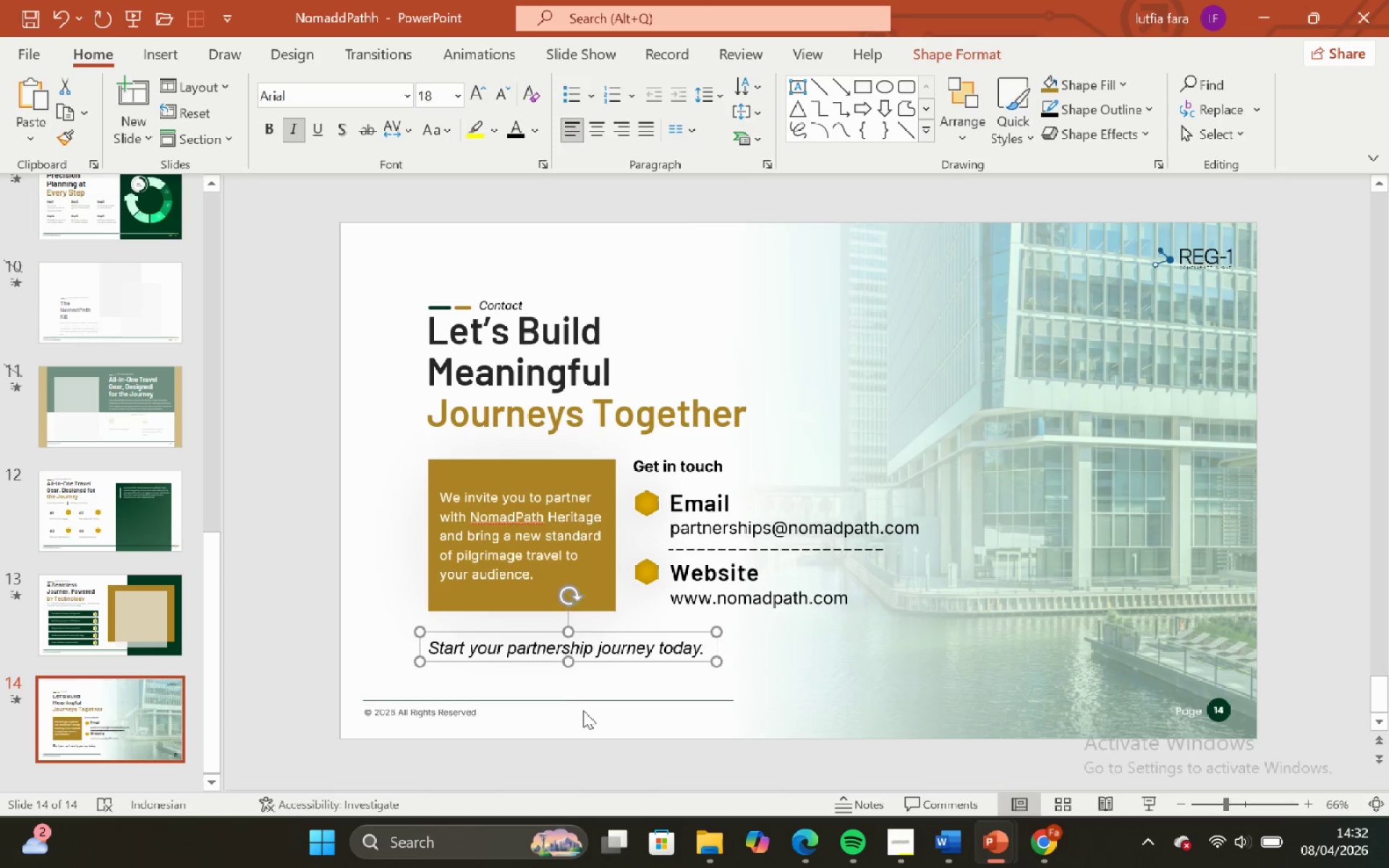 
left_click([585, 714])
 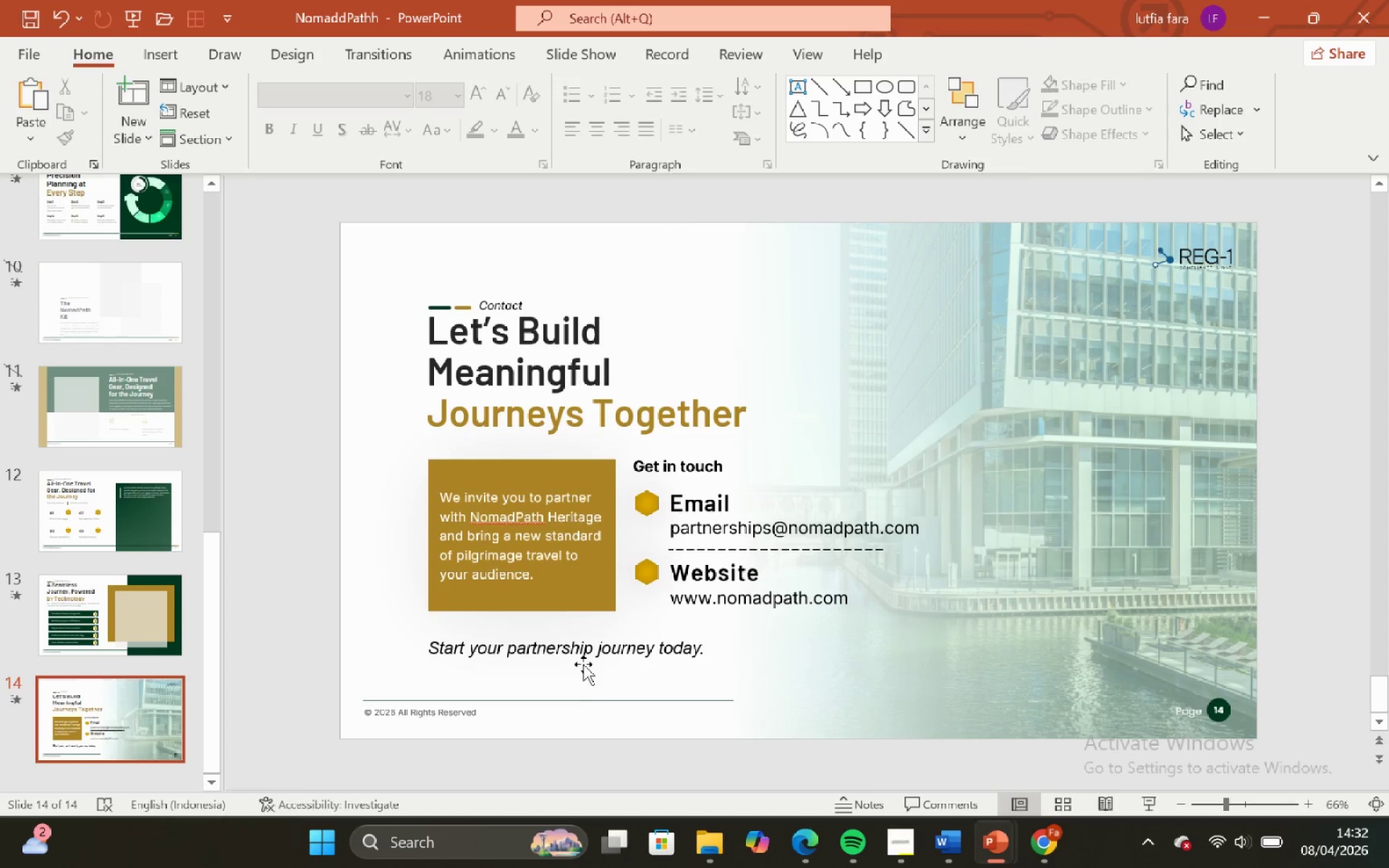 
left_click([583, 662])
 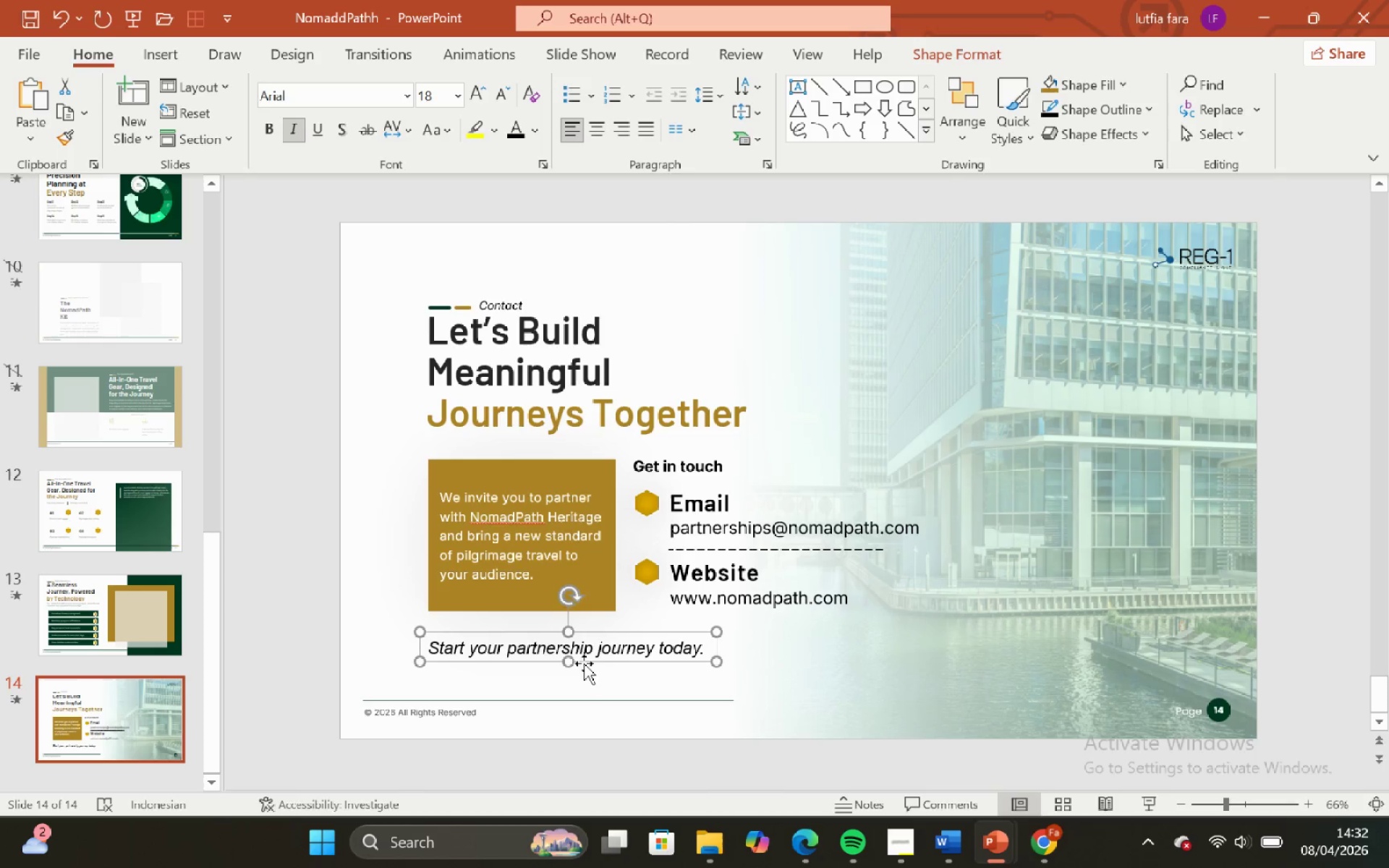 
key(ArrowUp)
 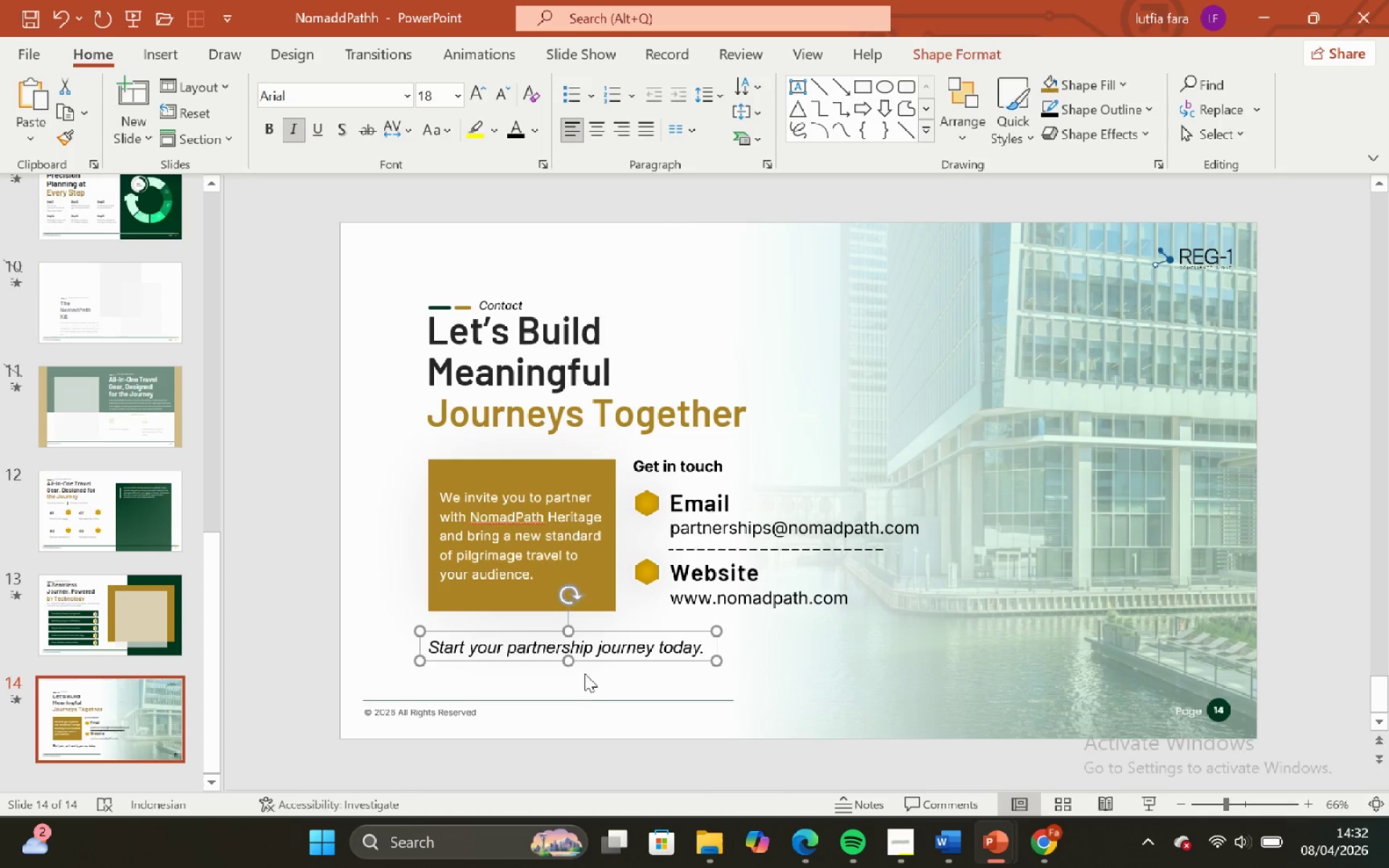 
key(ArrowUp)
 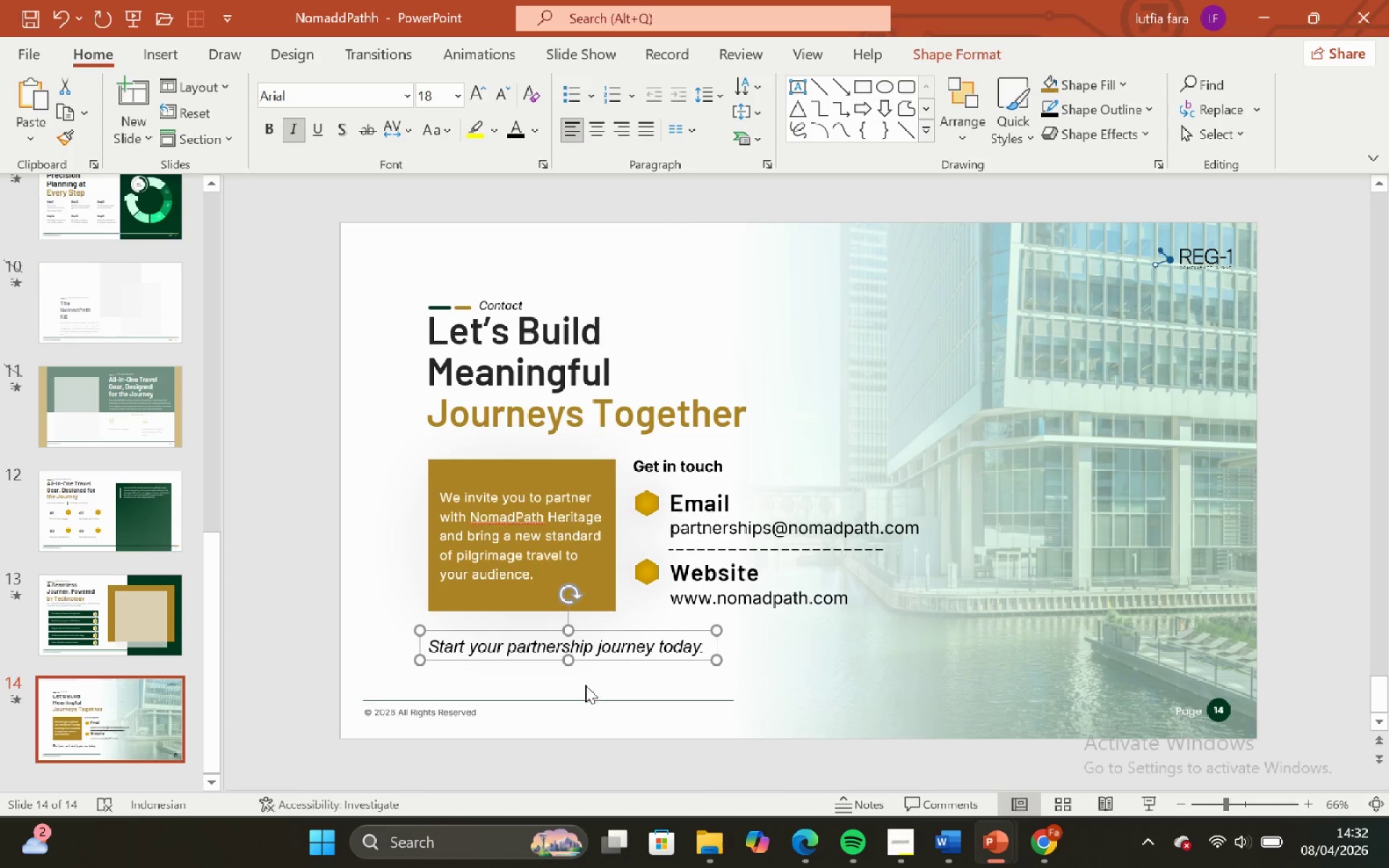 
key(ArrowUp)
 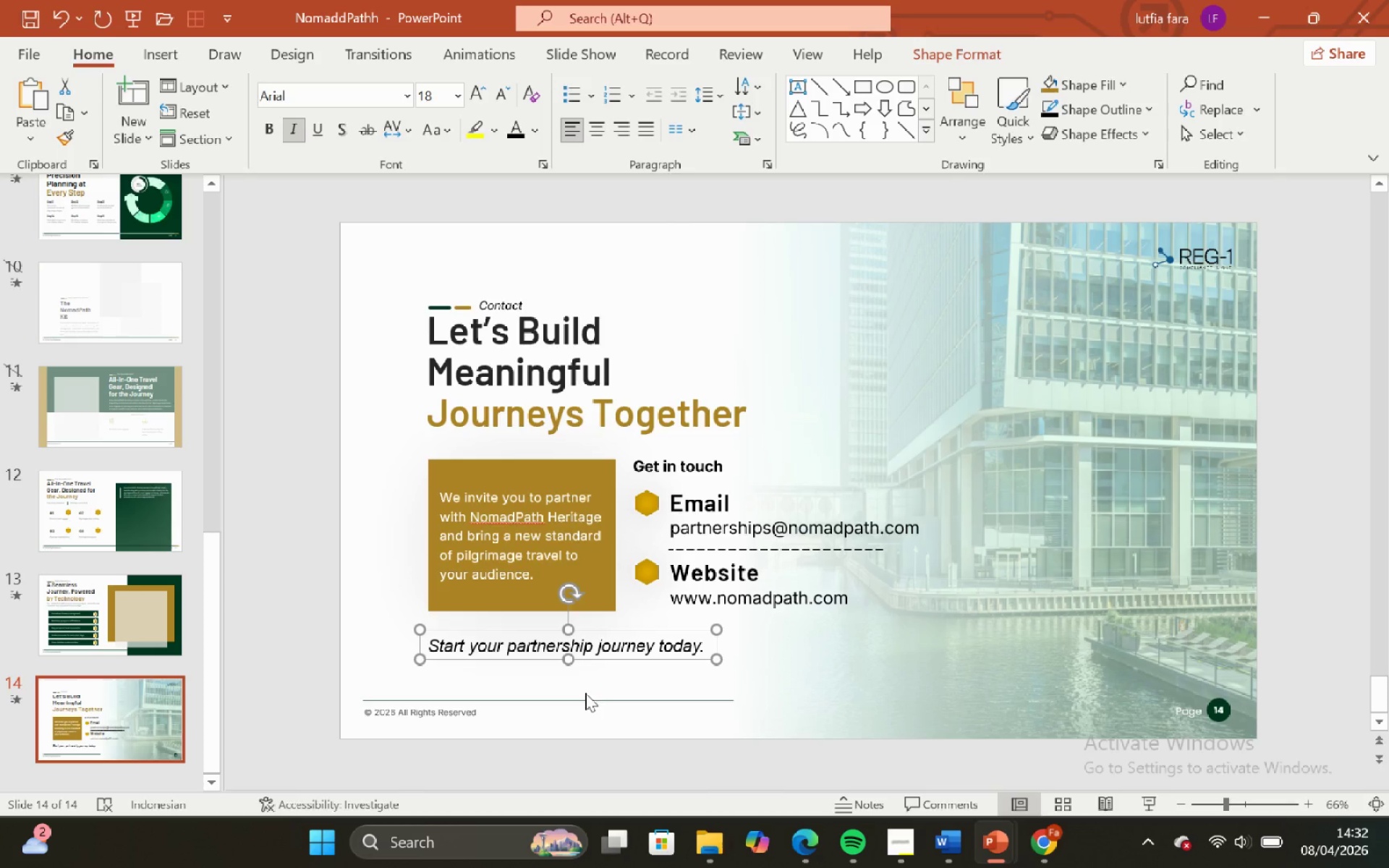 
key(Shift+ShiftRight)
 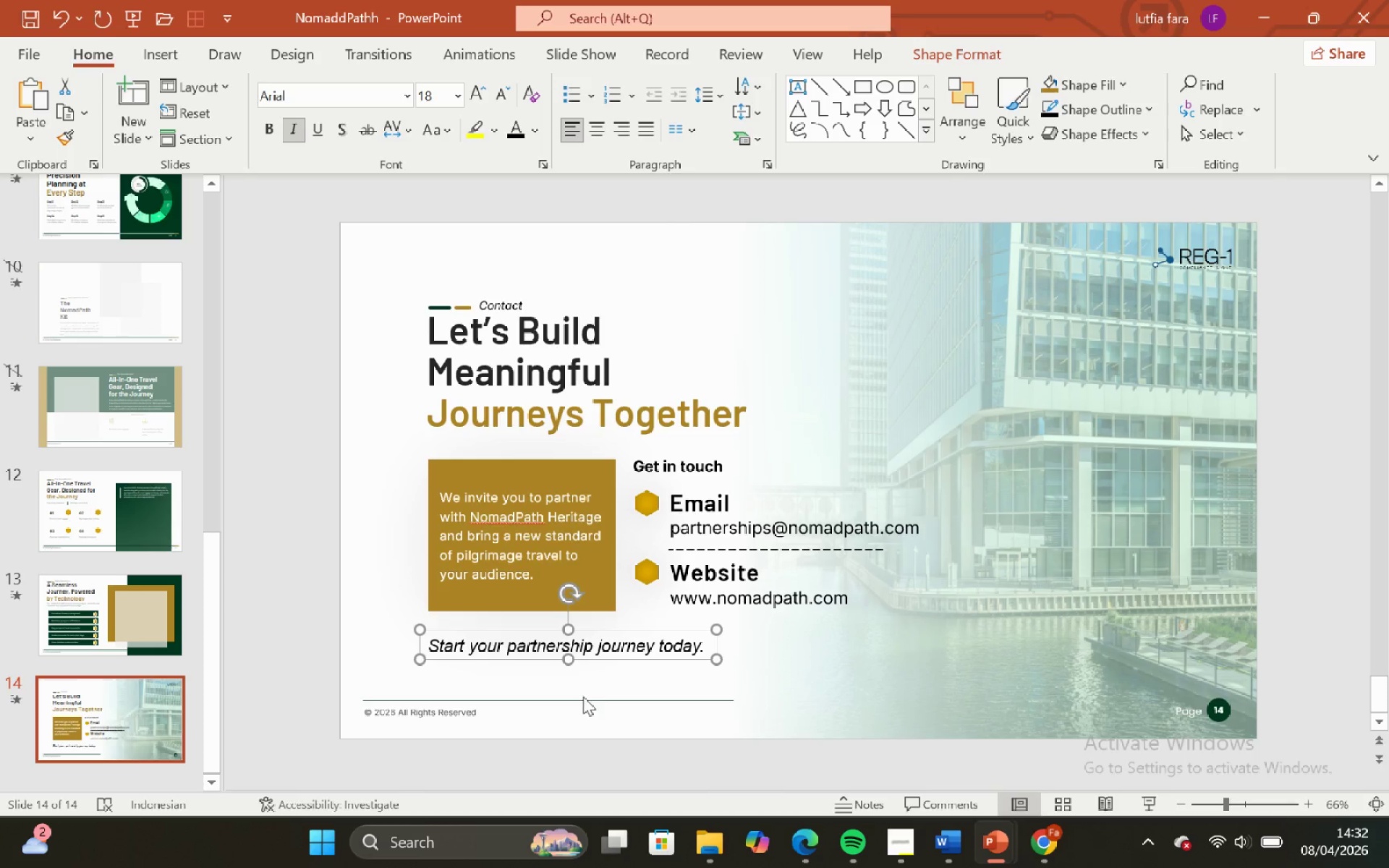 
key(ArrowUp)
 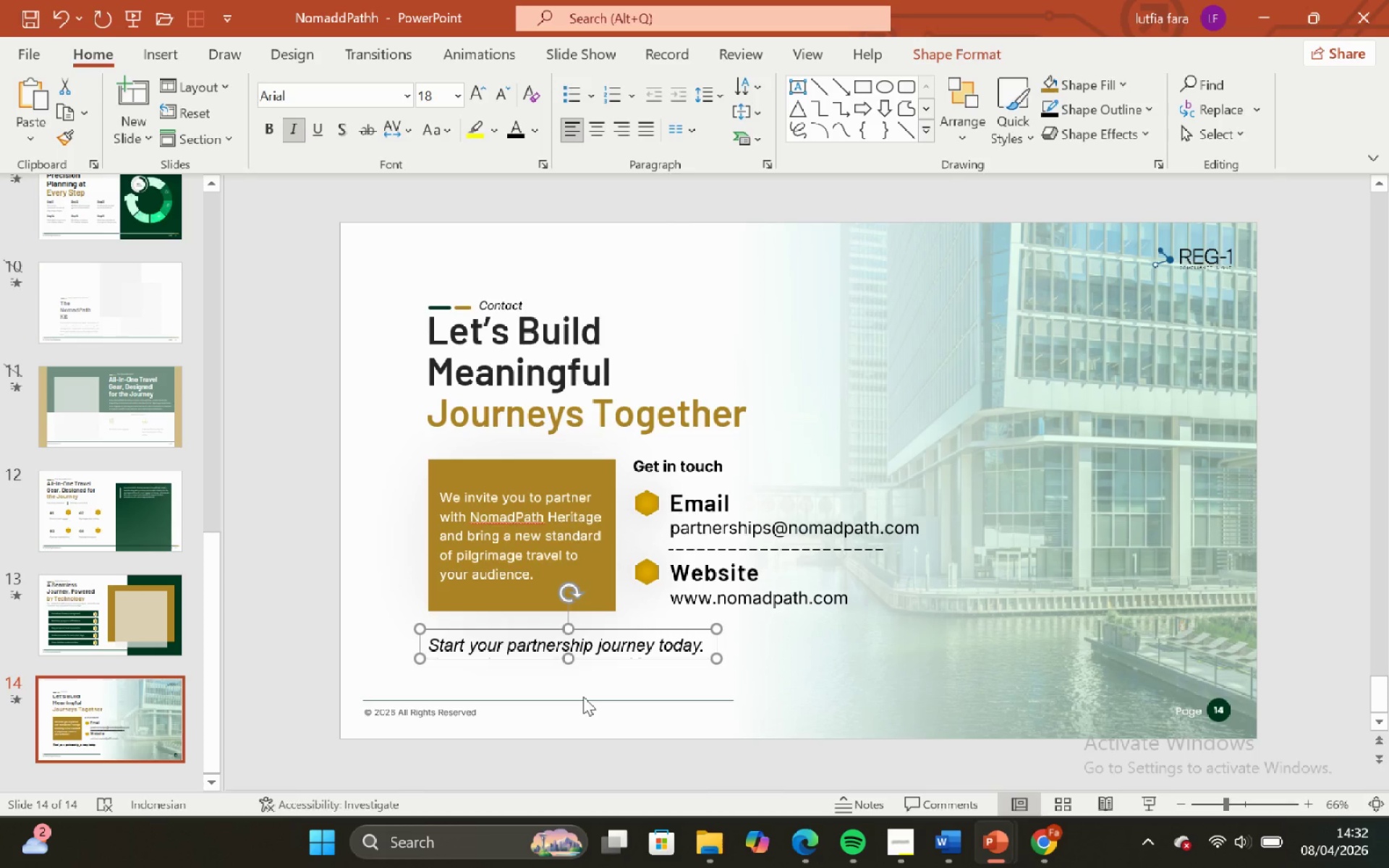 
key(ArrowUp)
 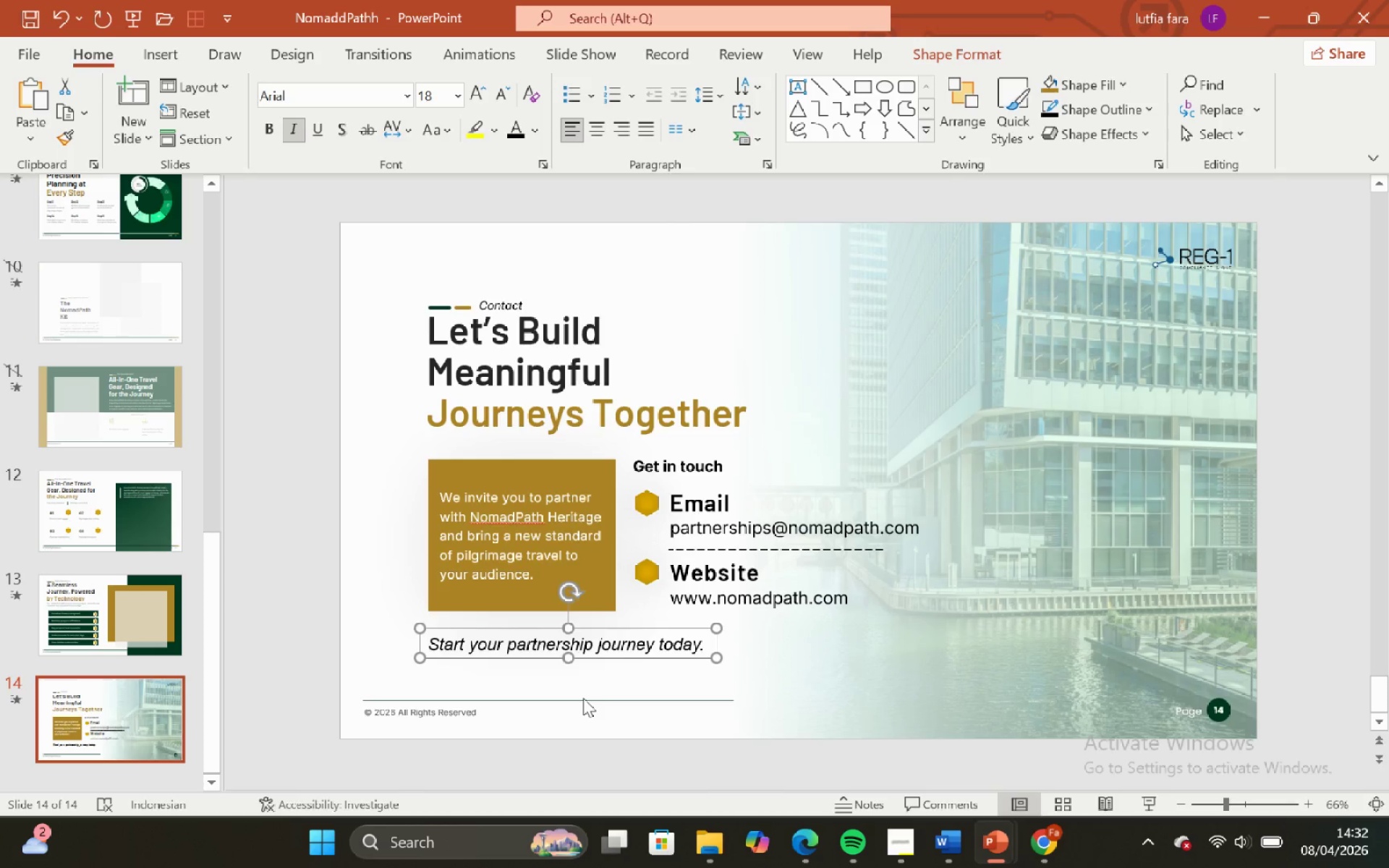 
left_click([583, 698])
 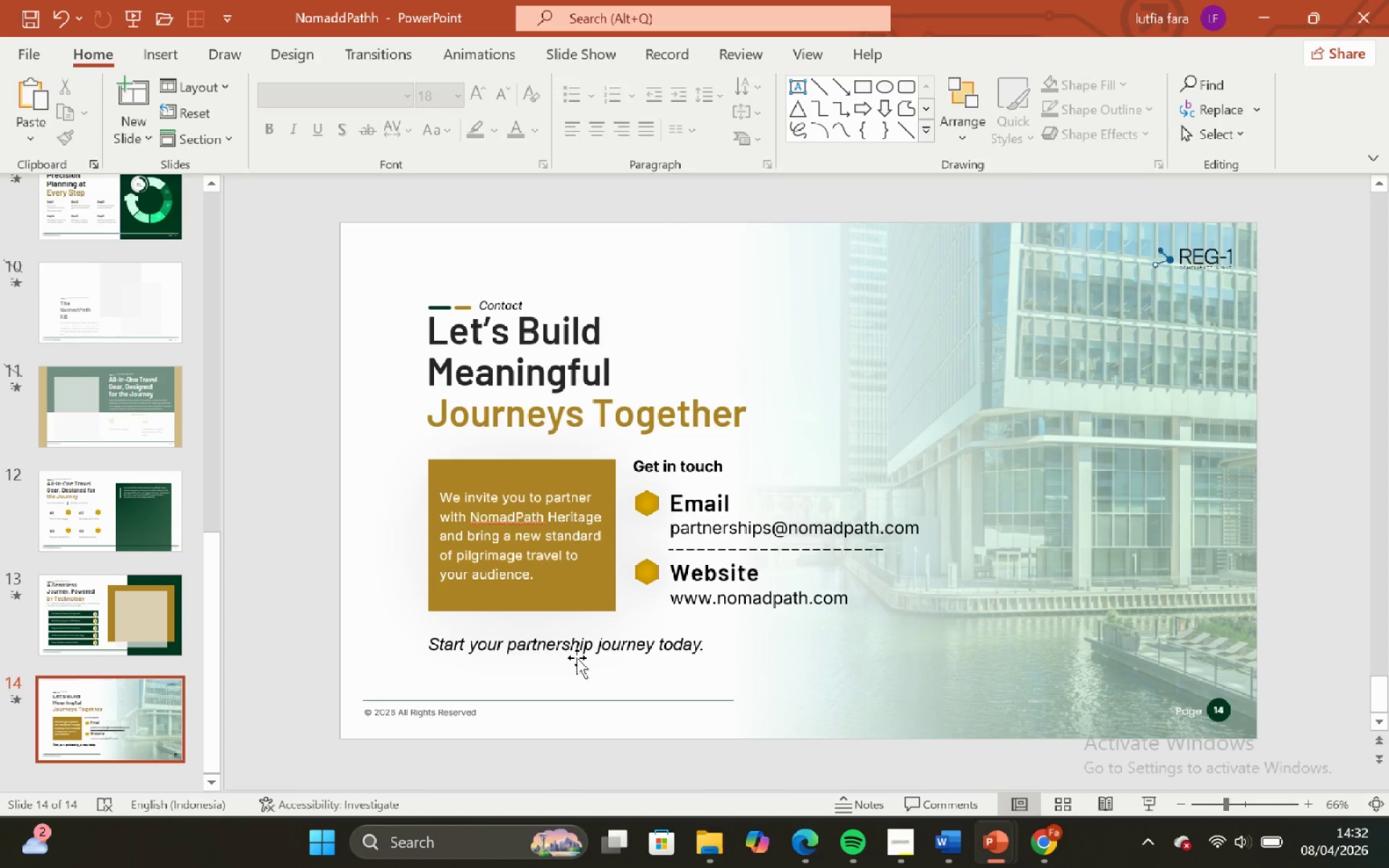 
left_click([577, 658])
 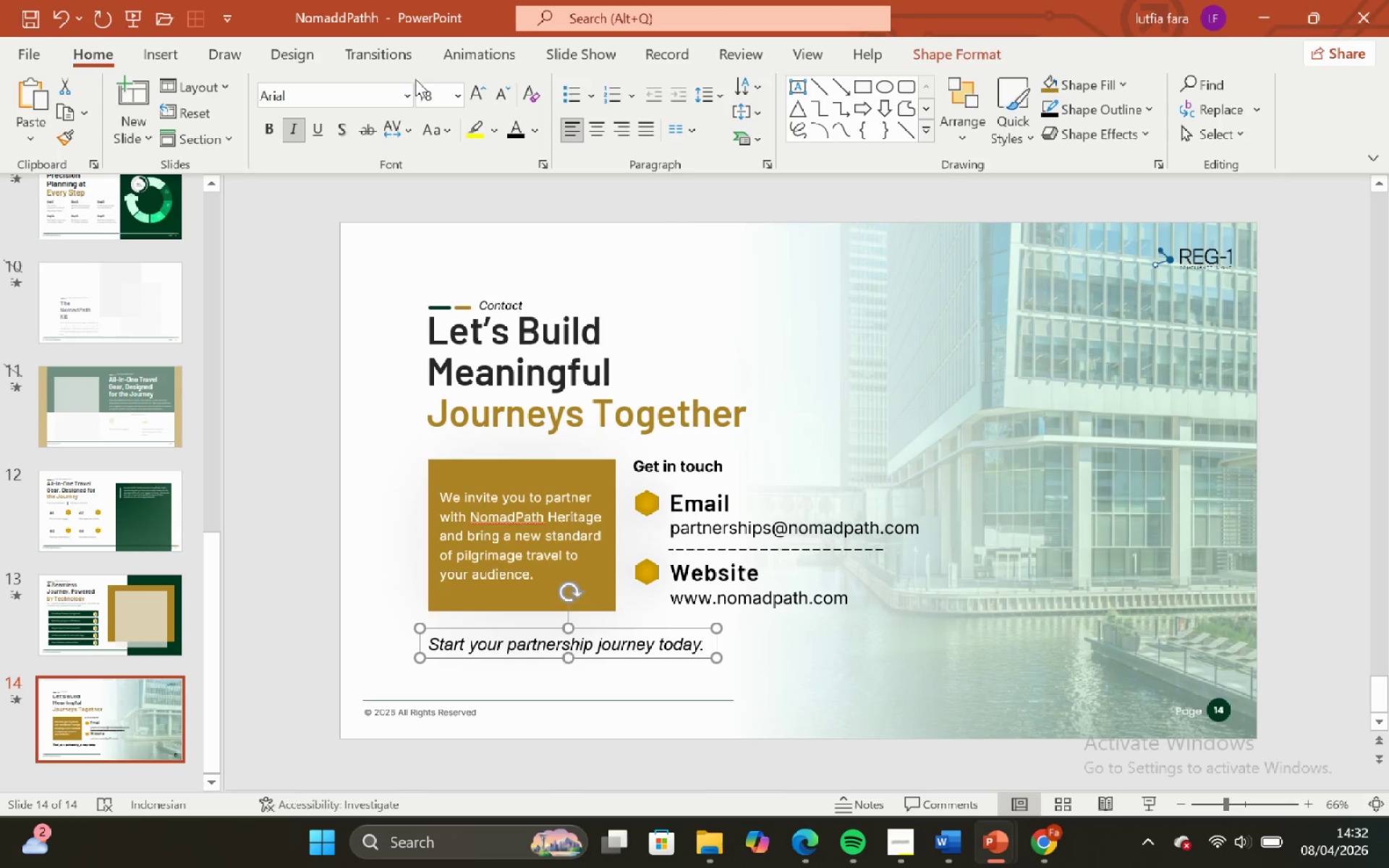 
left_click([410, 92])
 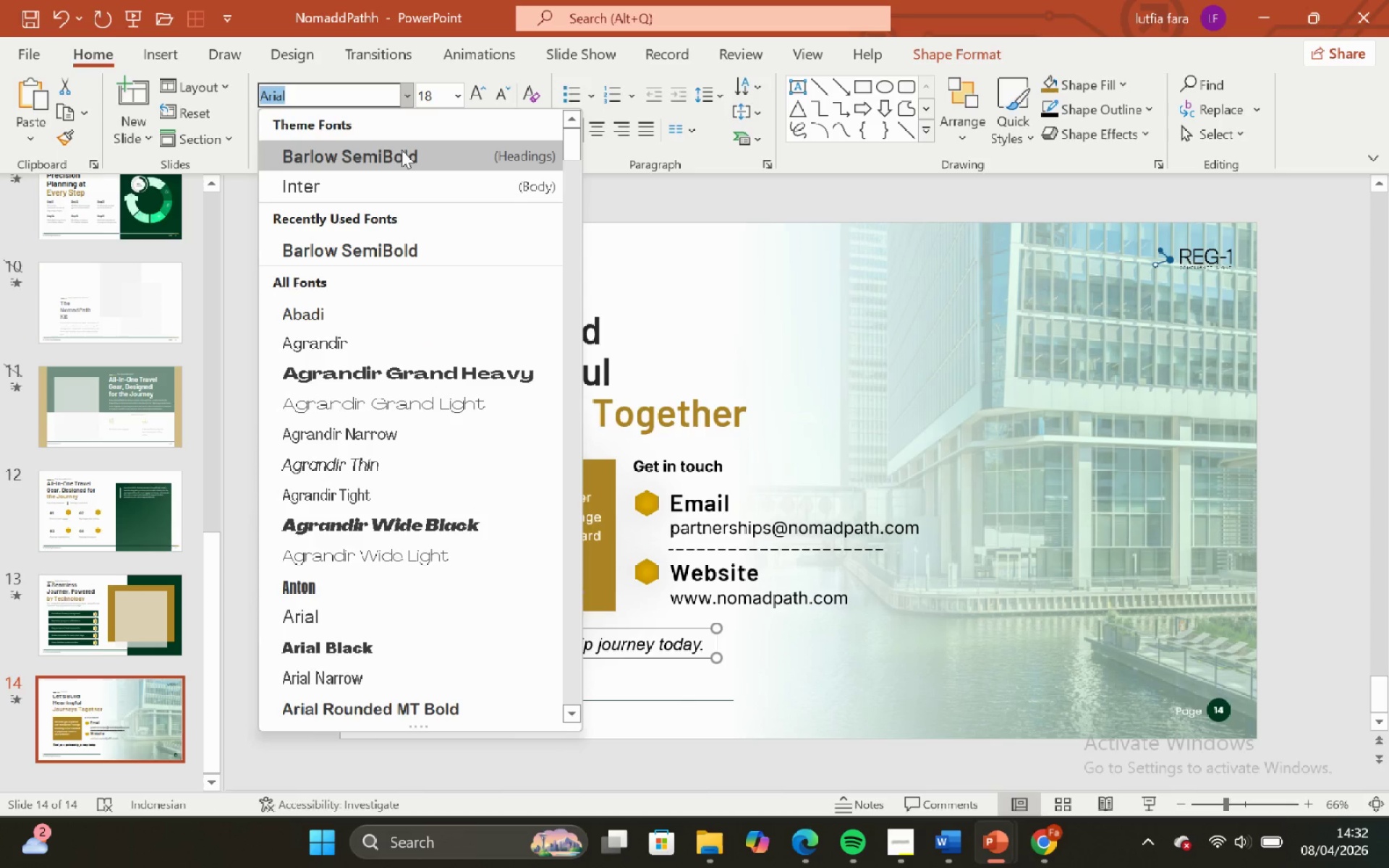 
left_click([418, 186])
 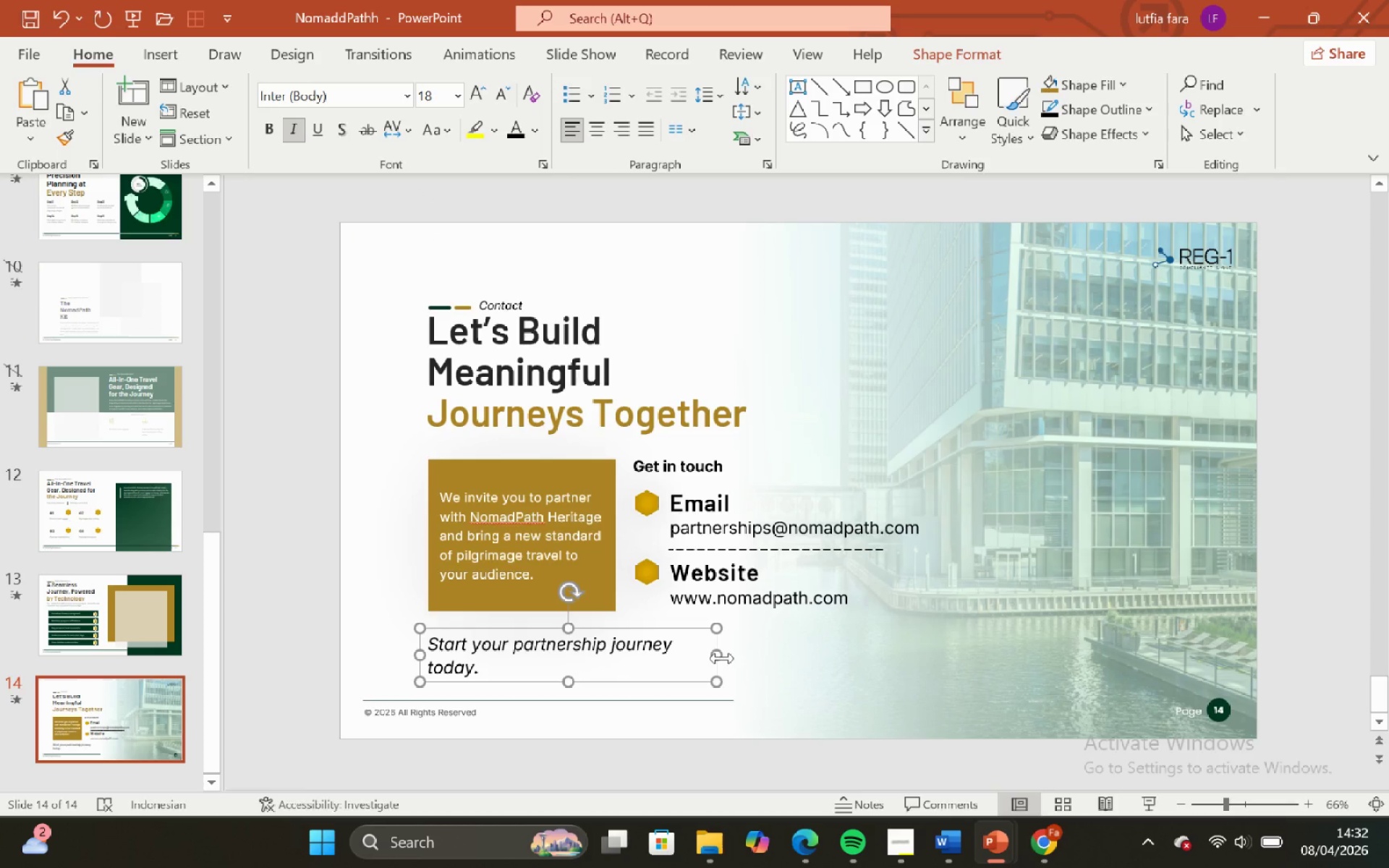 
scroll: coordinate [407, 165], scroll_direction: up, amount: 4.0
 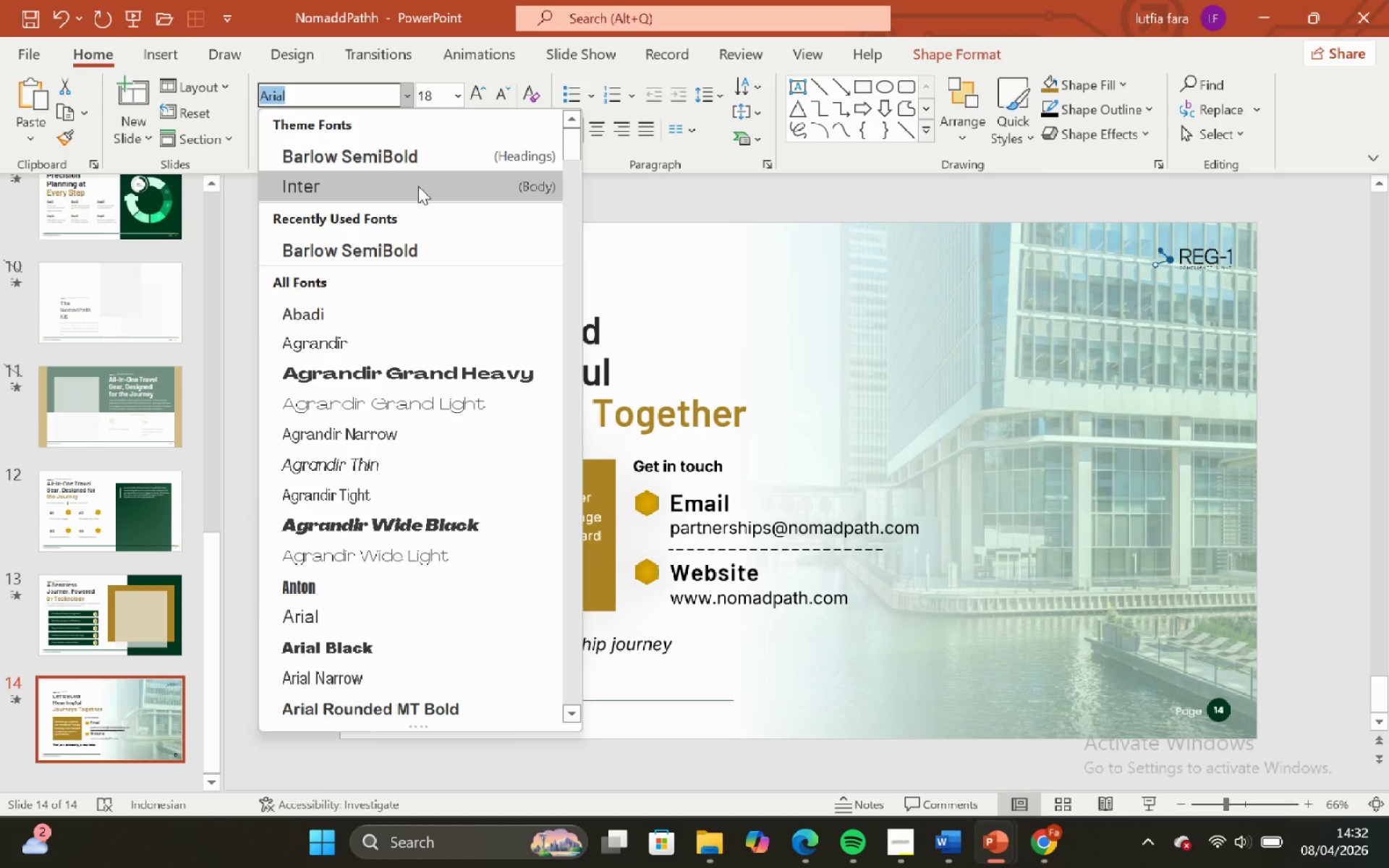 
left_click_drag(start_coordinate=[722, 658], to_coordinate=[750, 653])
 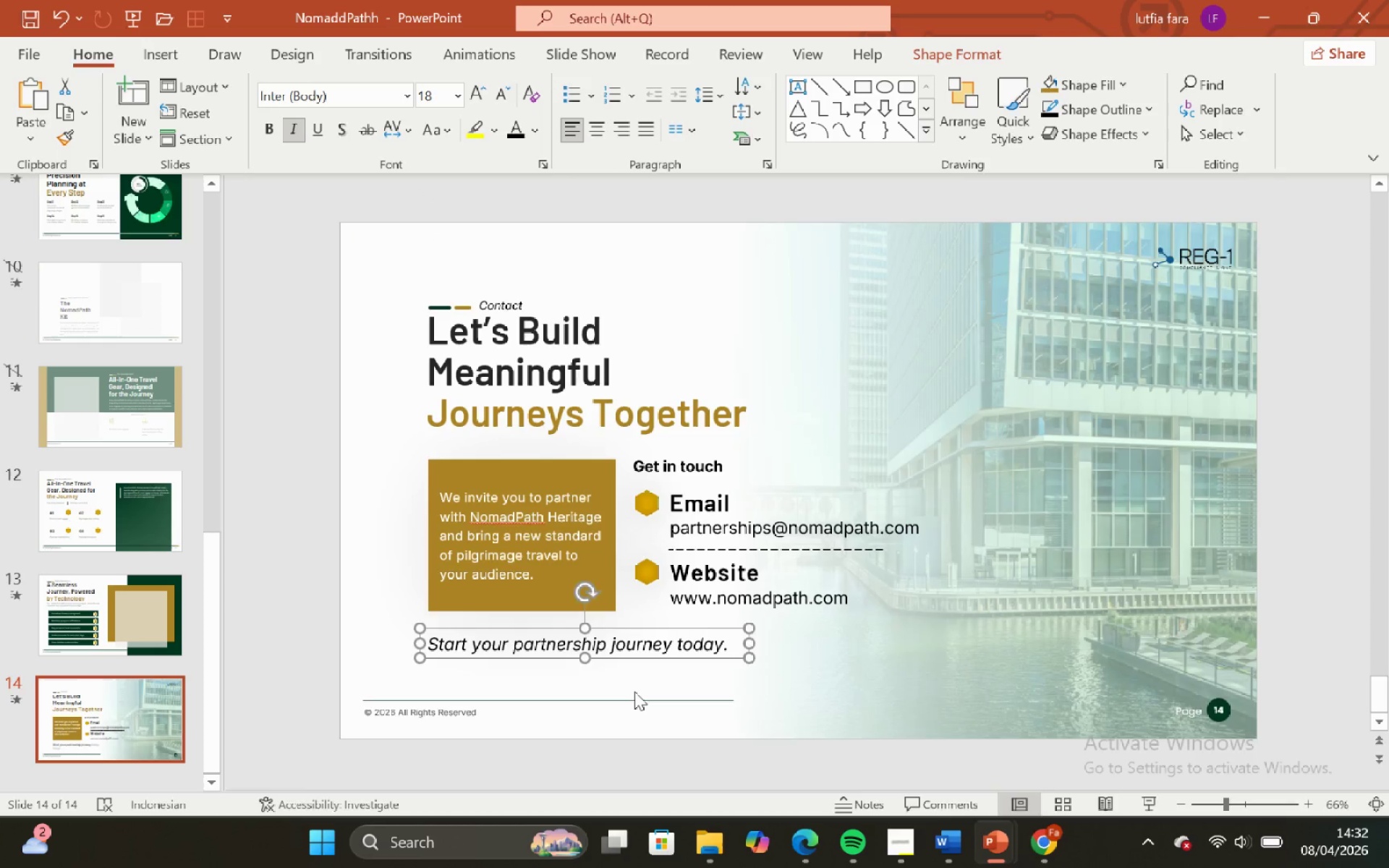 
left_click([634, 692])
 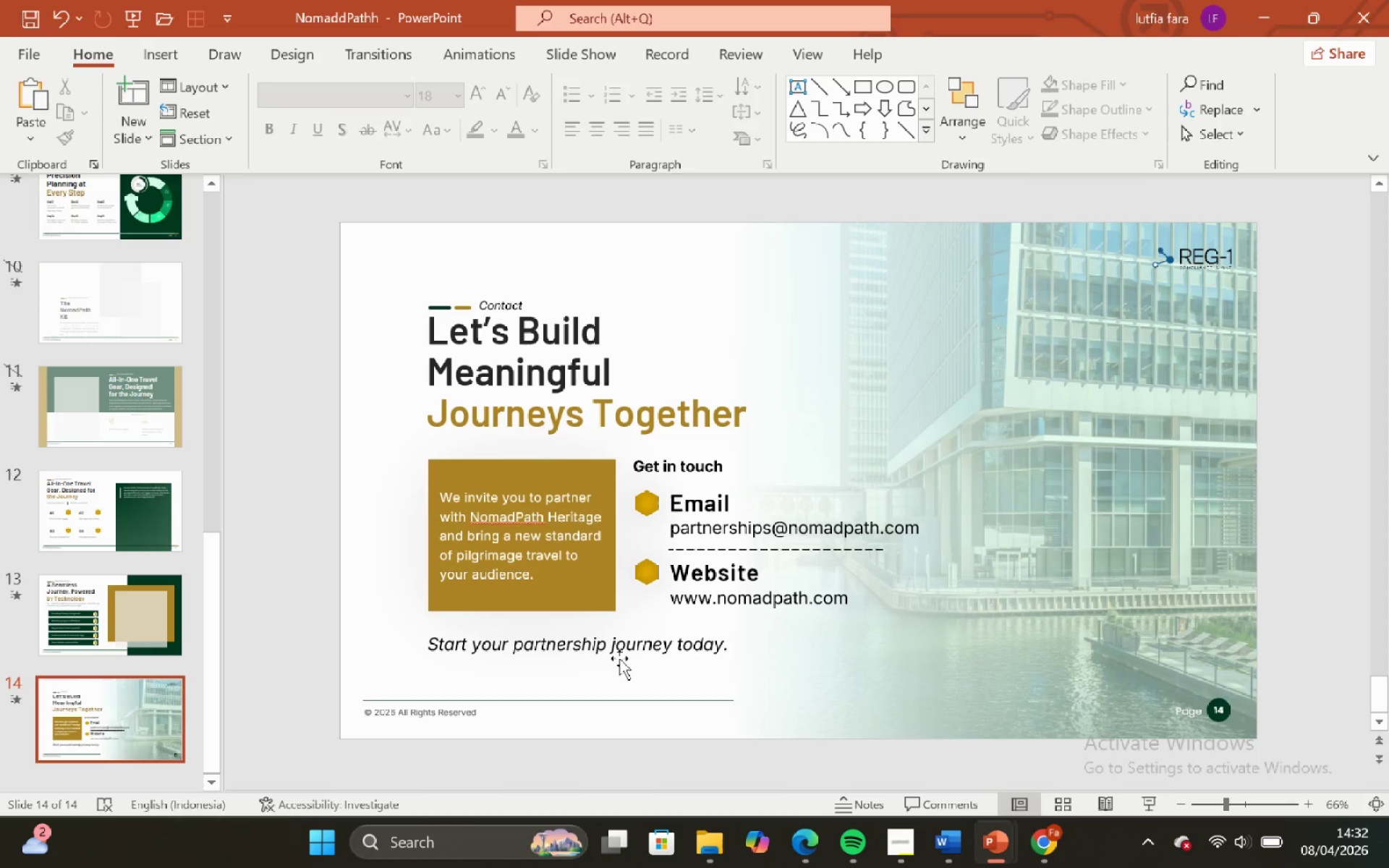 
left_click([618, 657])
 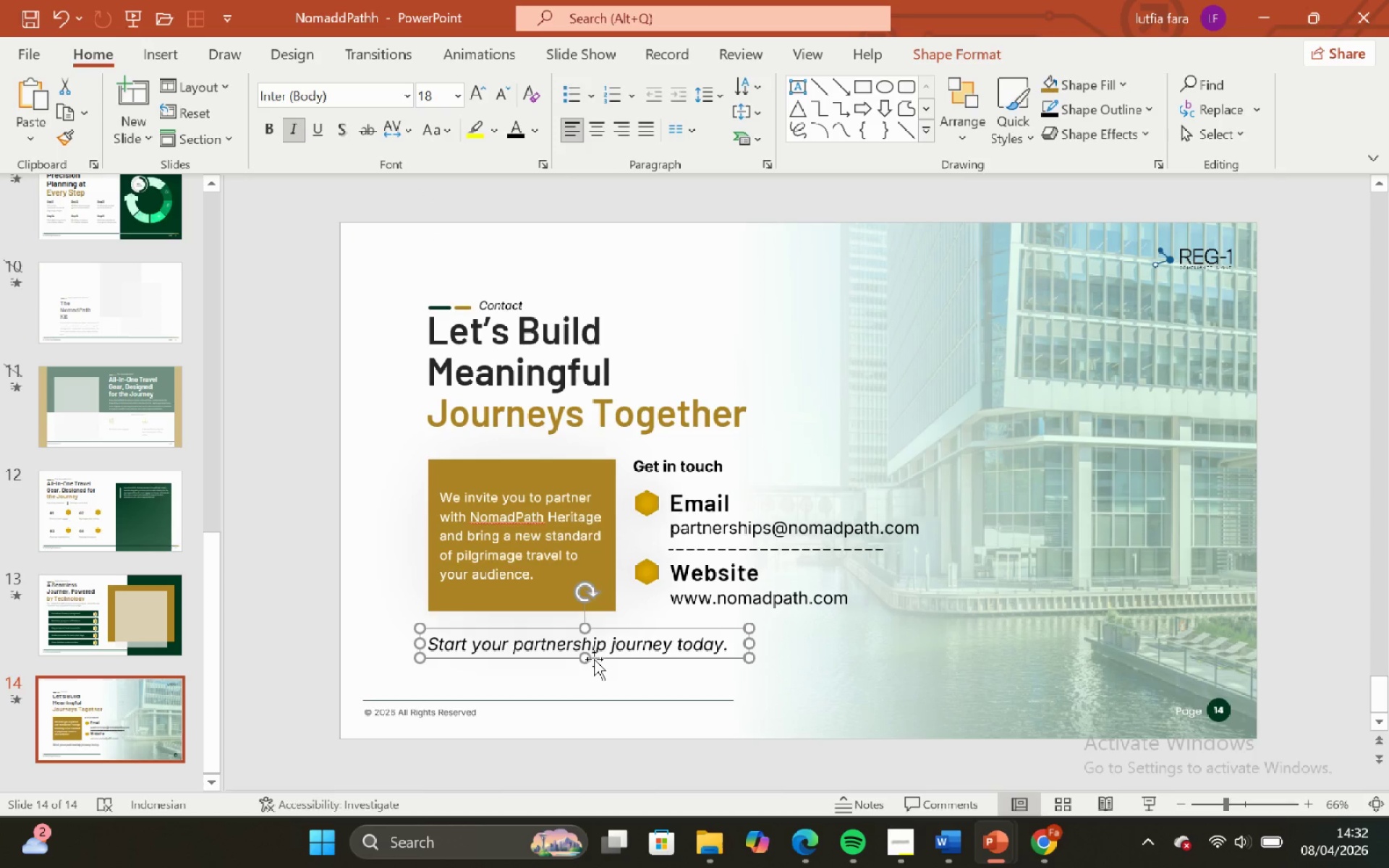 
key(ArrowUp)
 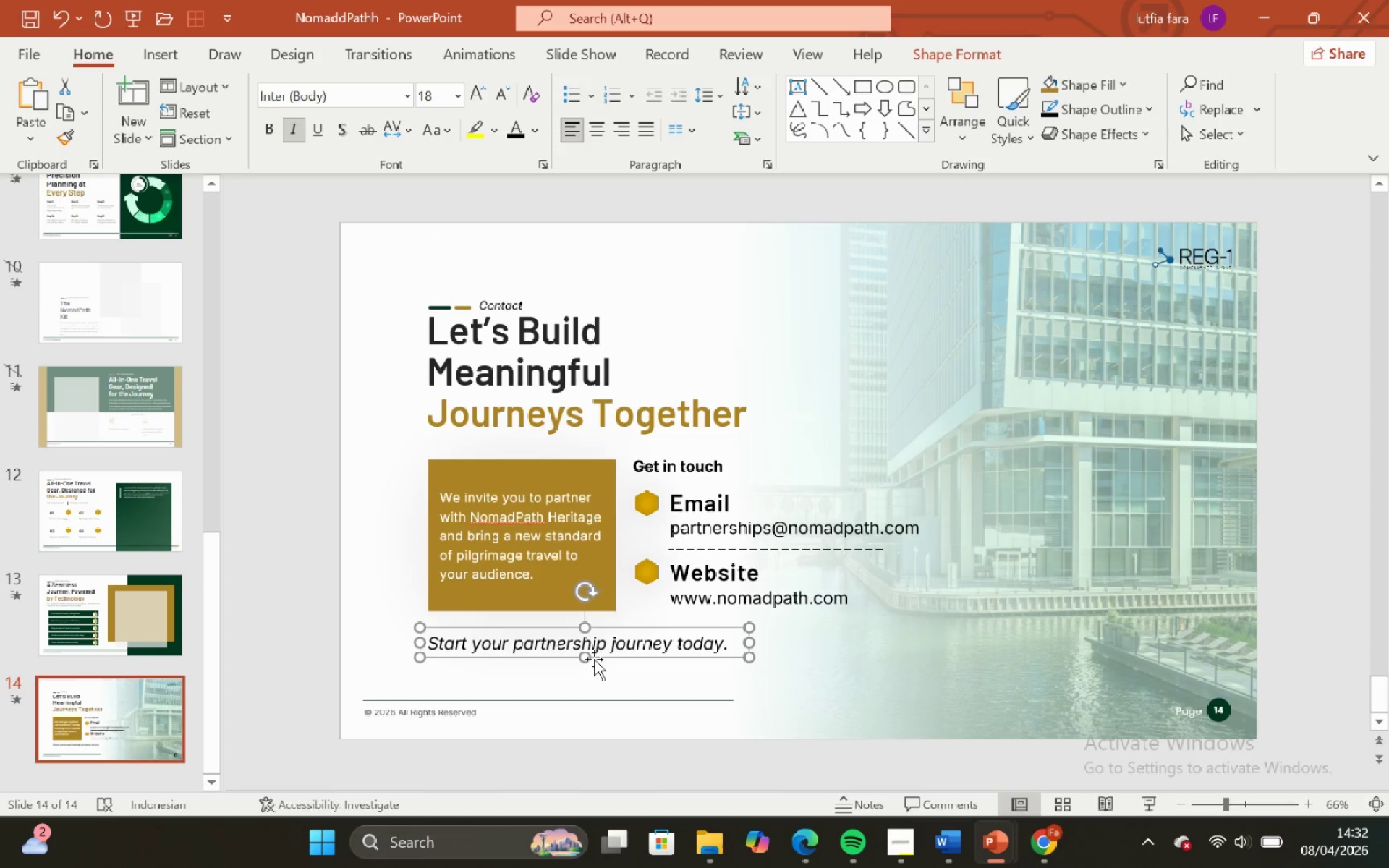 
key(ArrowDown)
 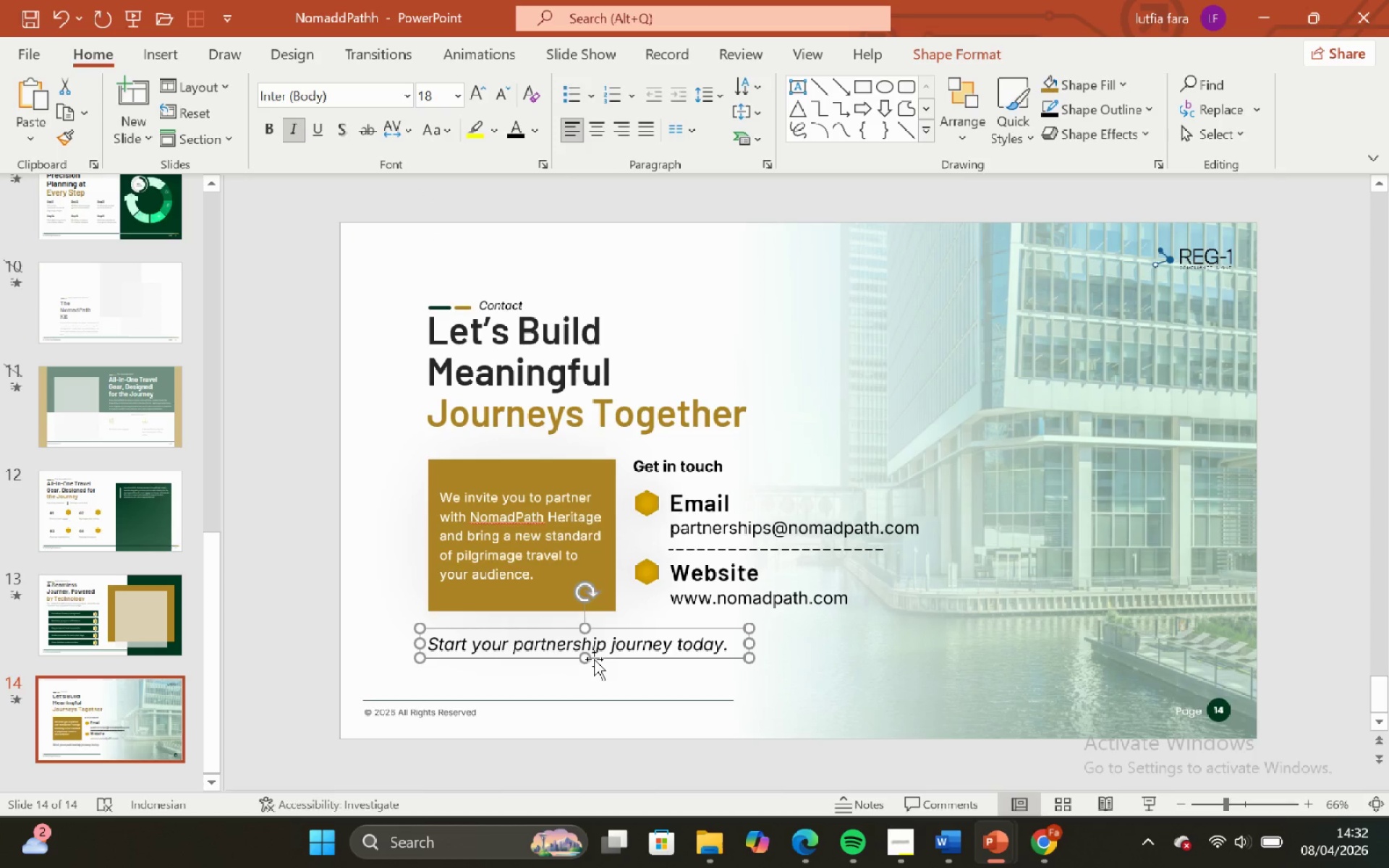 
key(ArrowUp)
 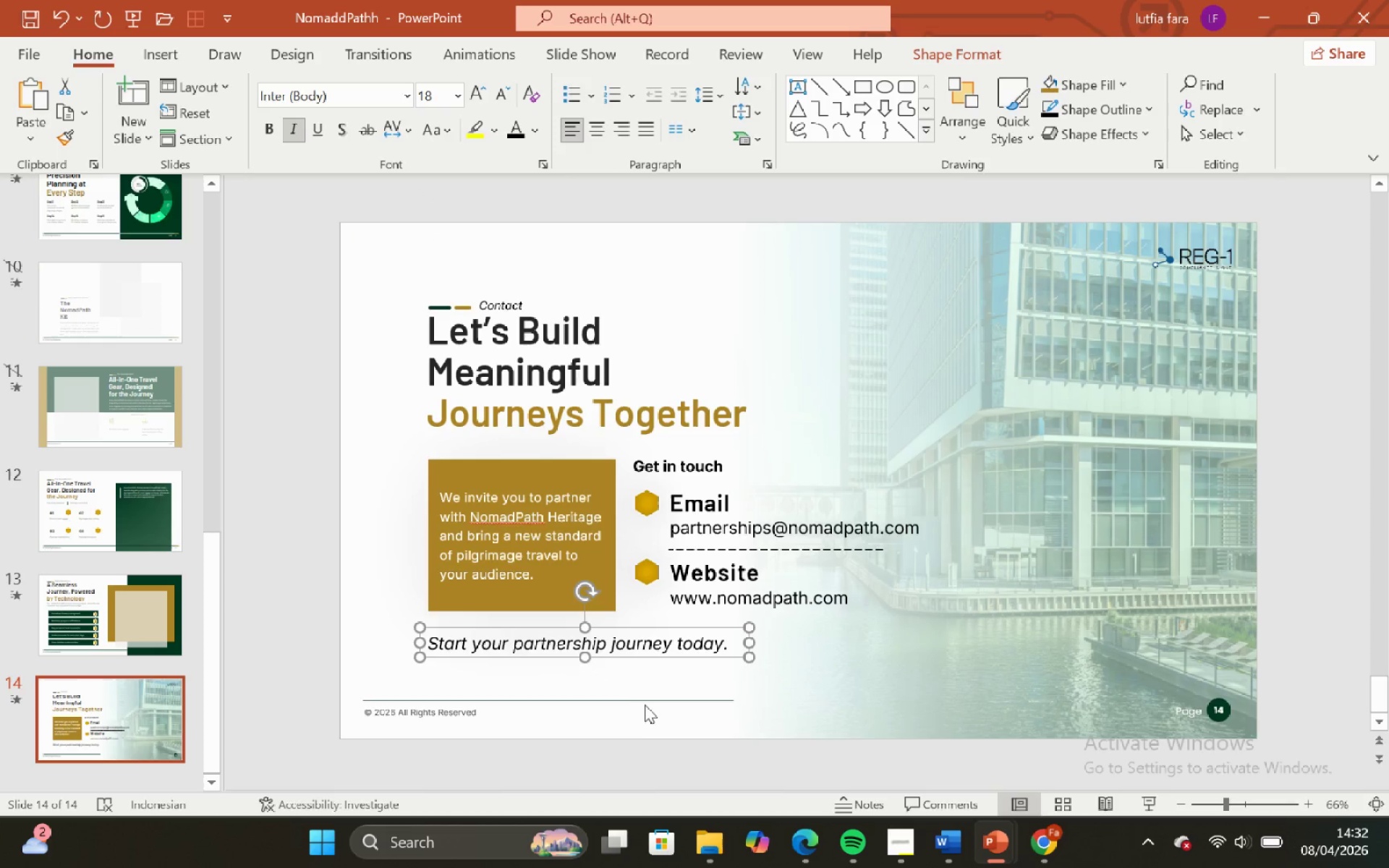 
left_click([642, 703])
 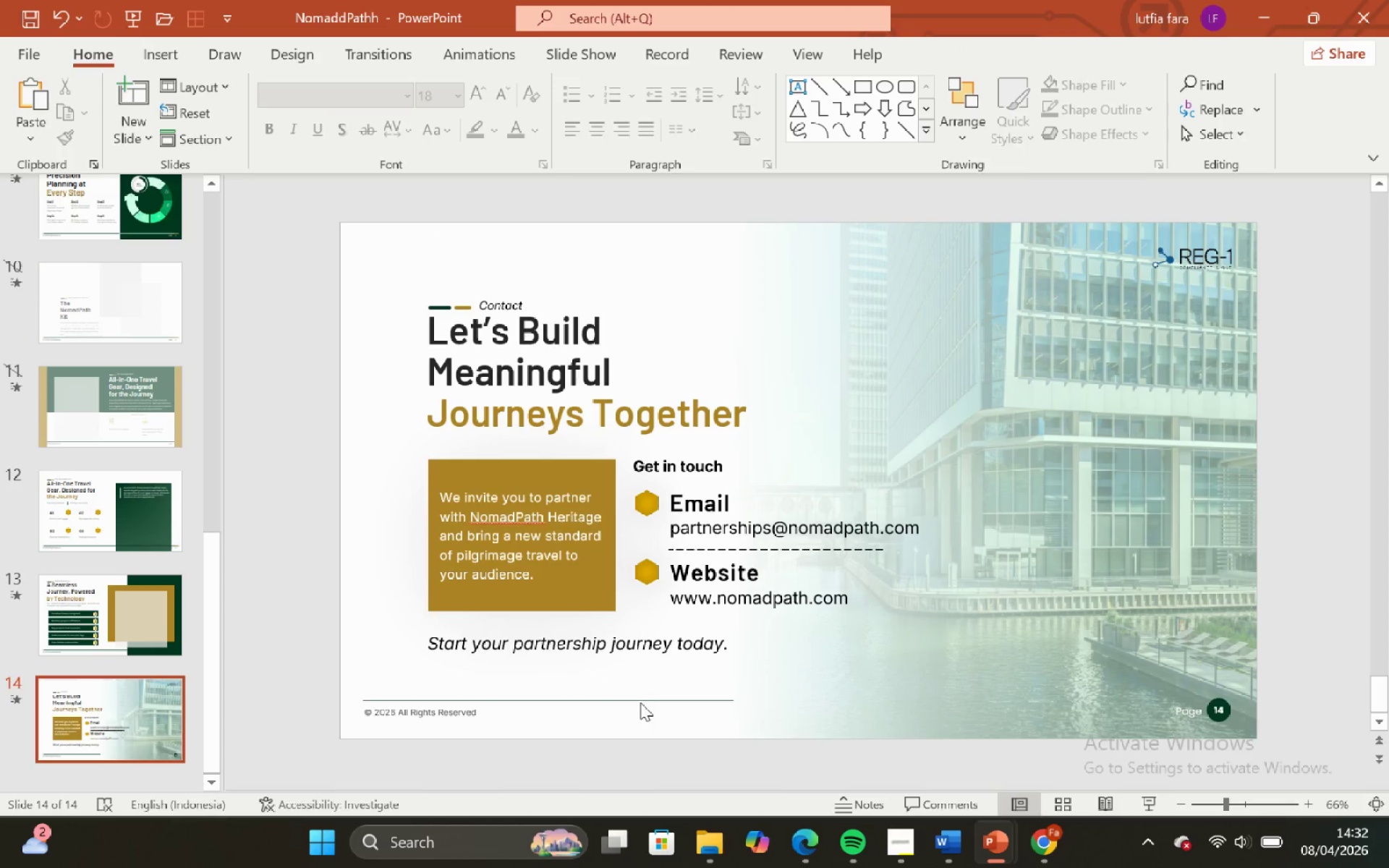 
mouse_move([594, 714])
 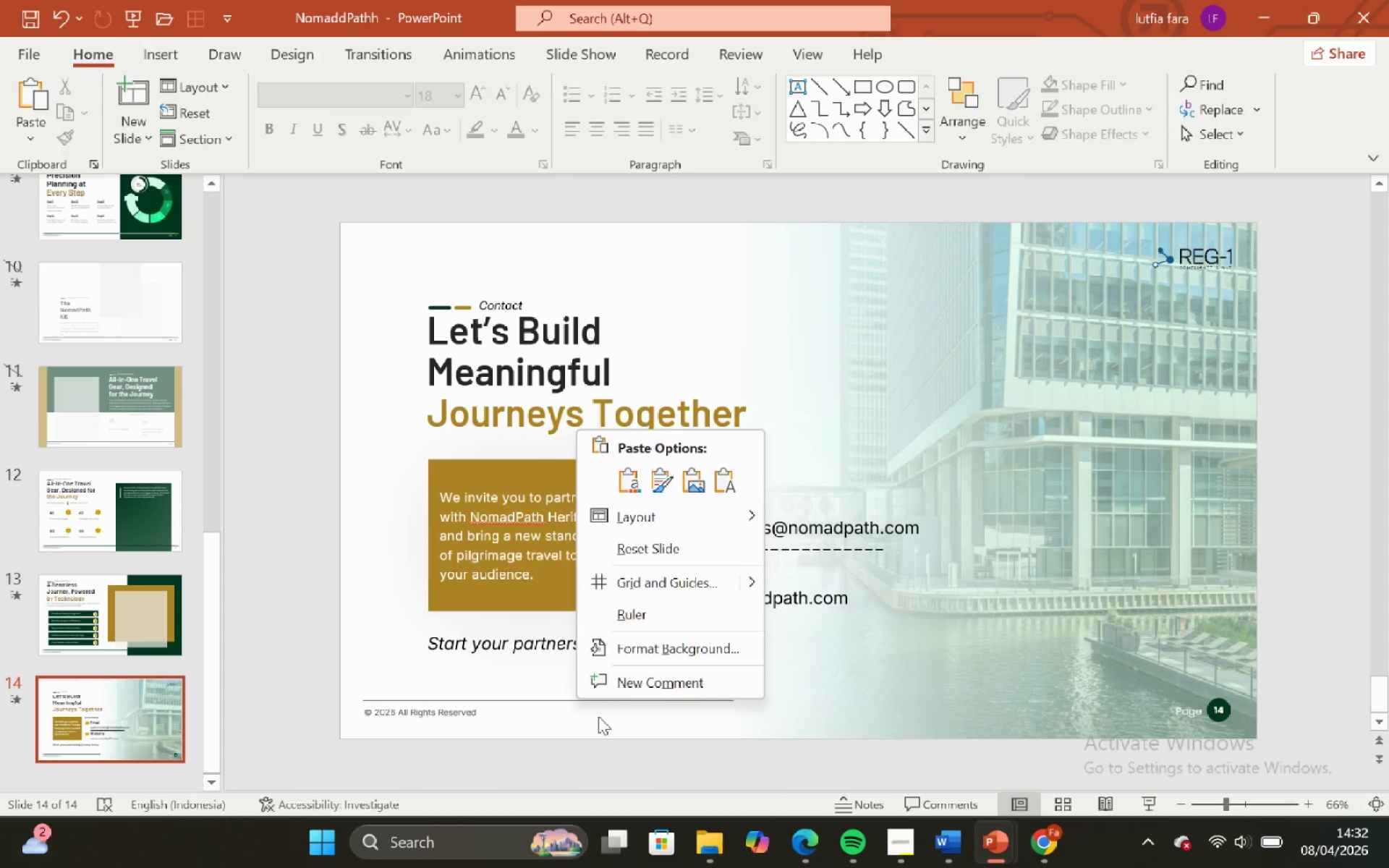 
left_click([598, 716])
 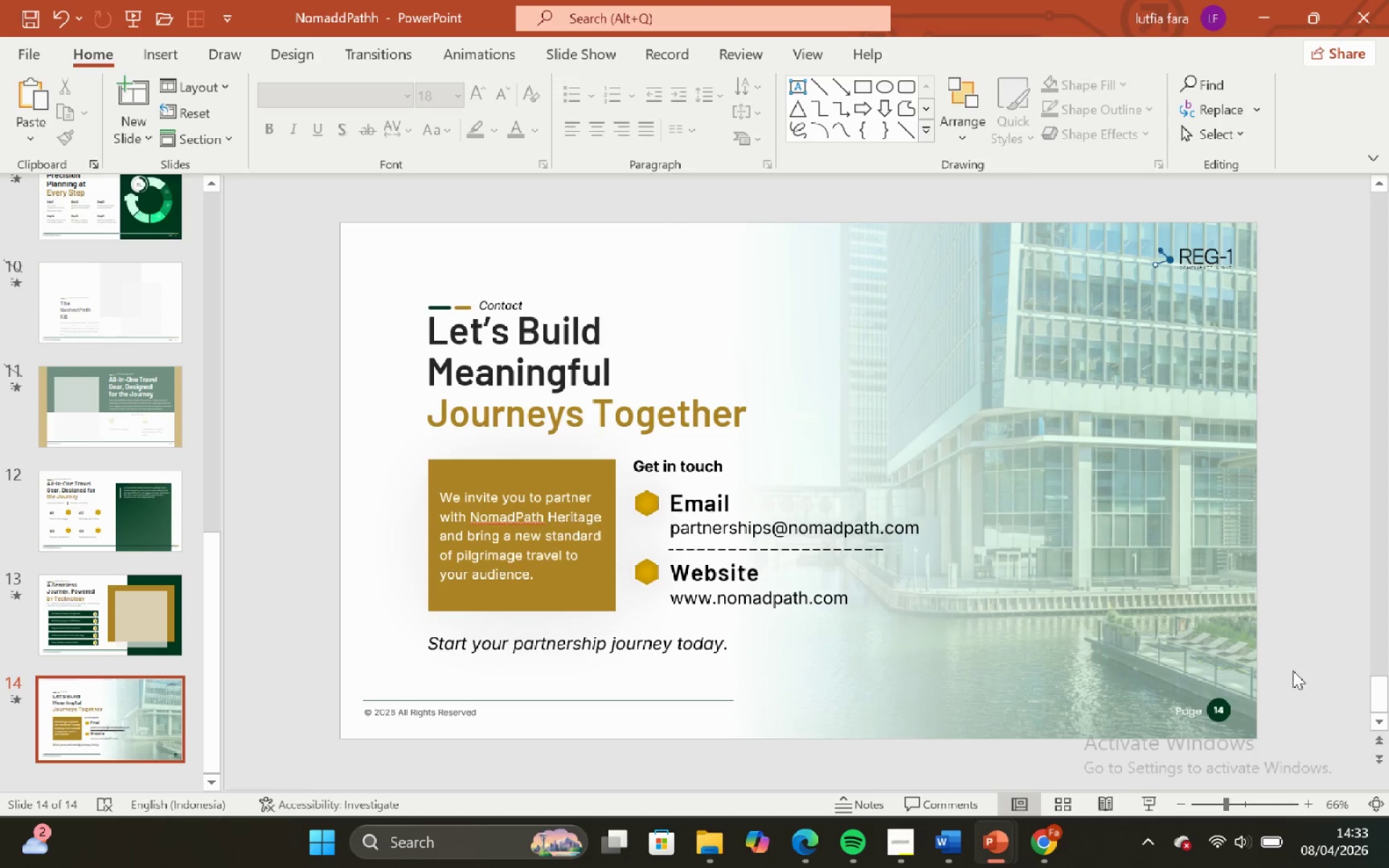 
left_click_drag(start_coordinate=[1302, 665], to_coordinate=[1109, 767])
 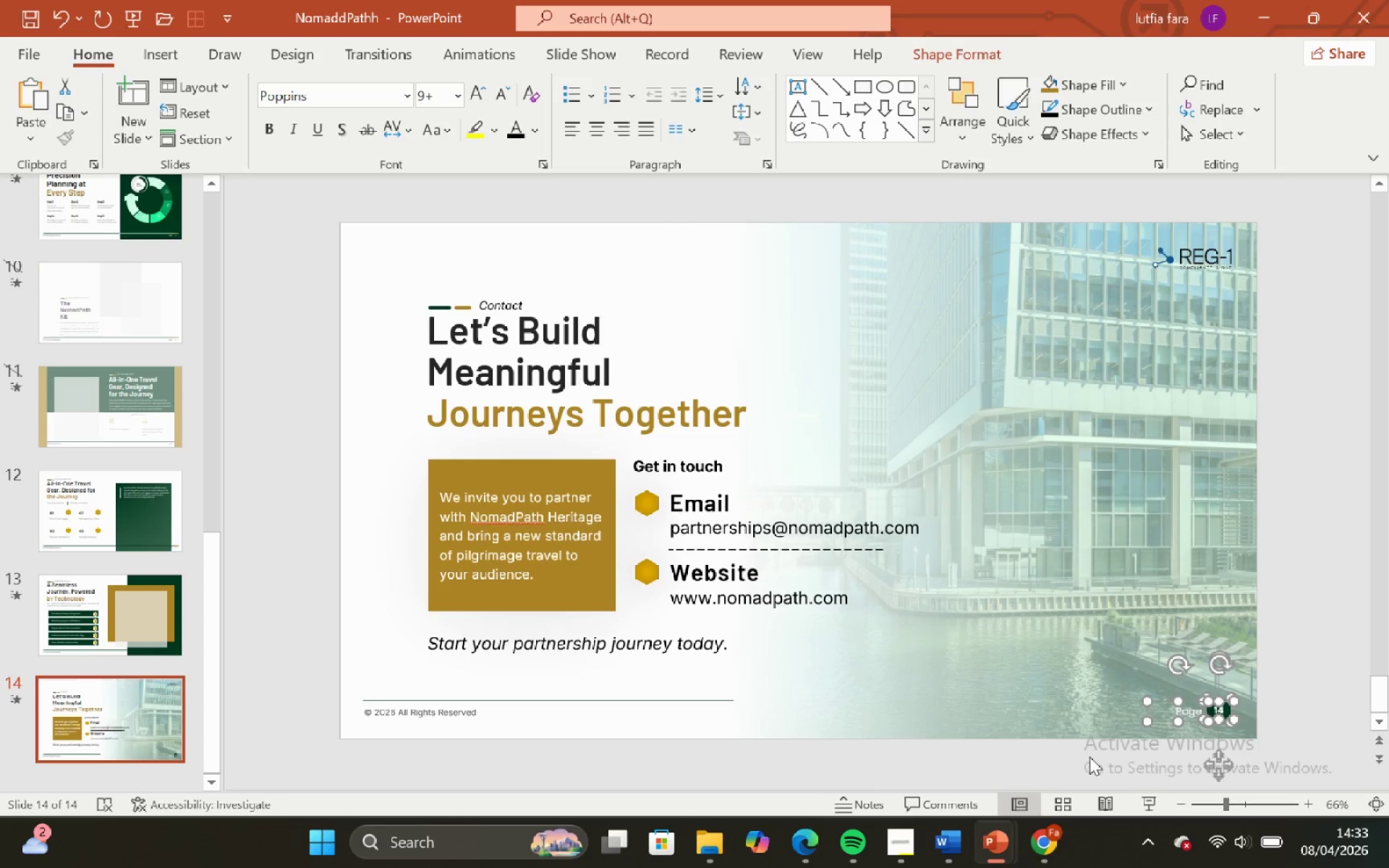 
key(Backspace)
 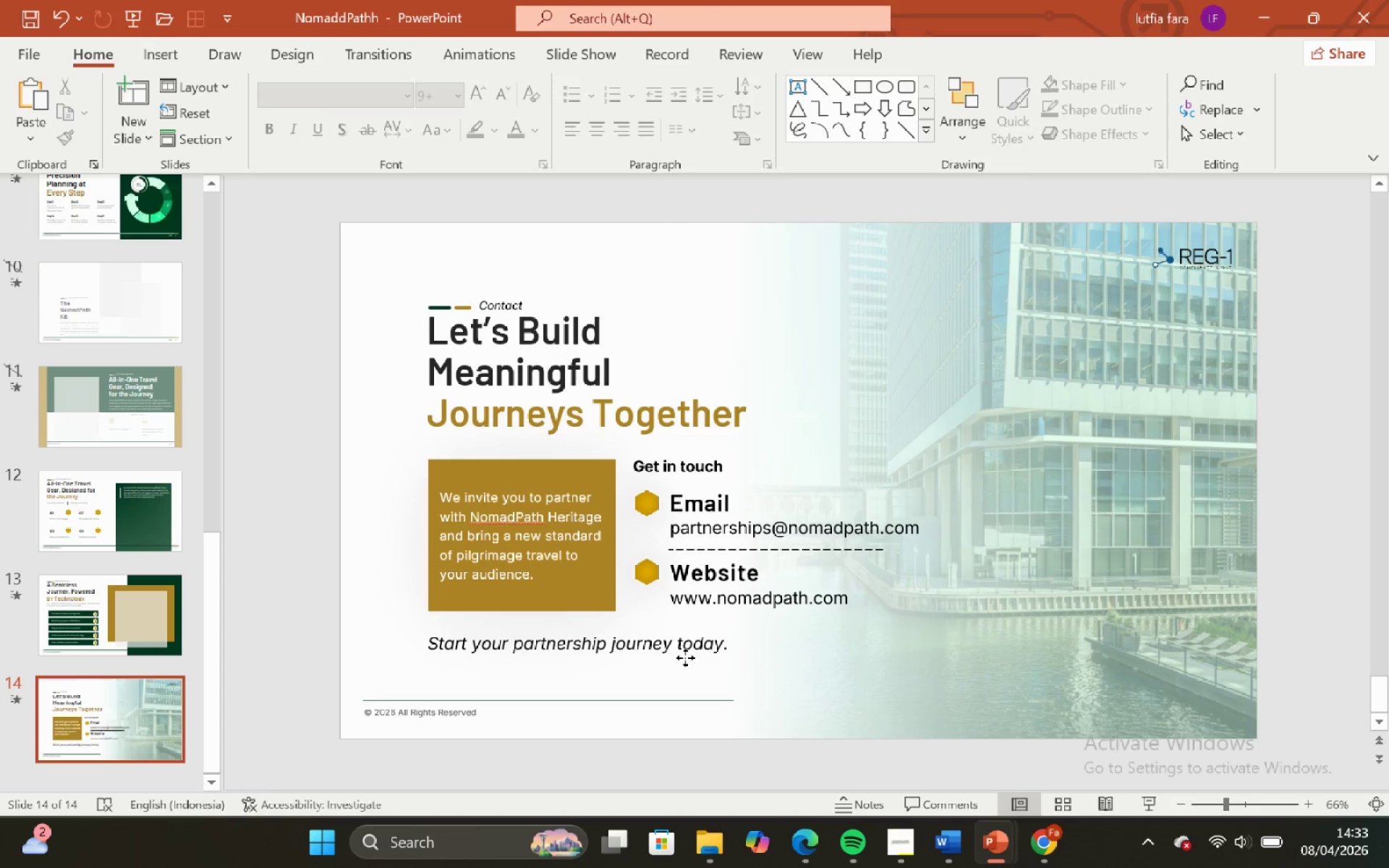 
double_click([675, 674])
 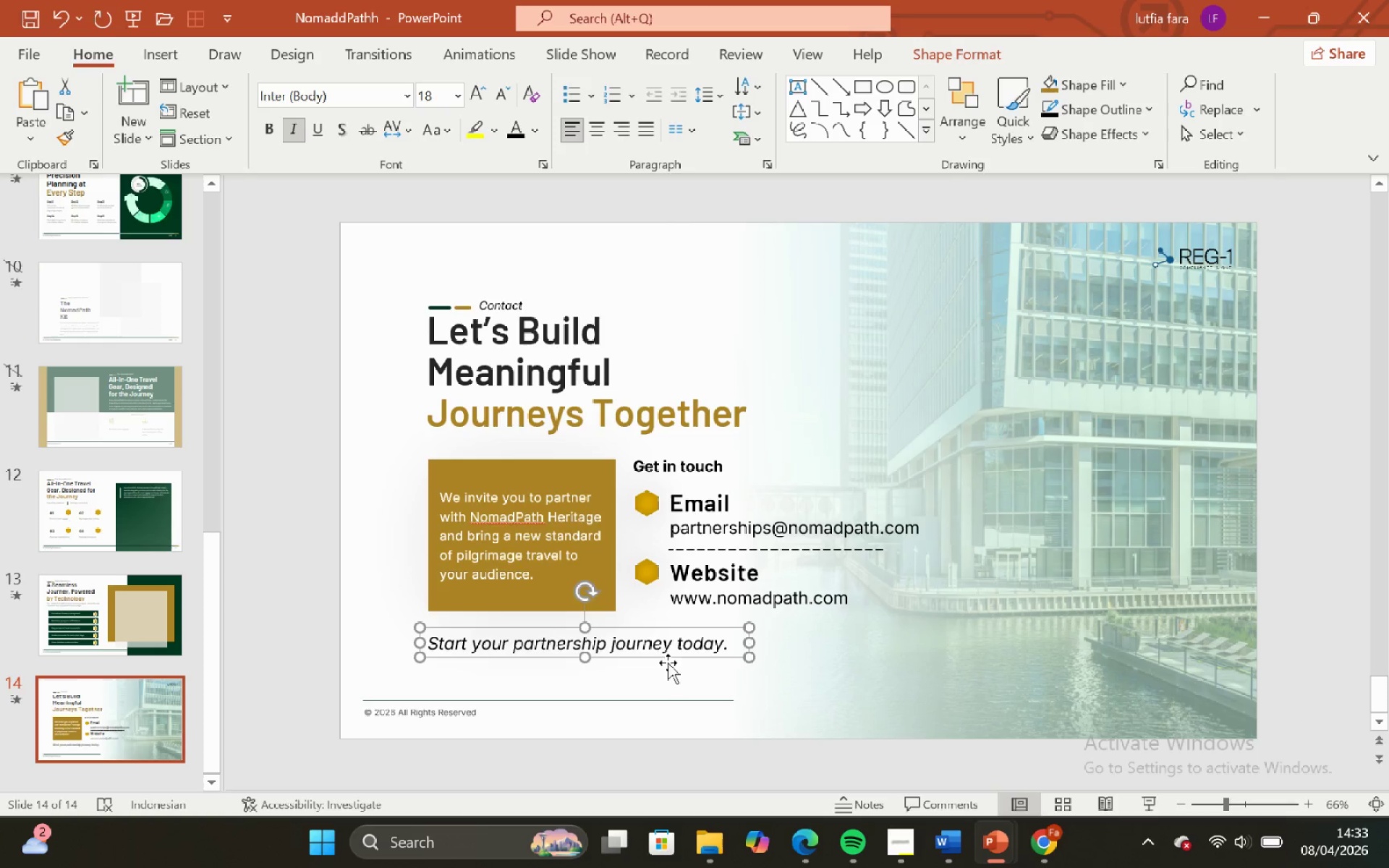 
double_click([665, 670])
 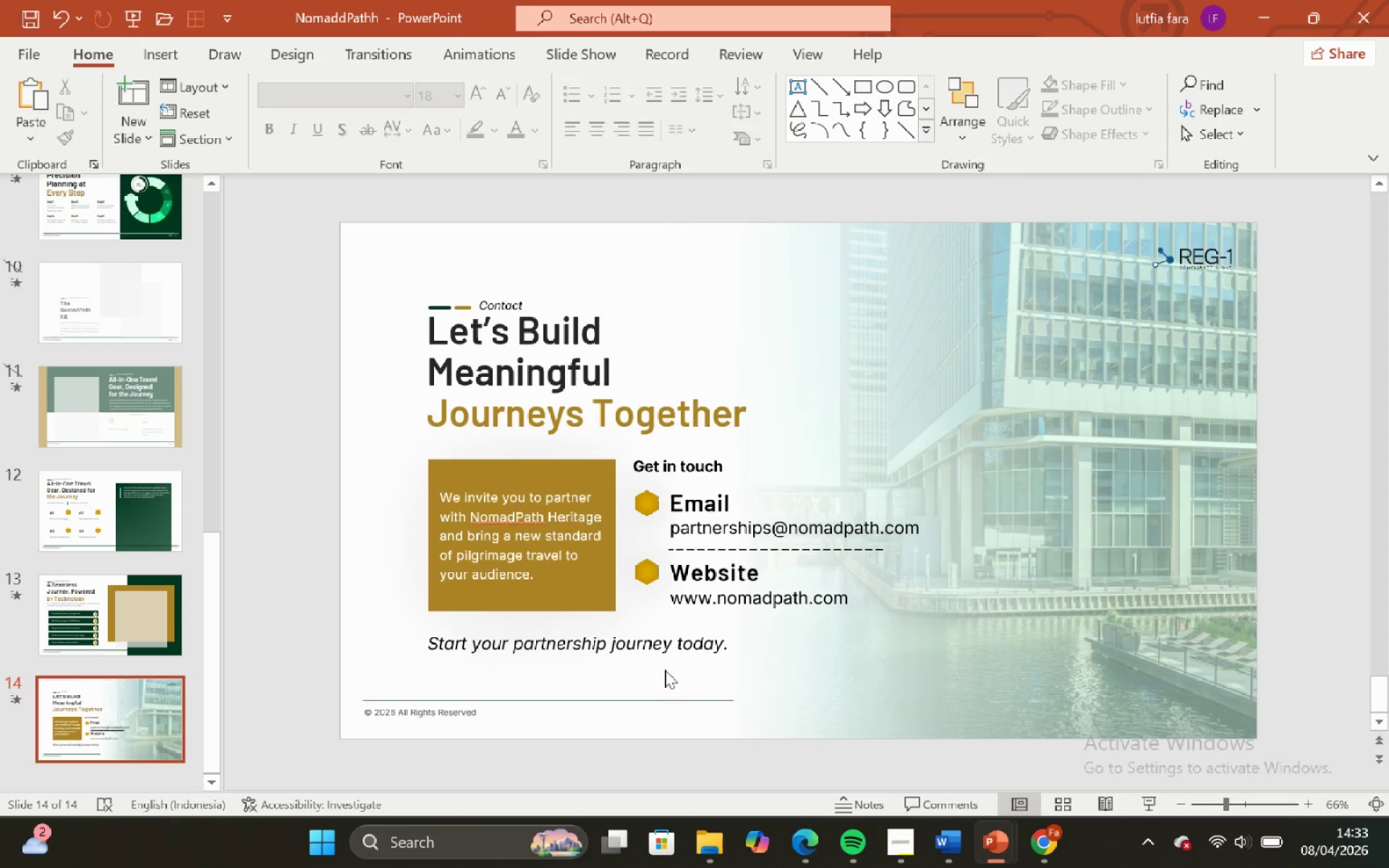 
triple_click([665, 670])
 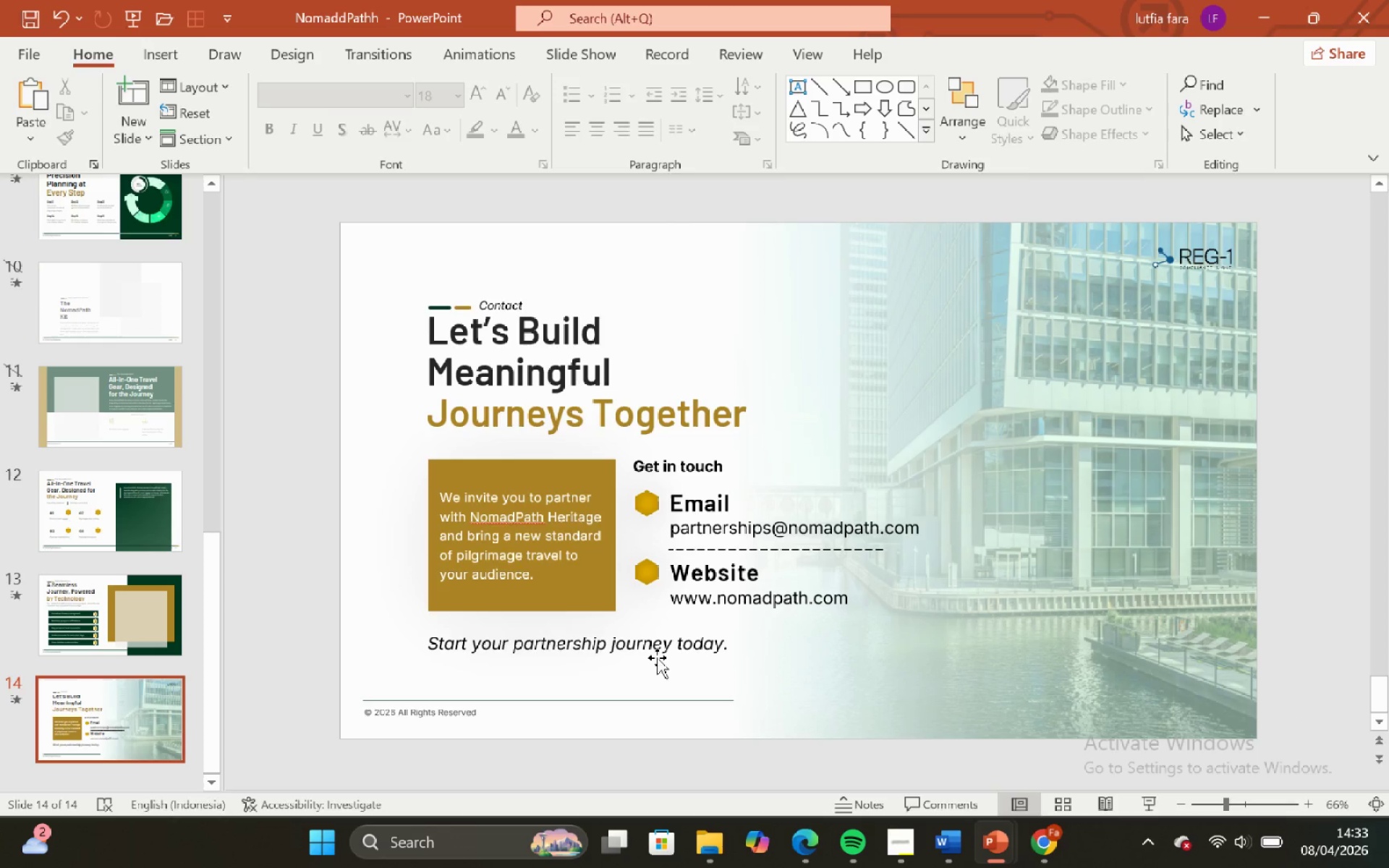 
triple_click([657, 656])
 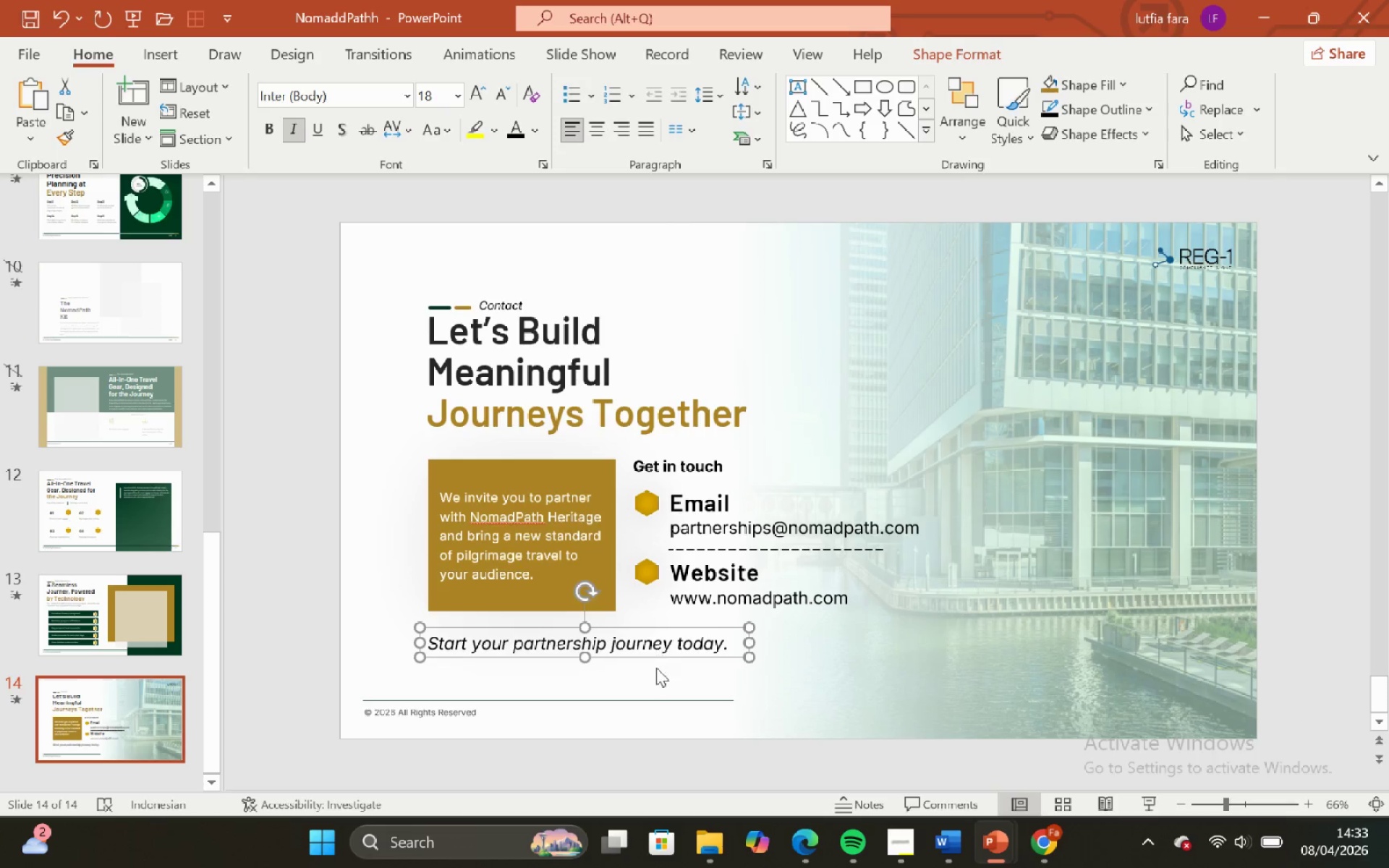 
triple_click([656, 669])
 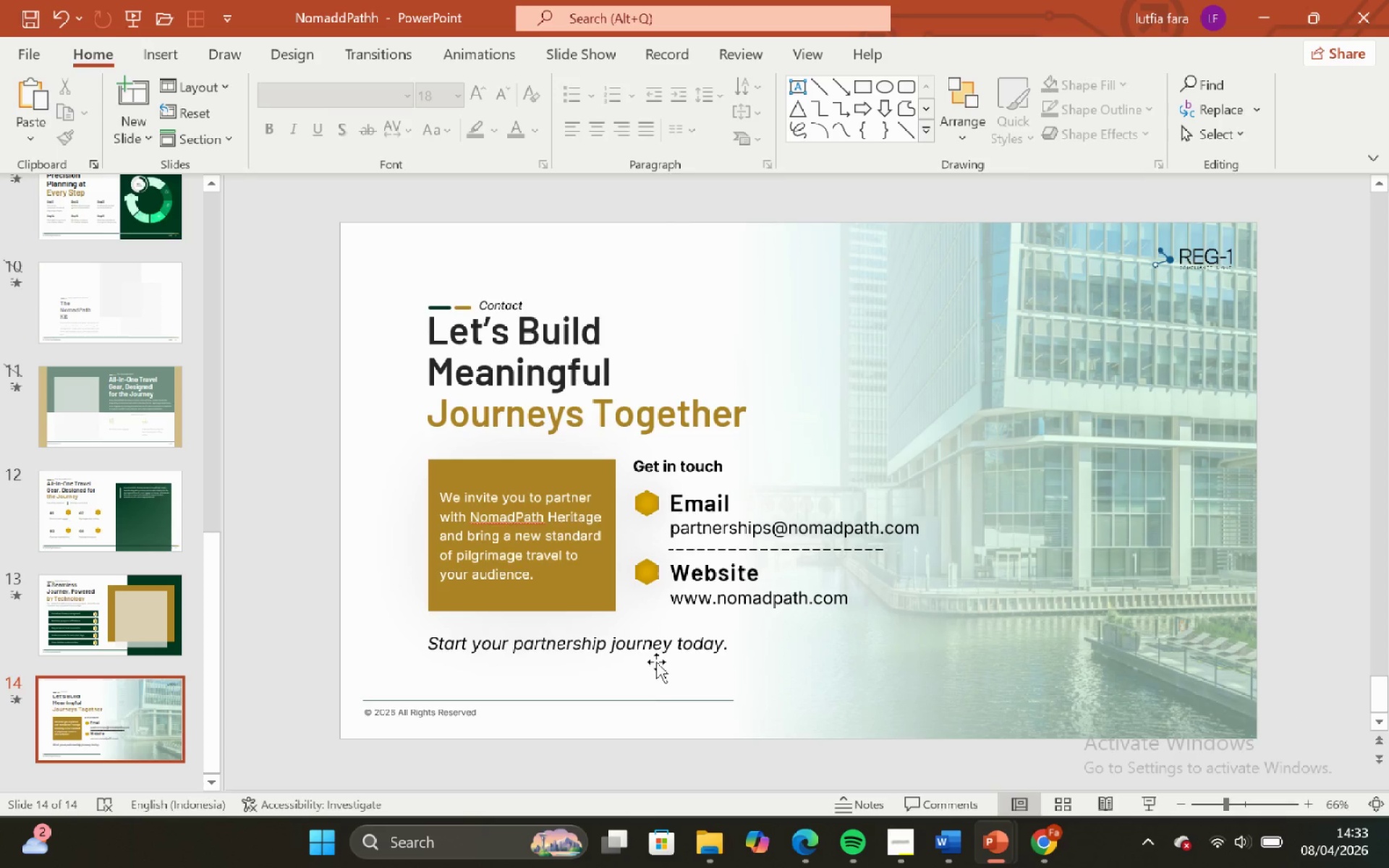 
left_click([655, 660])
 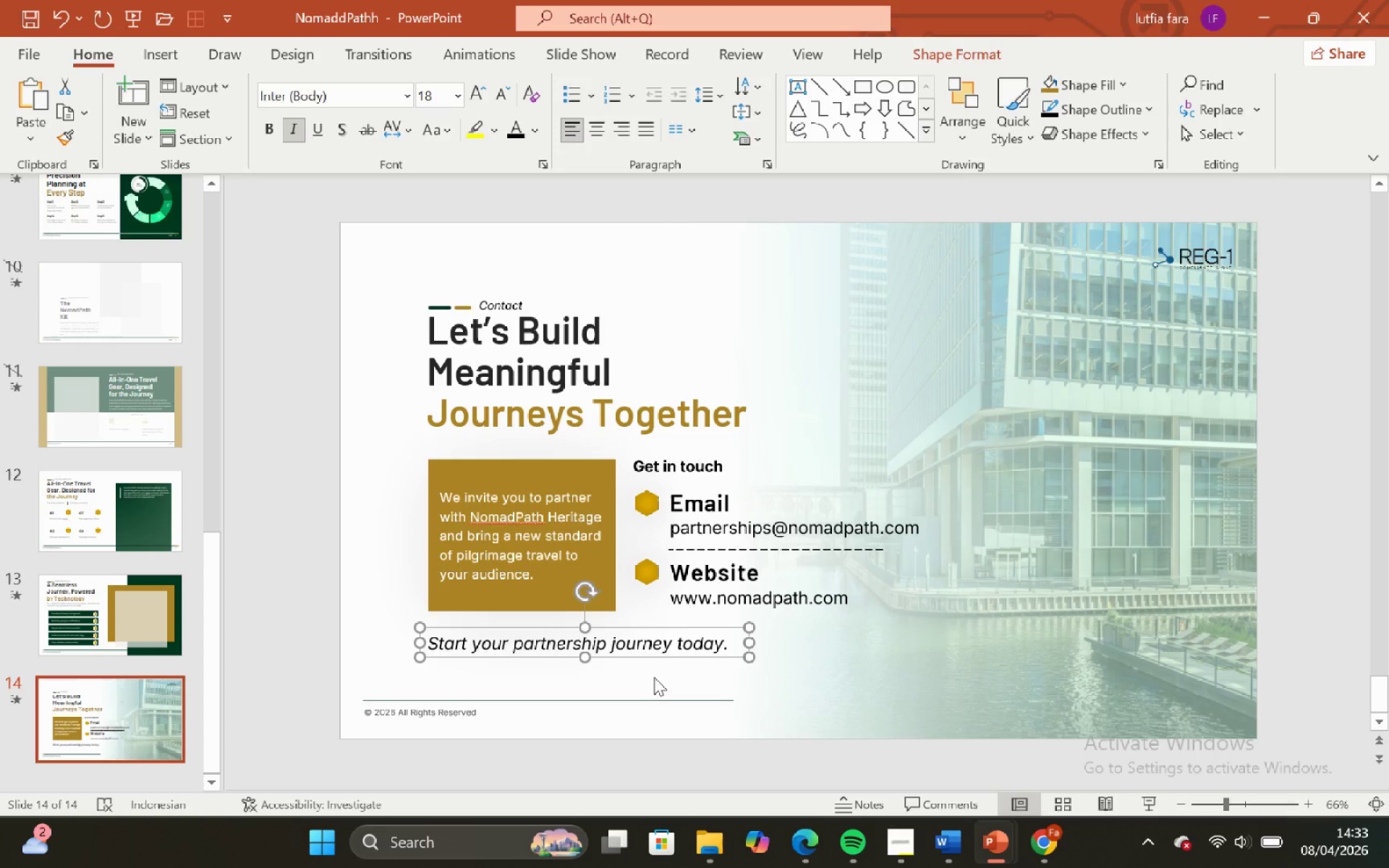 
left_click([654, 677])
 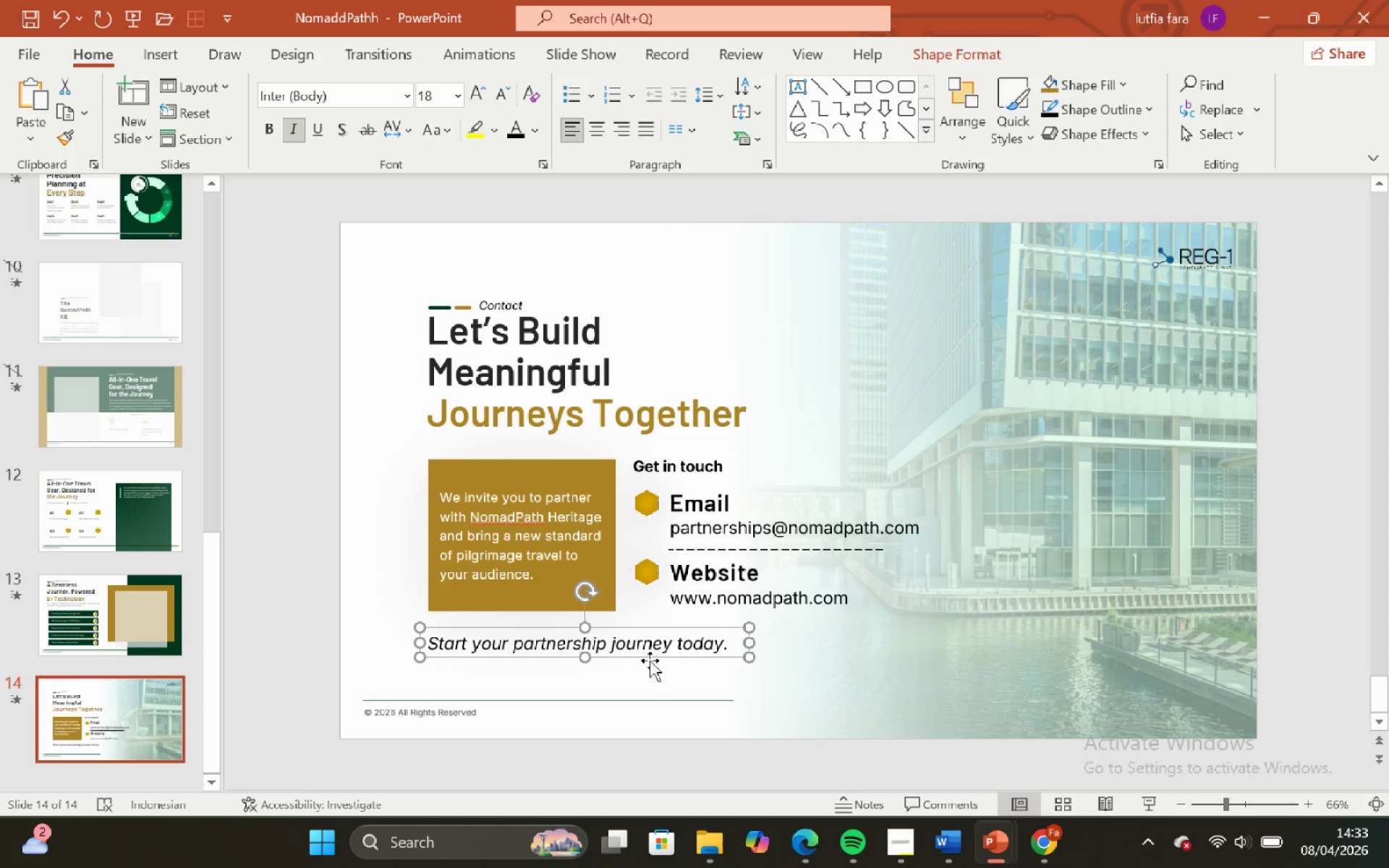 
double_click([653, 681])
 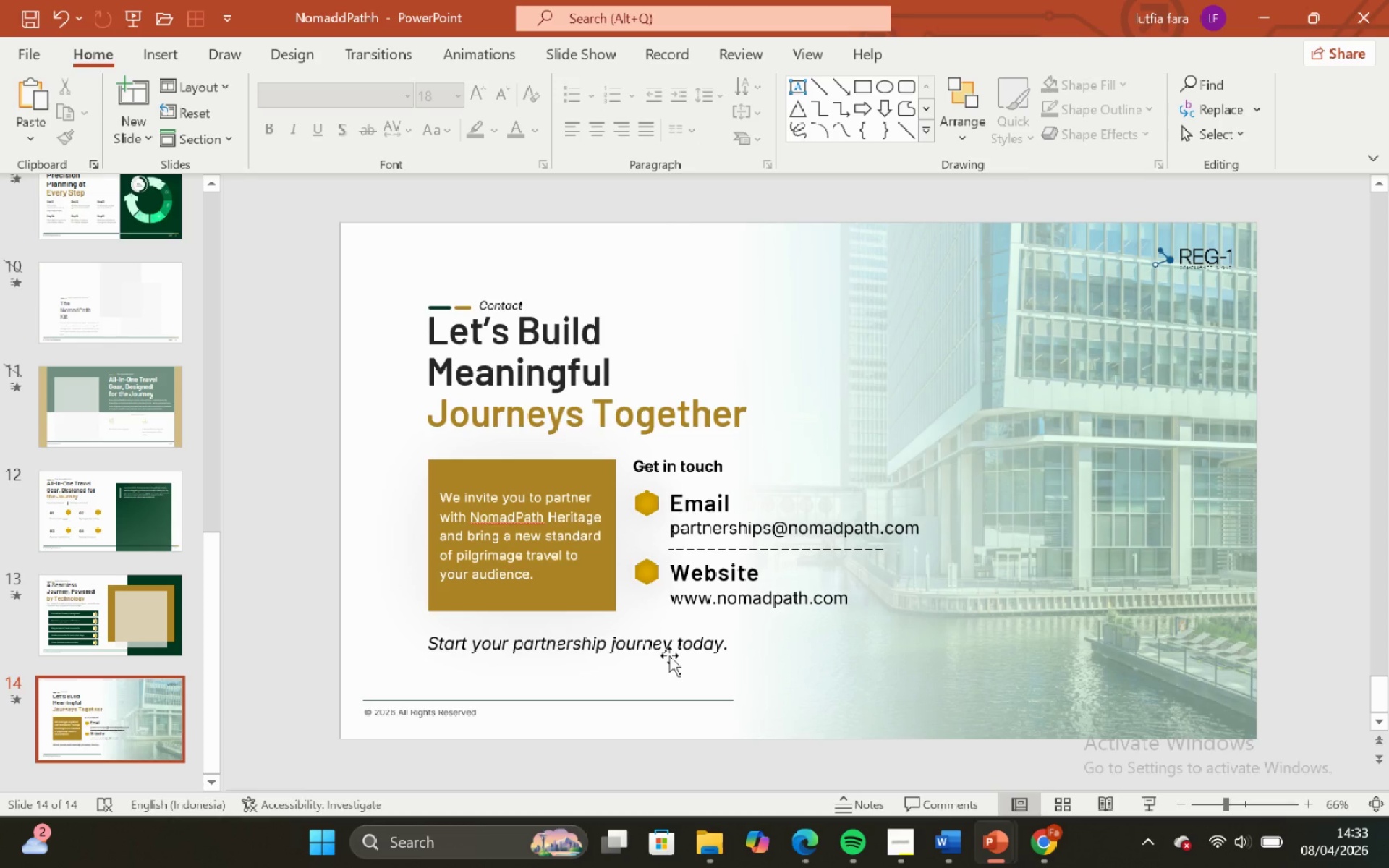 
left_click([669, 655])
 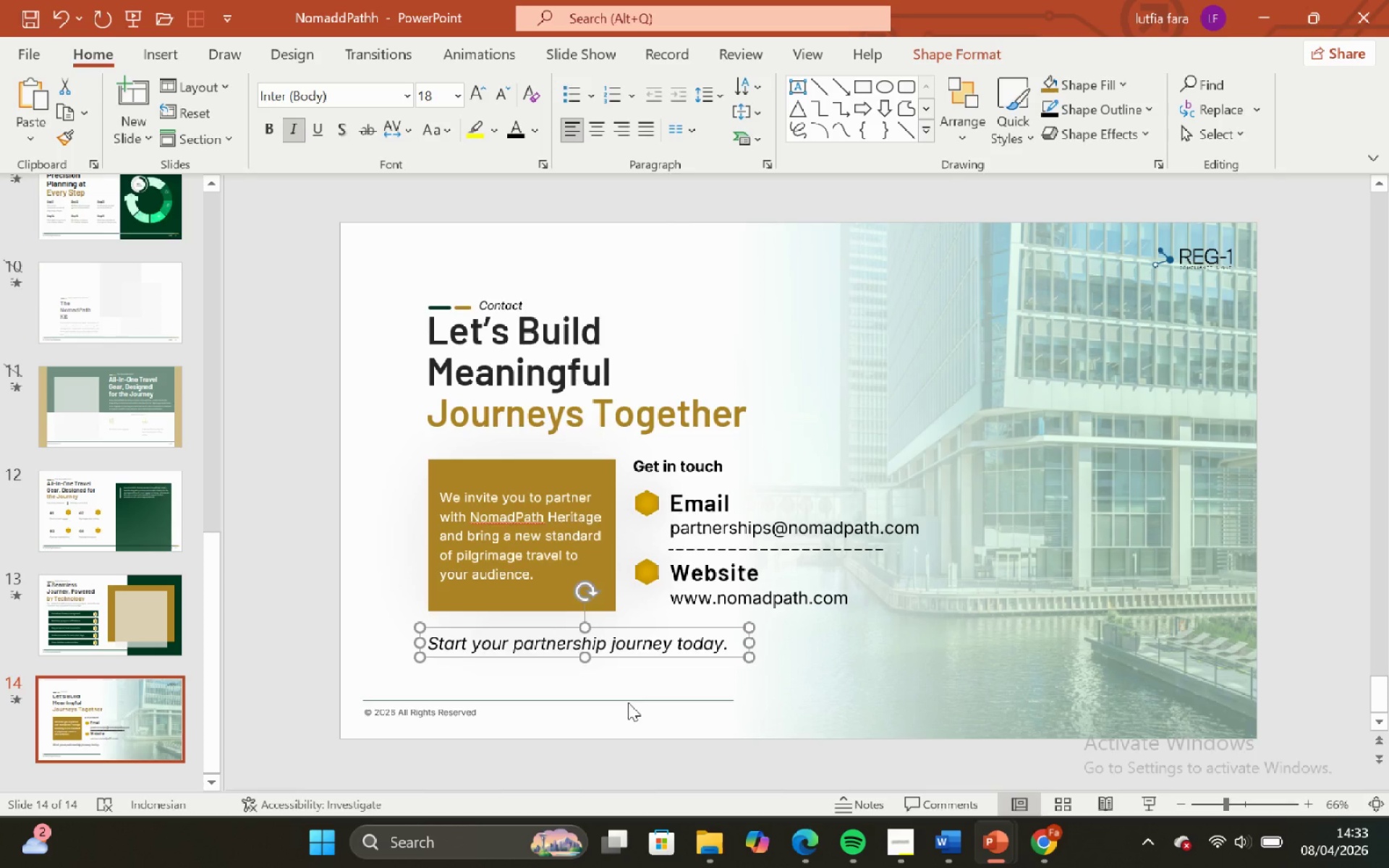 
left_click([627, 702])
 